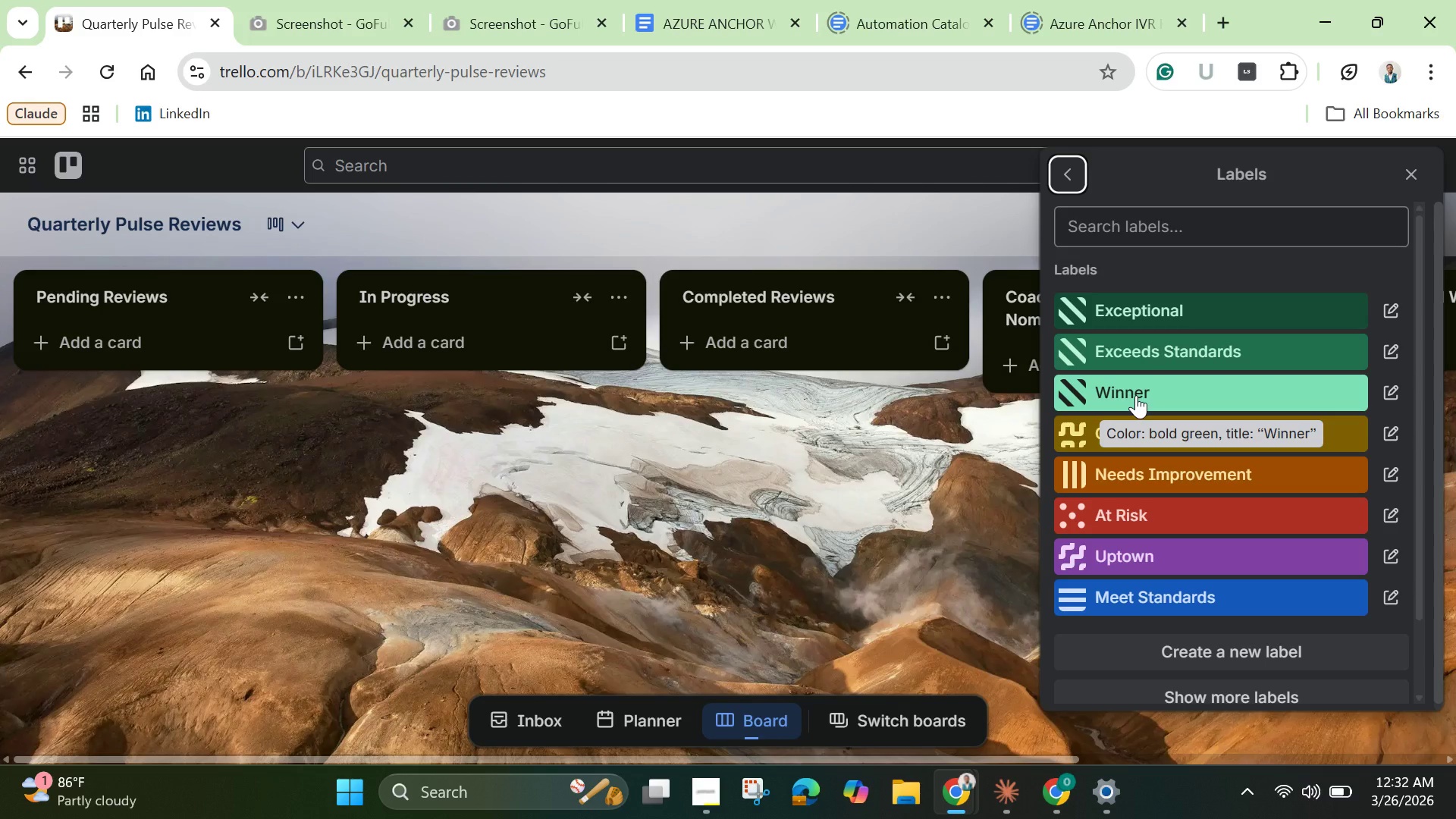 
wait(8.73)
 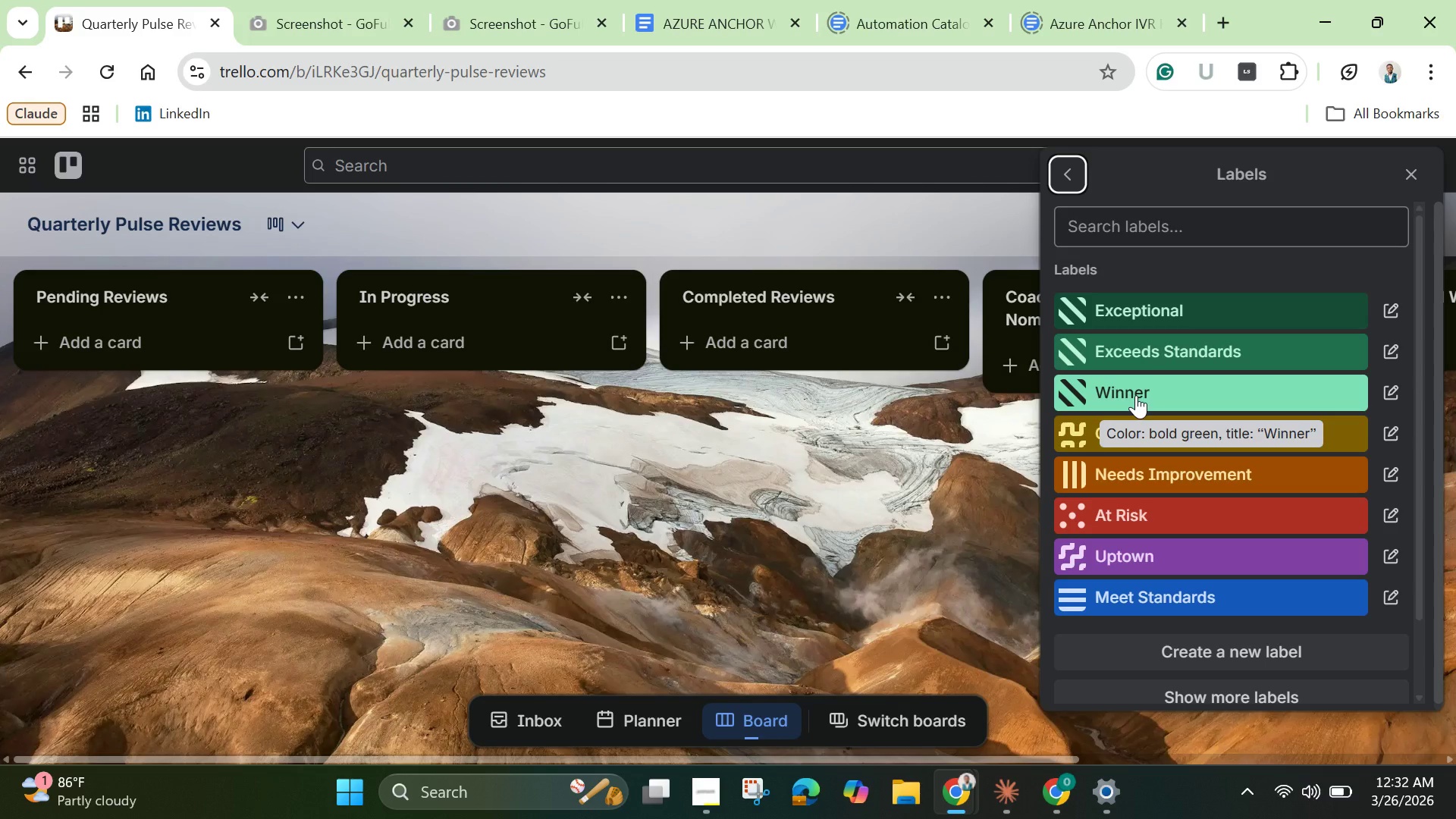 
left_click([1194, 664])
 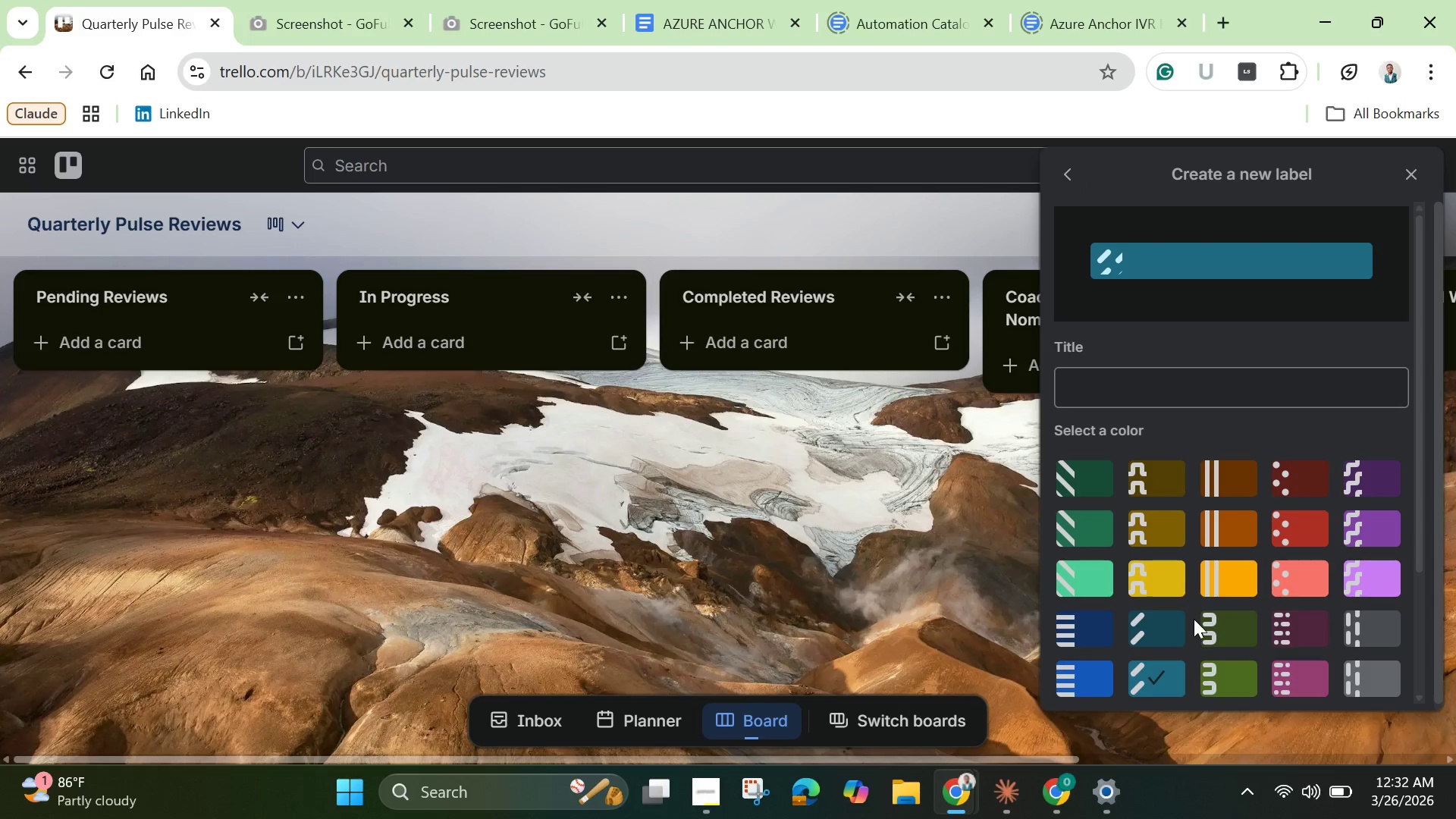 
scroll: coordinate [1194, 620], scroll_direction: down, amount: 3.0
 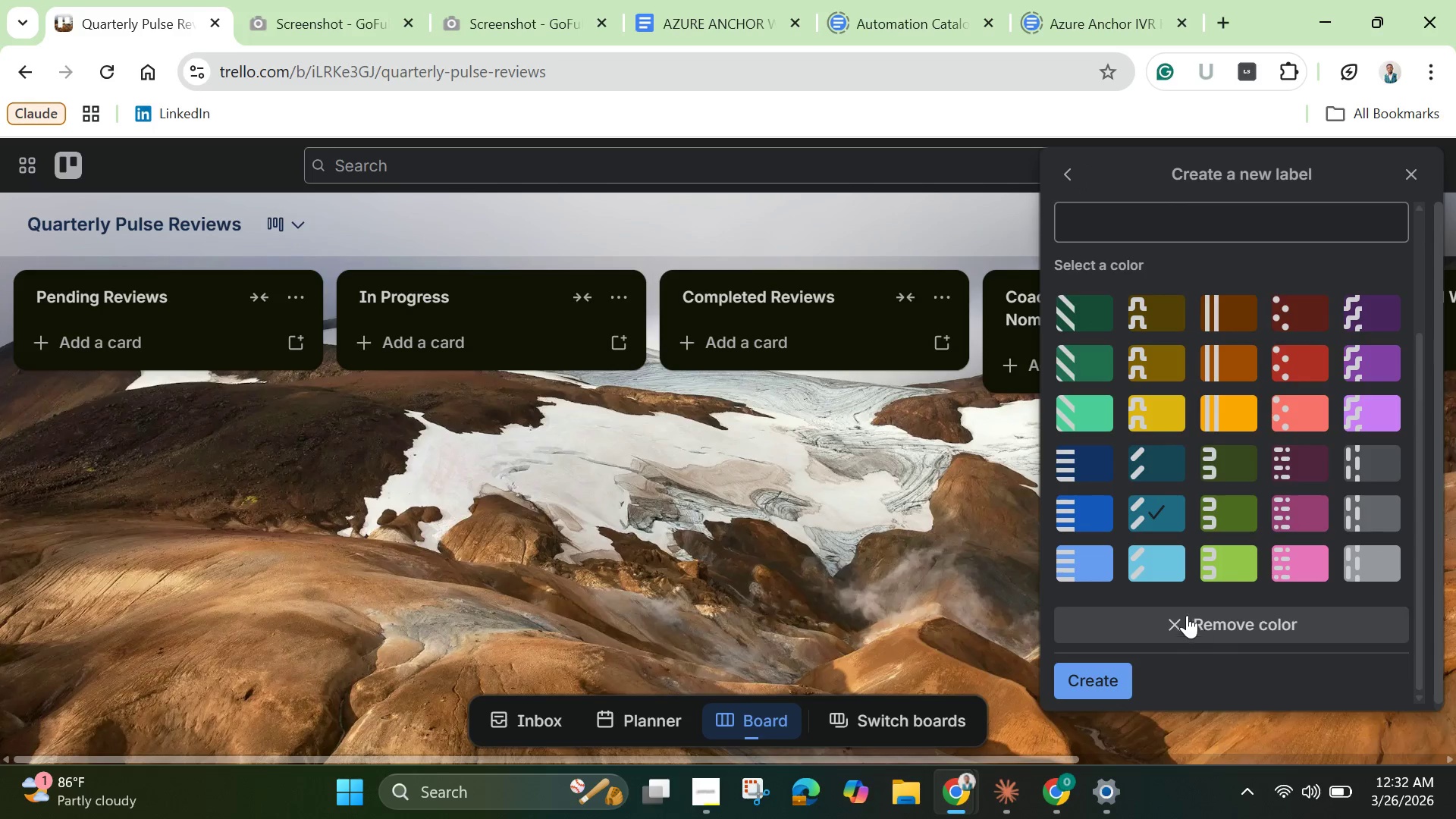 
mouse_move([1080, 469])
 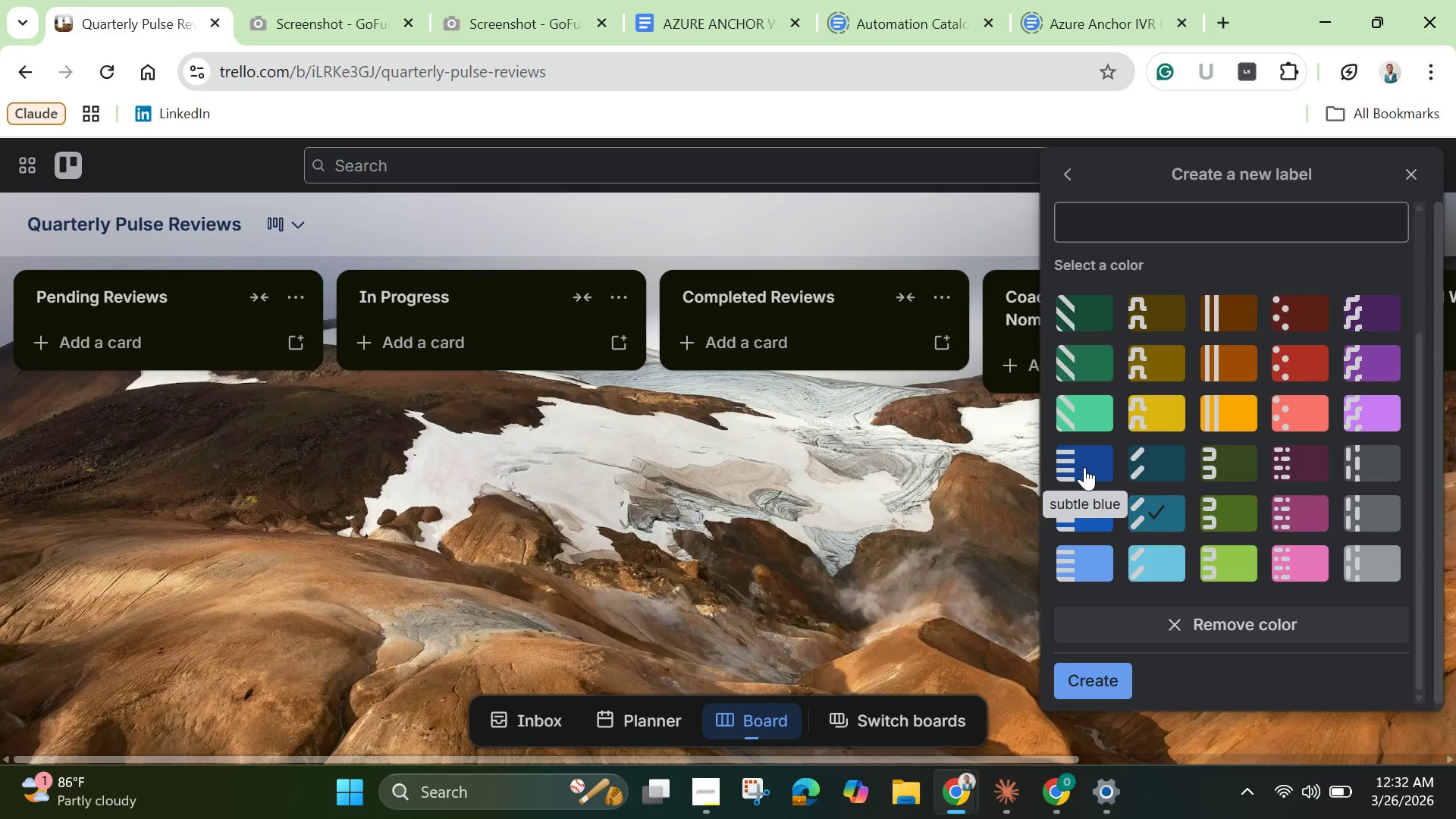 
left_click([1084, 467])
 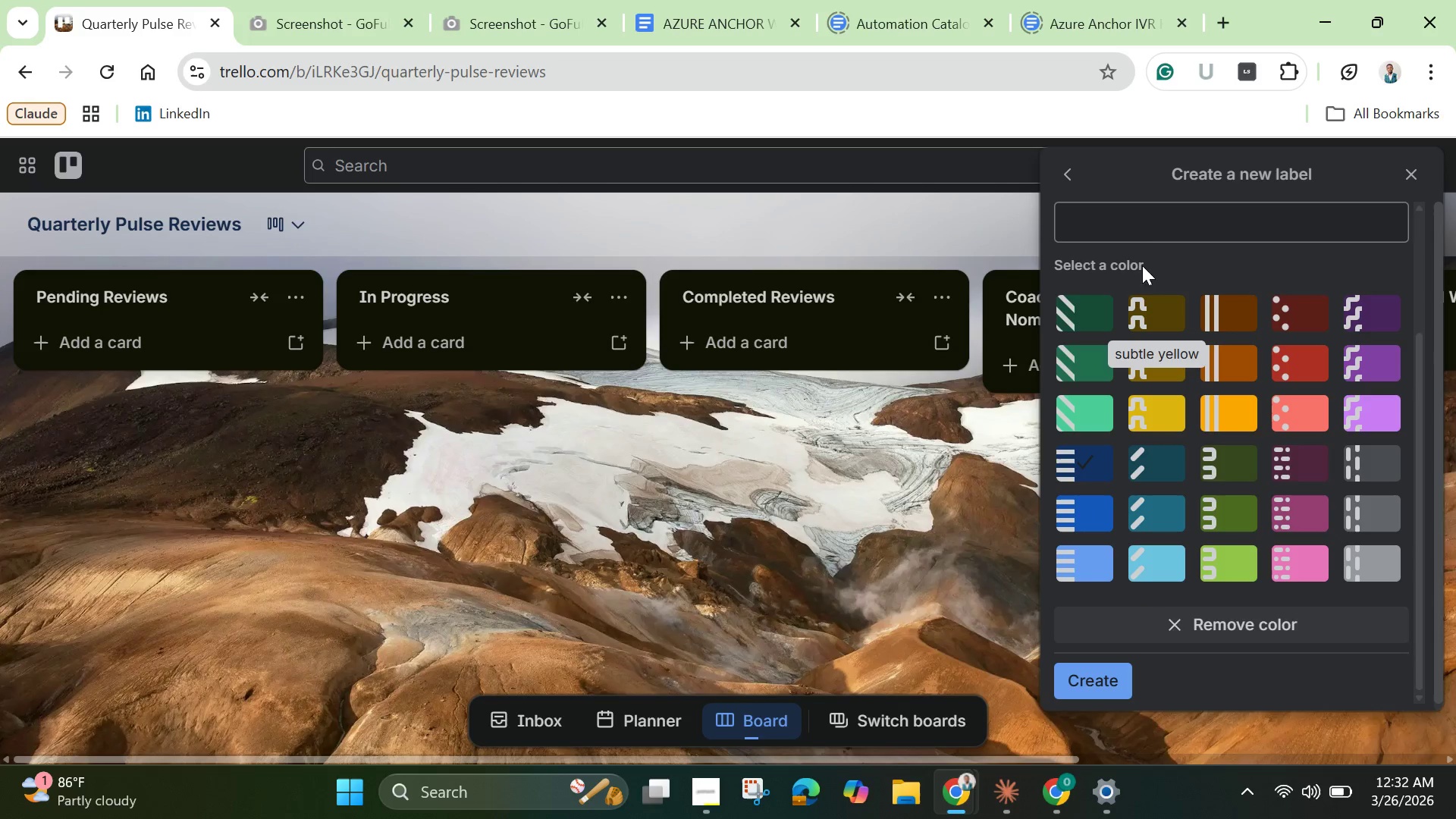 
left_click([1134, 230])
 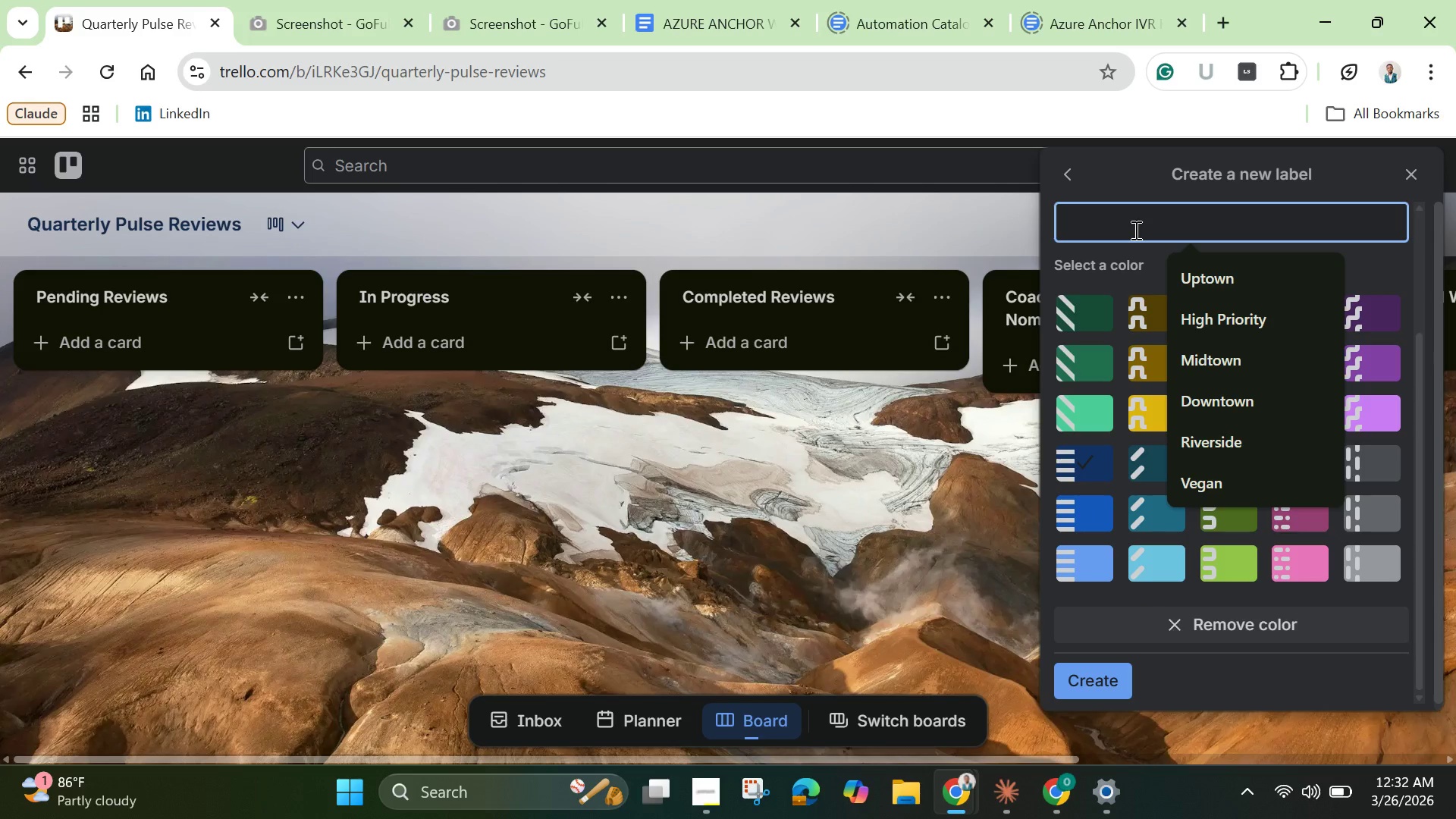 
key(Shift+D)
 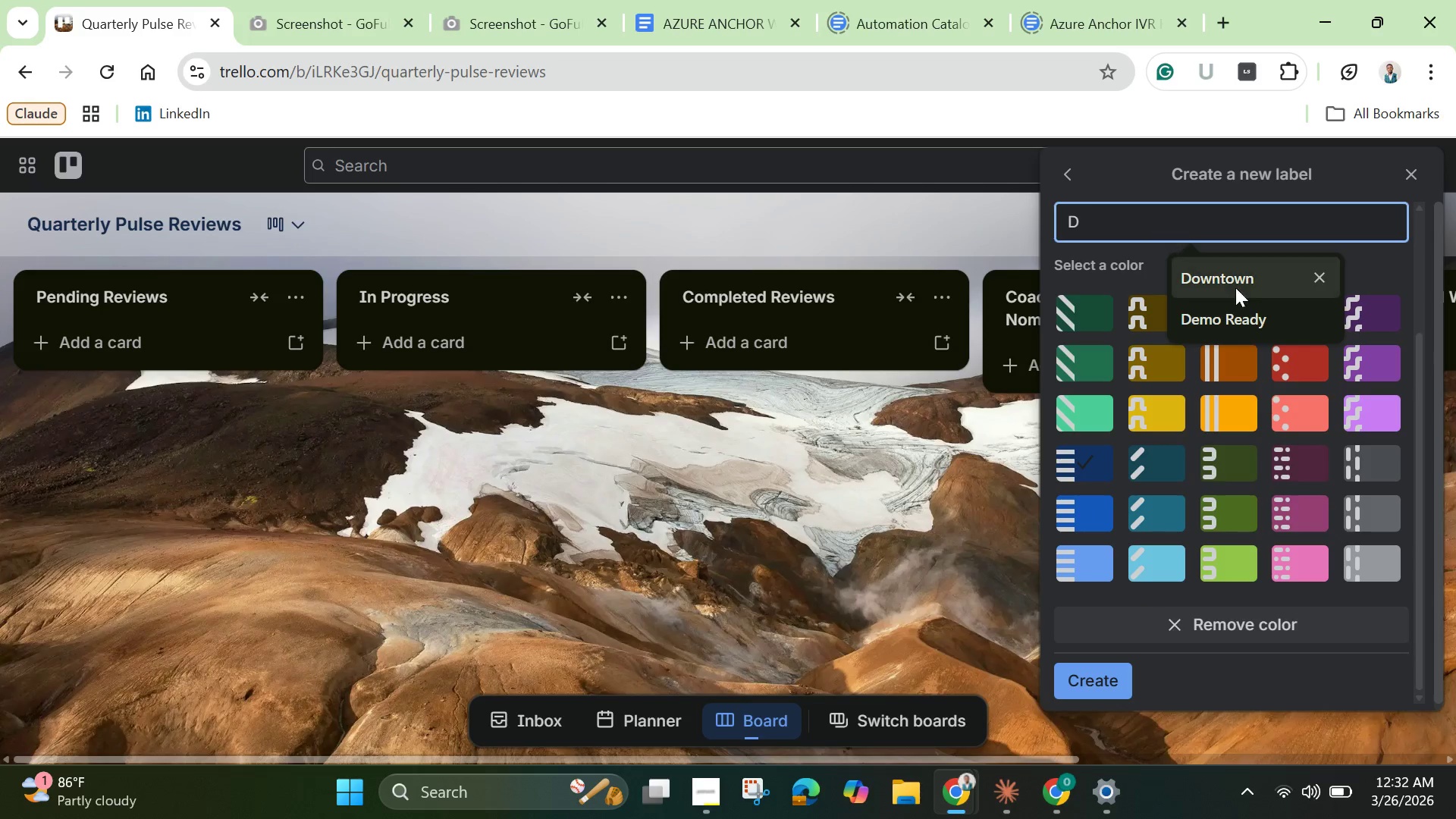 
left_click([1252, 285])
 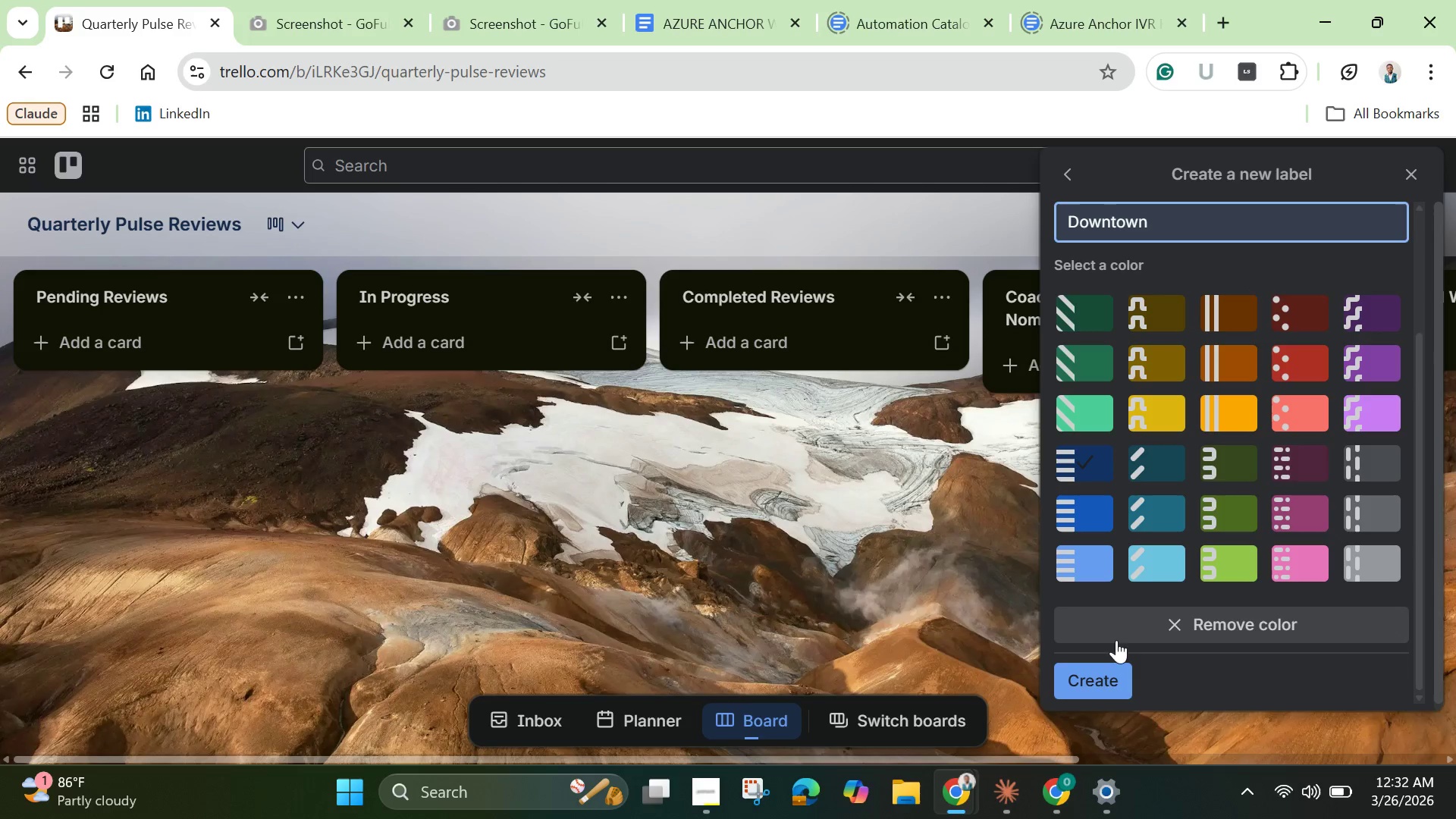 
left_click([1113, 668])
 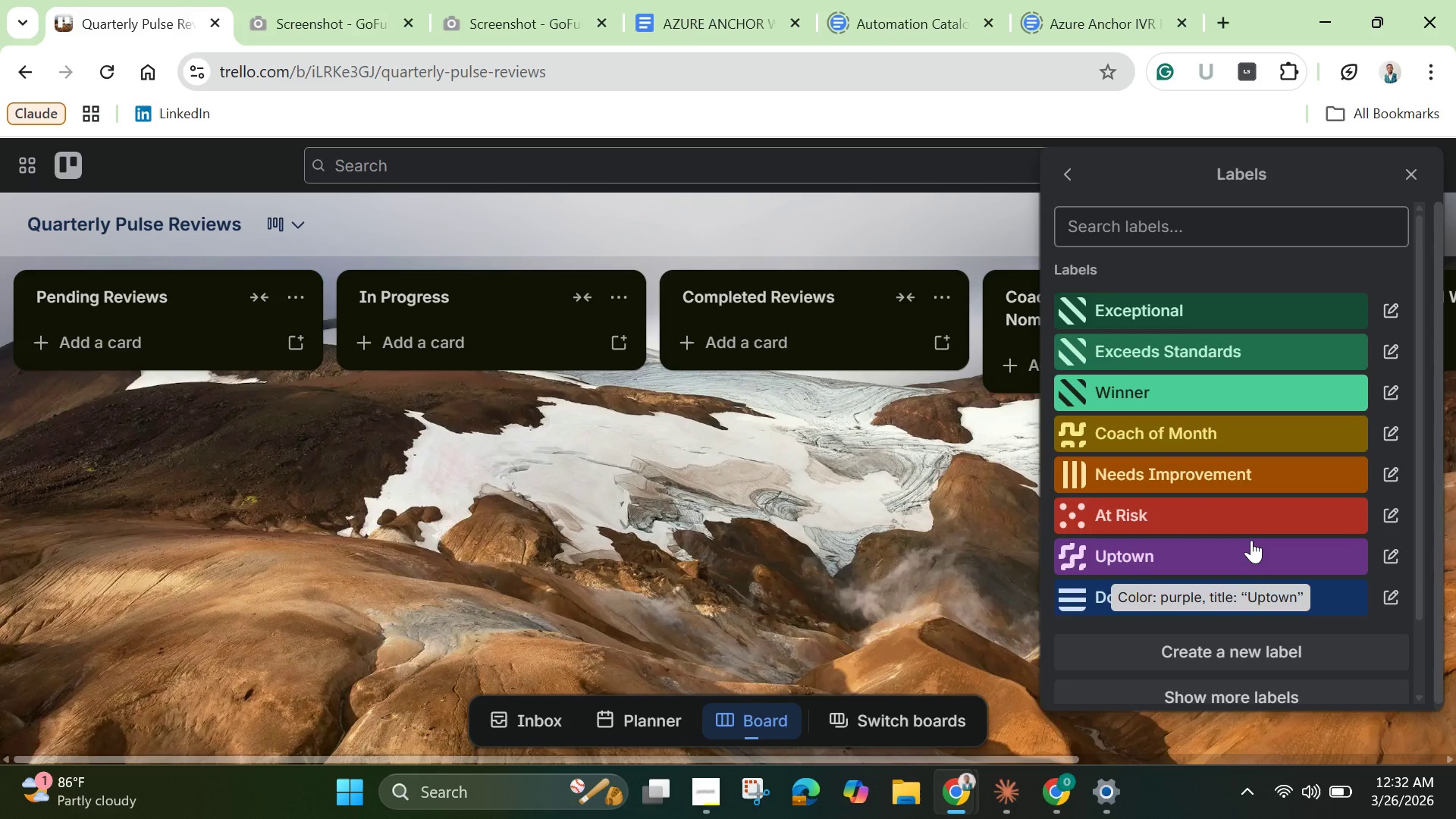 
scroll: coordinate [1244, 444], scroll_direction: down, amount: 4.0
 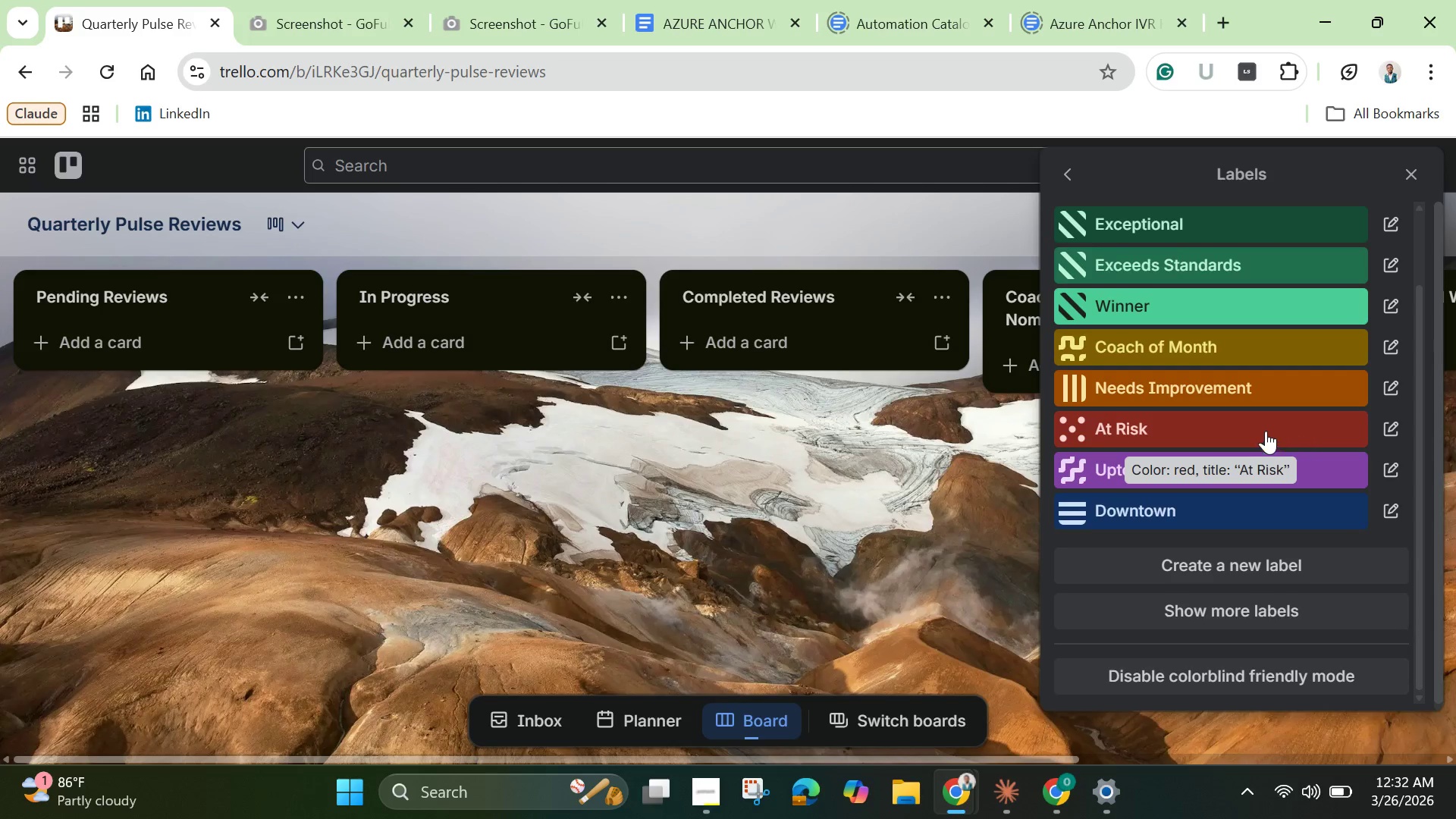 
scroll: coordinate [1259, 412], scroll_direction: up, amount: 5.0
 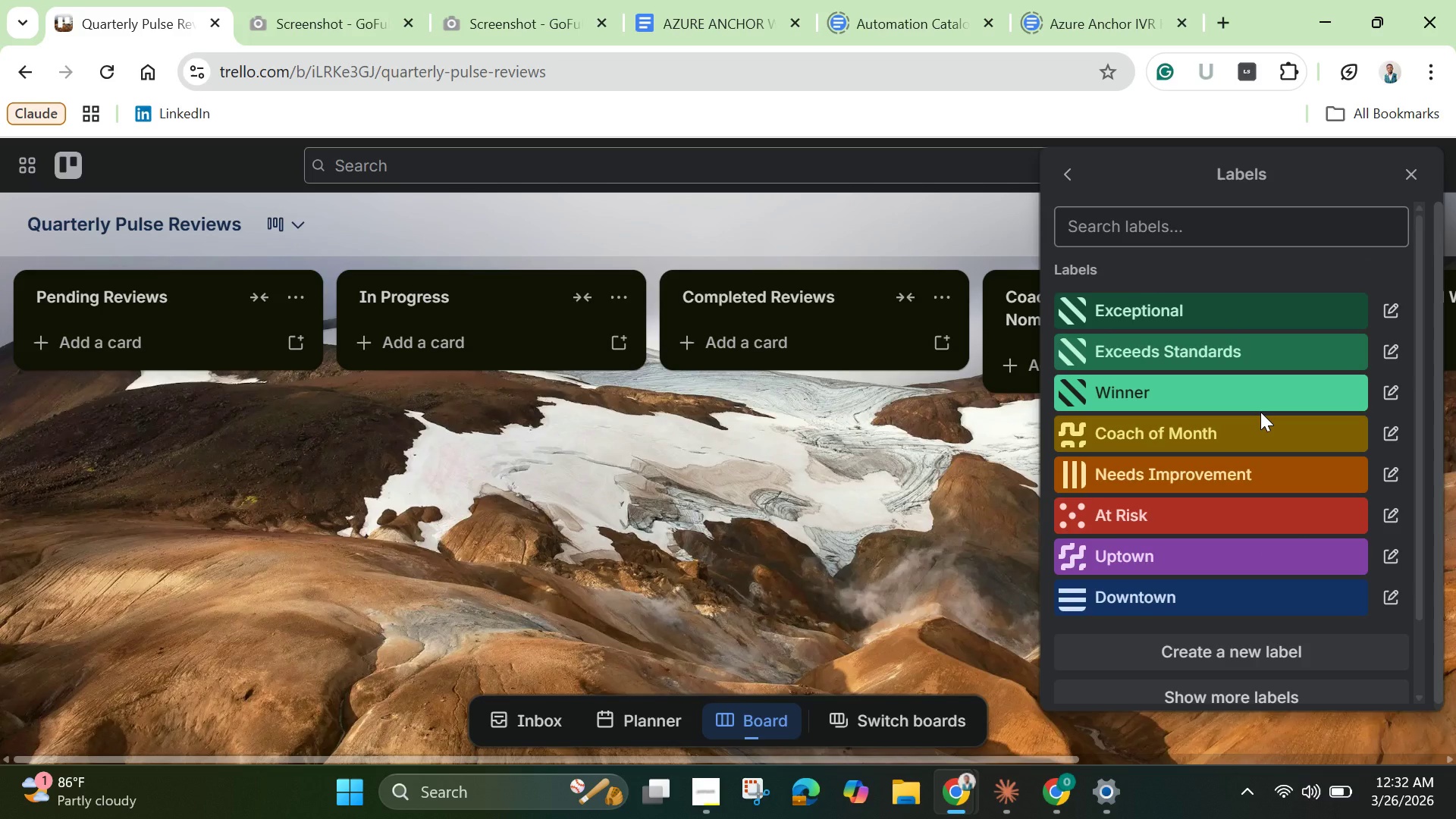 
wait(9.18)
 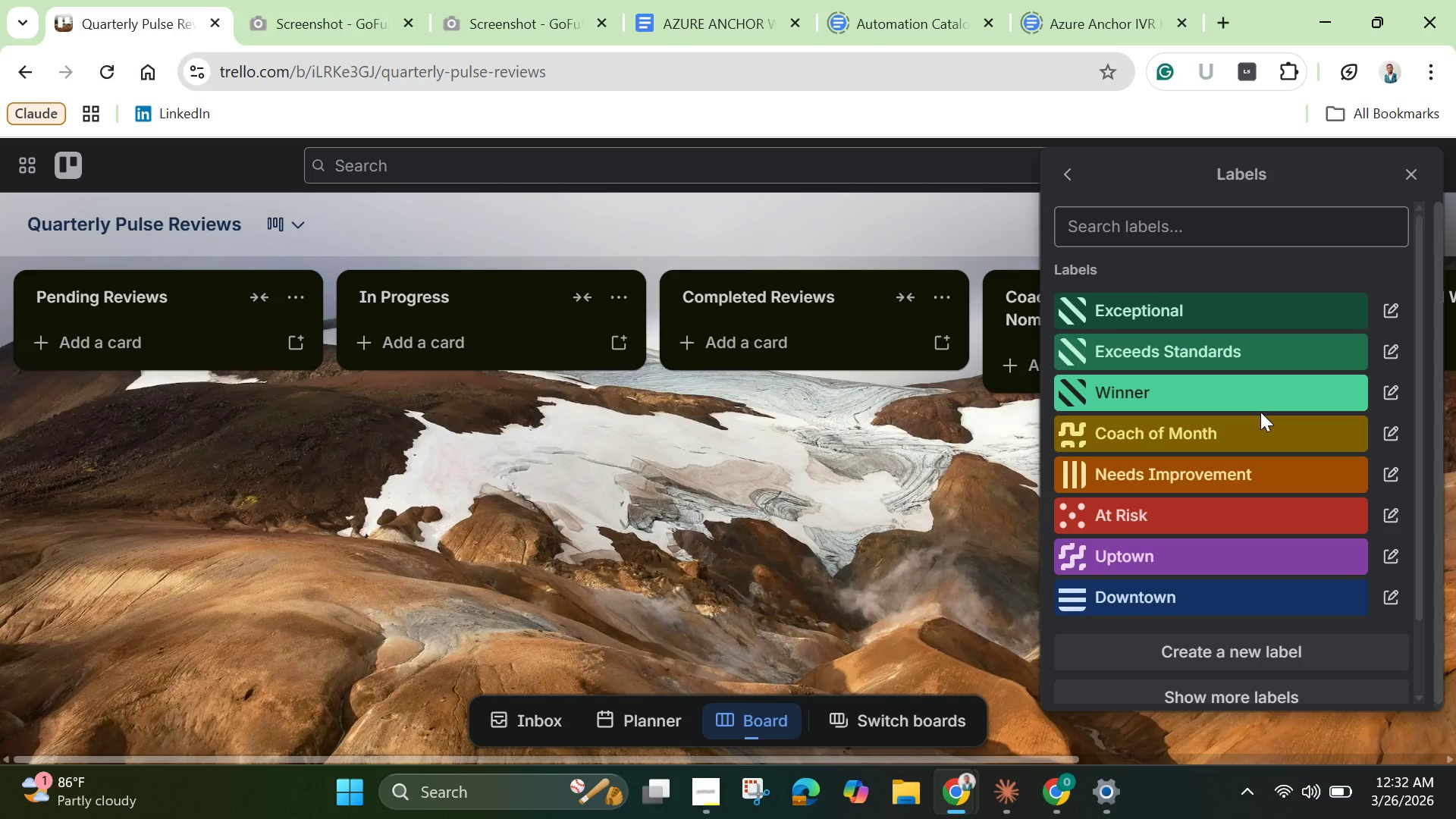 
scroll: coordinate [1251, 457], scroll_direction: down, amount: 3.0
 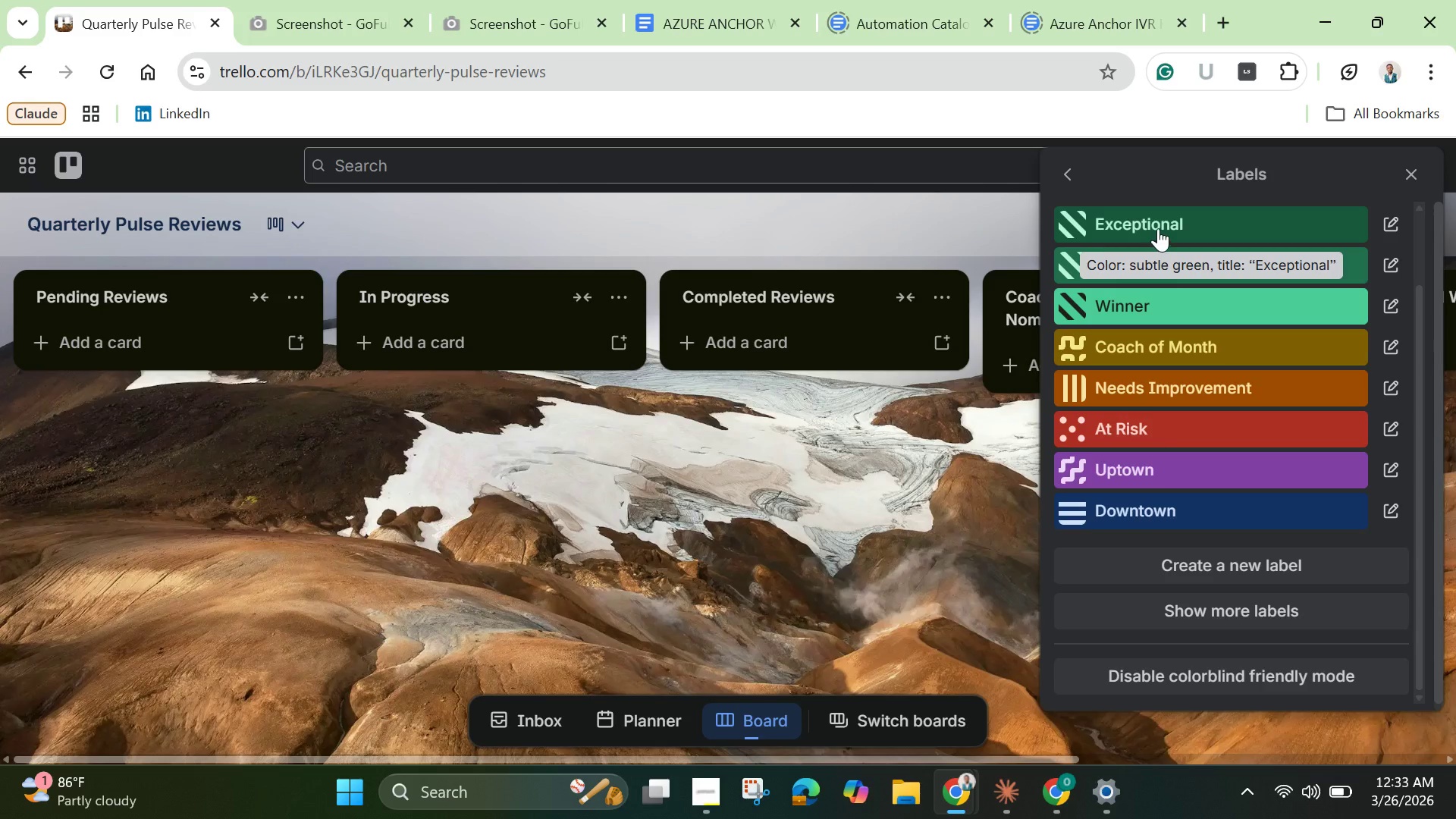 
wait(5.65)
 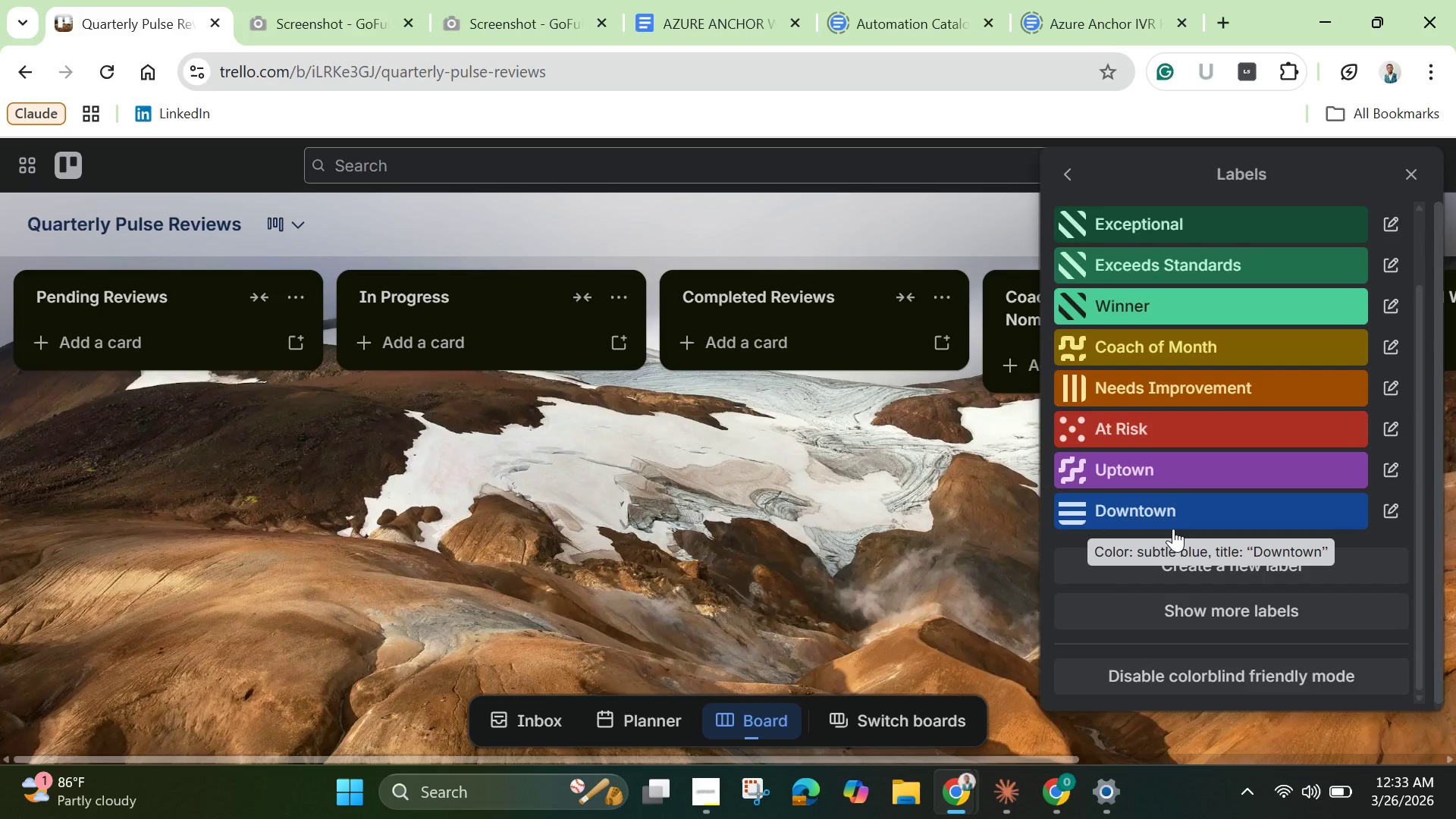 
scroll: coordinate [1174, 469], scroll_direction: up, amount: 5.0
 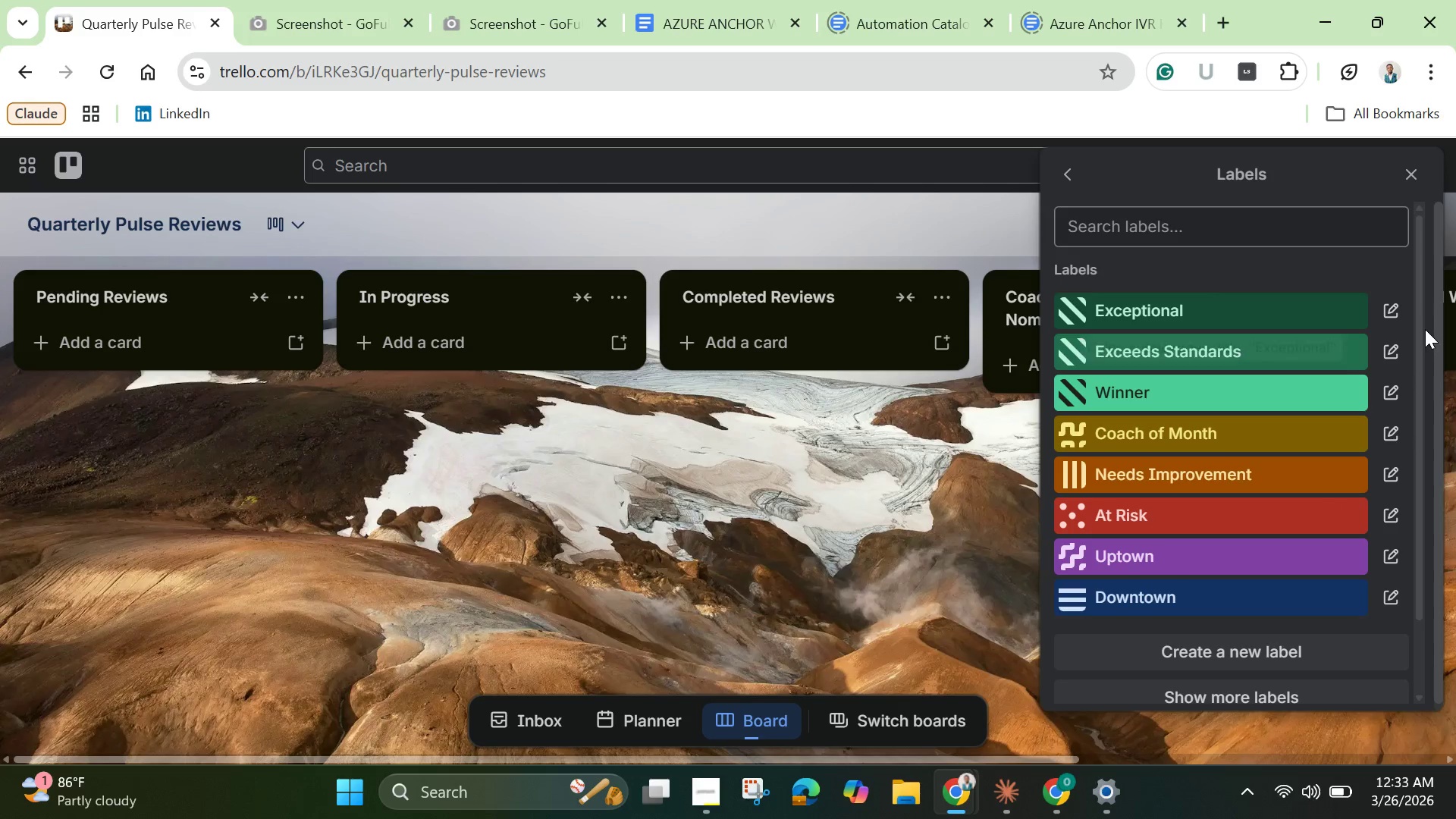 
left_click_drag(start_coordinate=[1421, 337], to_coordinate=[1428, 378])
 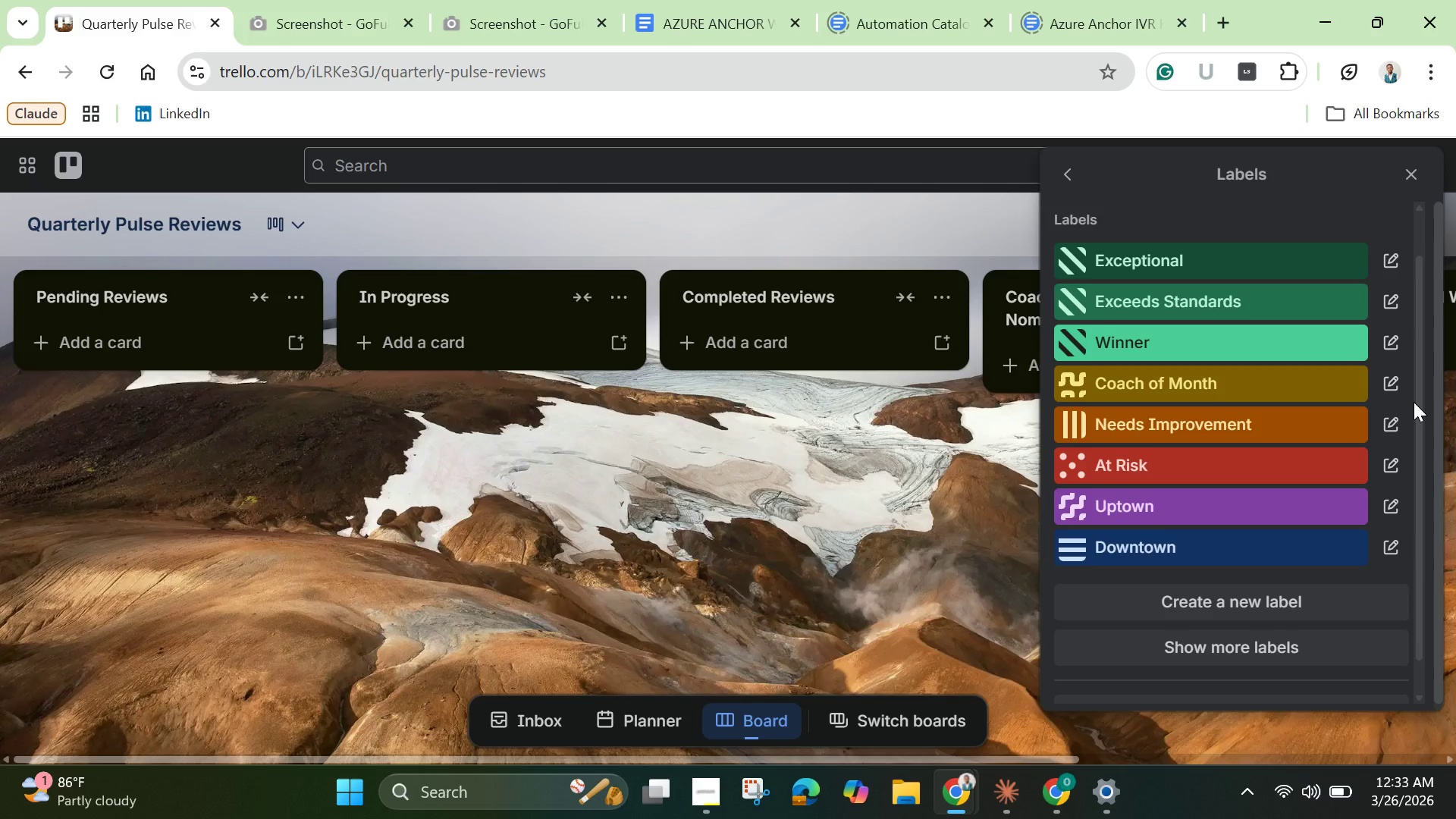 
left_click_drag(start_coordinate=[1414, 402], to_coordinate=[1395, 349])
 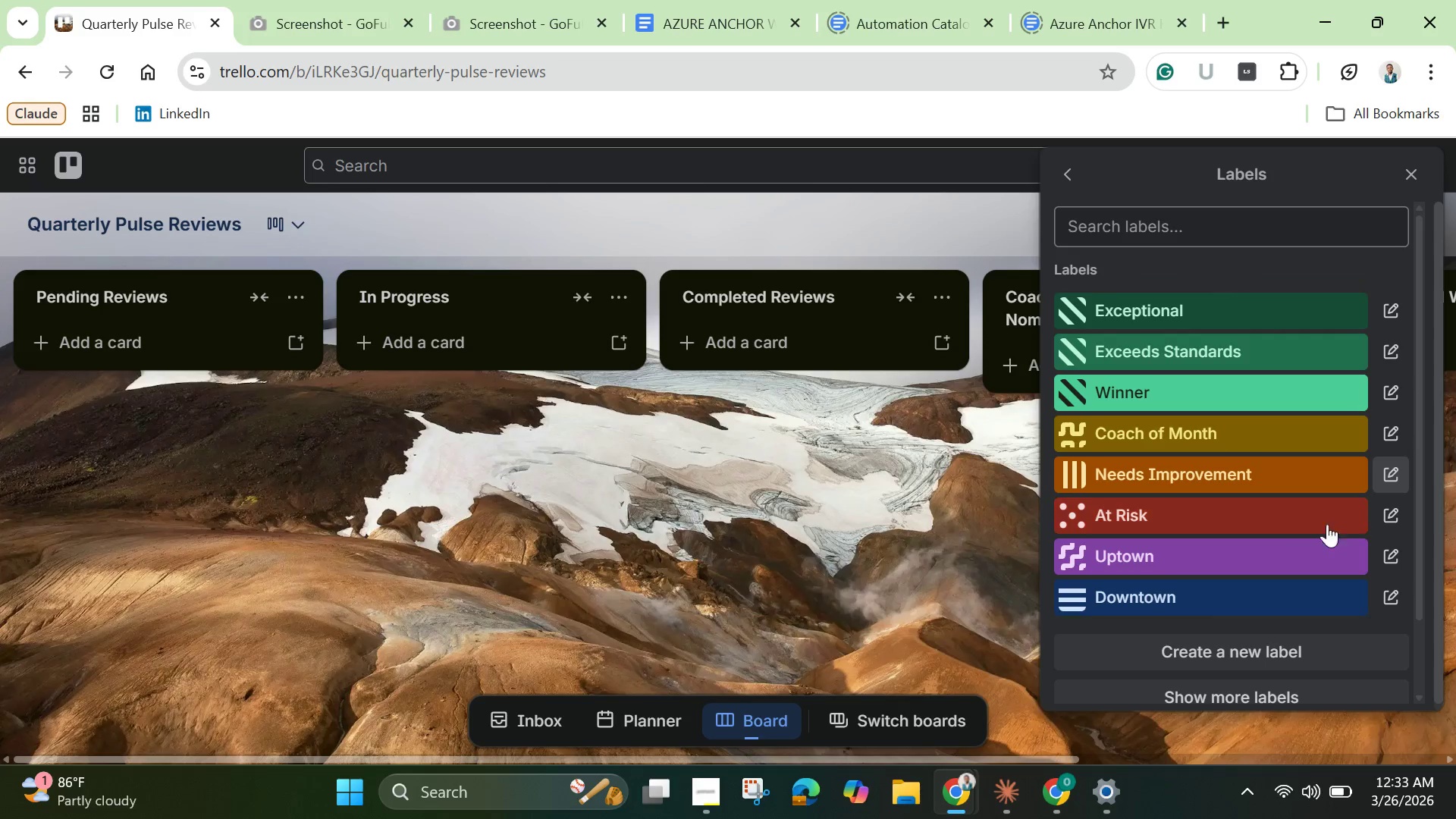 
scroll: coordinate [1298, 521], scroll_direction: up, amount: 4.0
 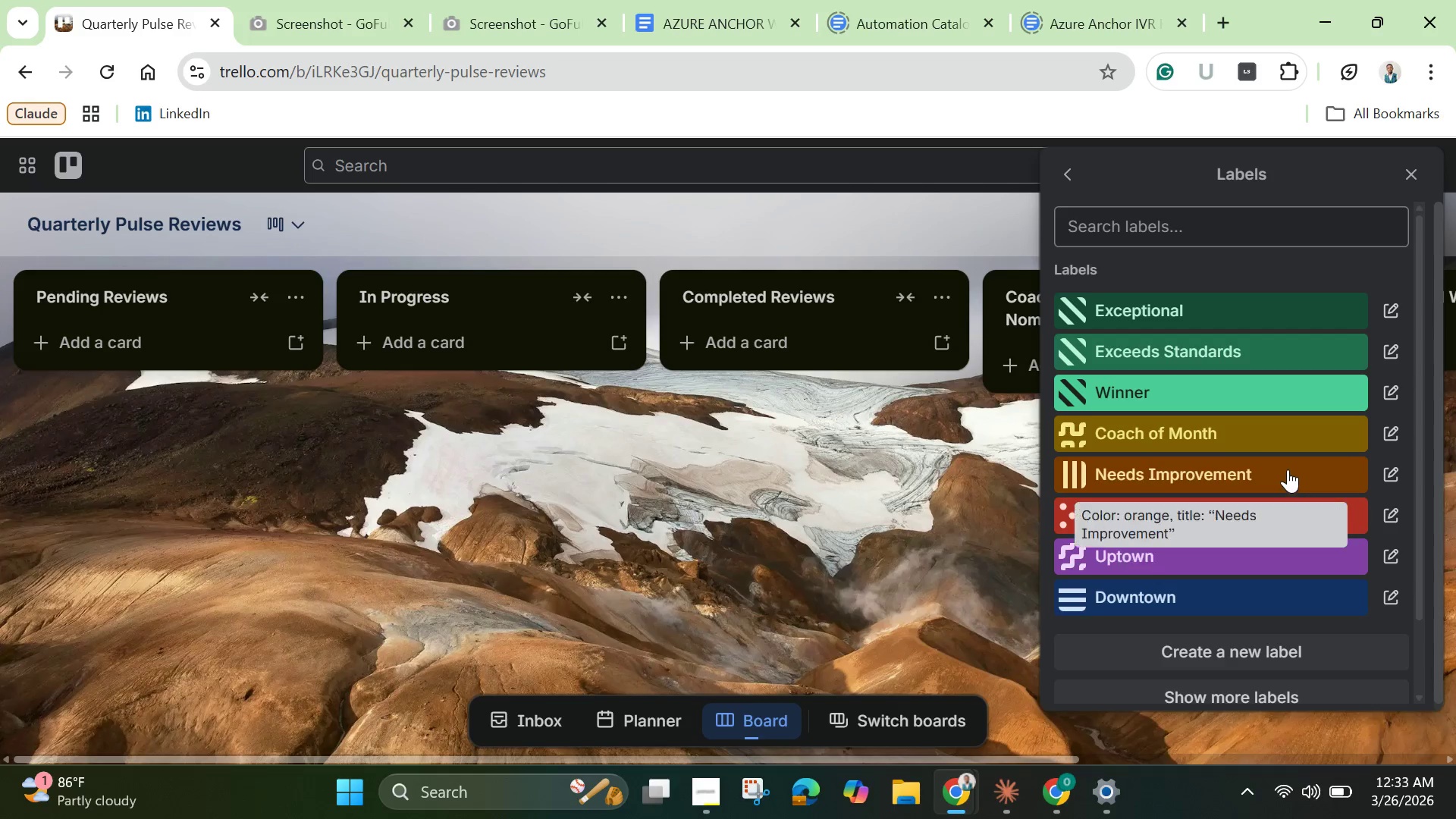 
scroll: coordinate [1291, 514], scroll_direction: down, amount: 7.0
 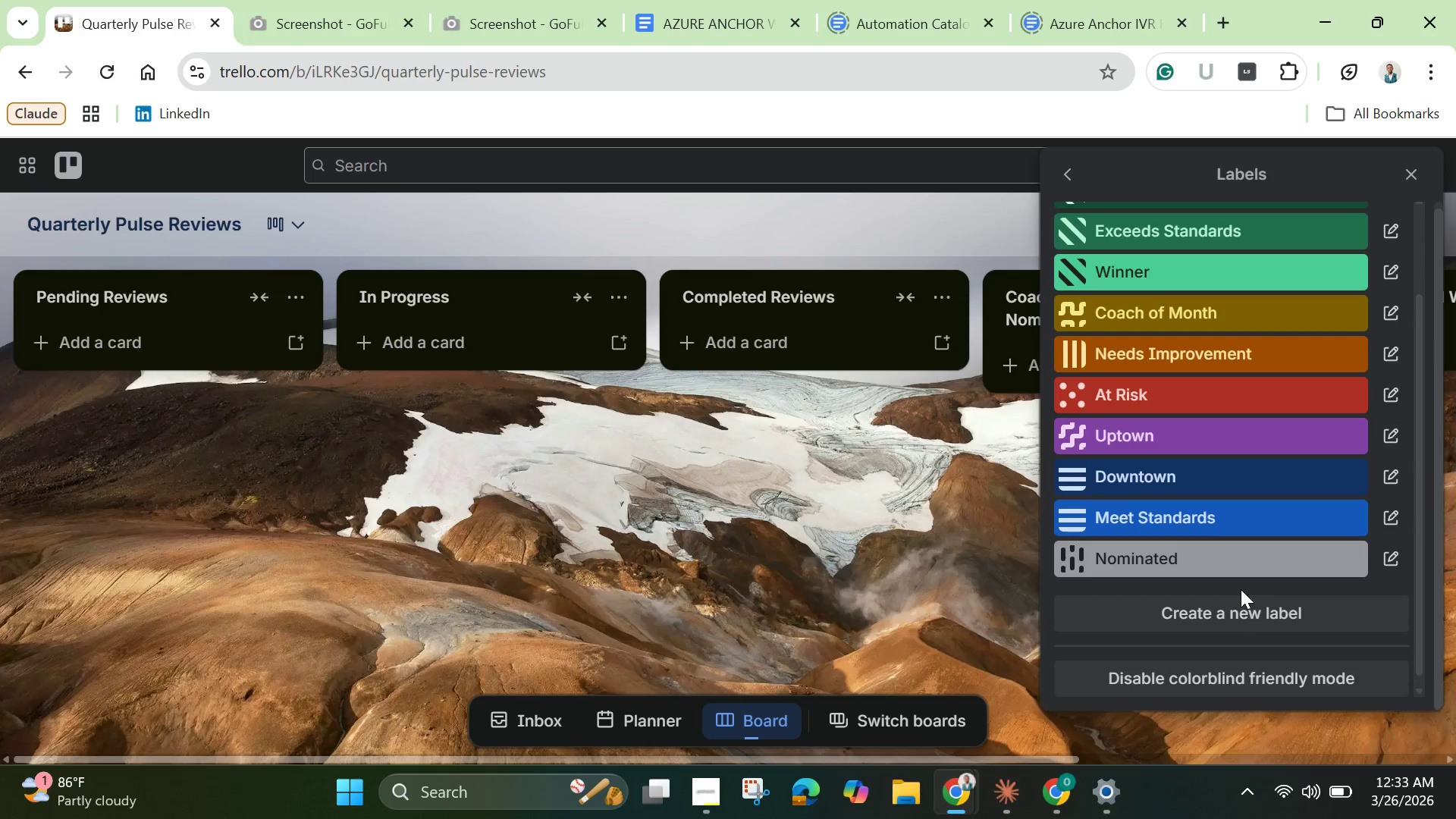 
left_click([1241, 615])
 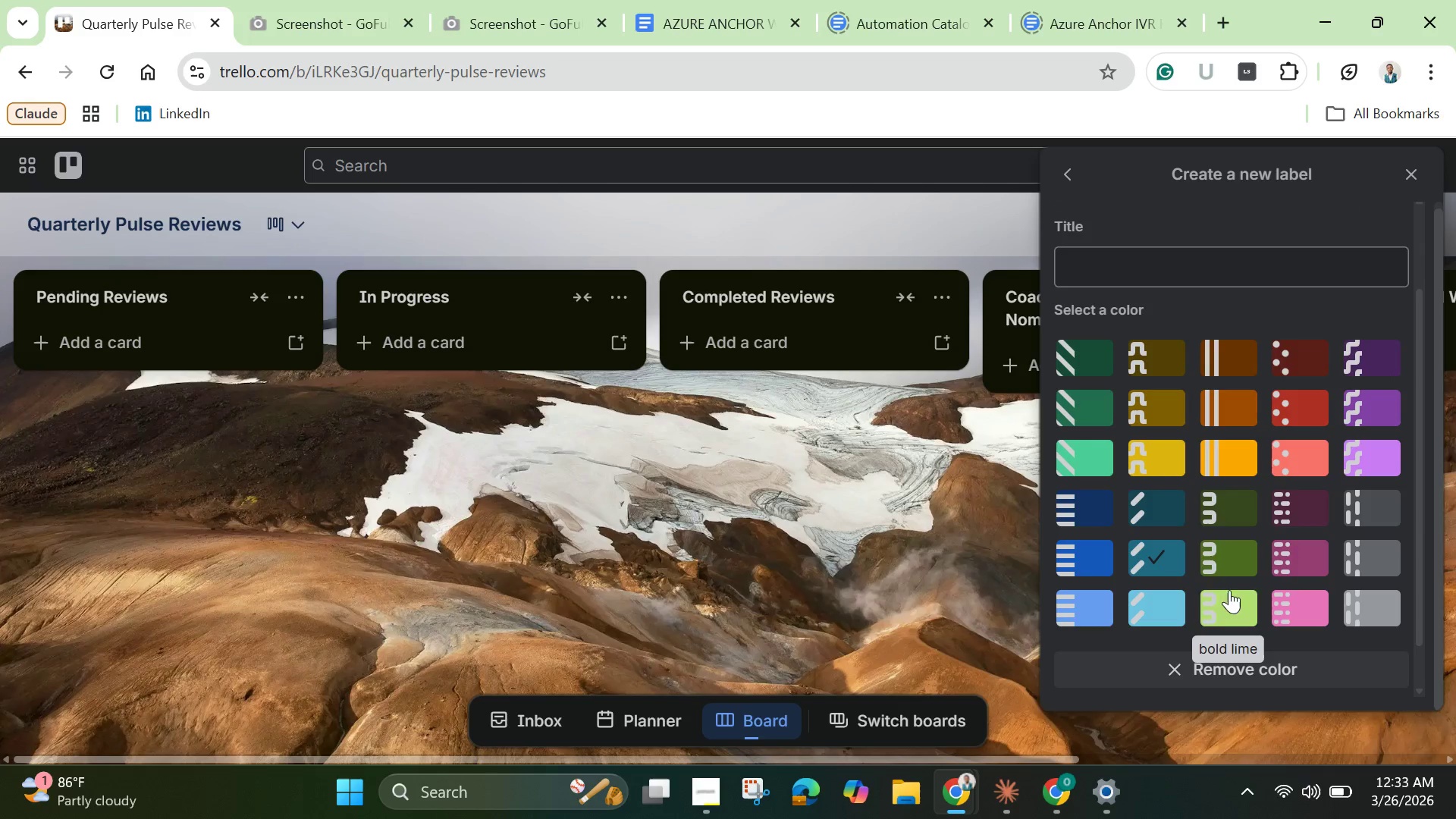 
mouse_move([1218, 552])
 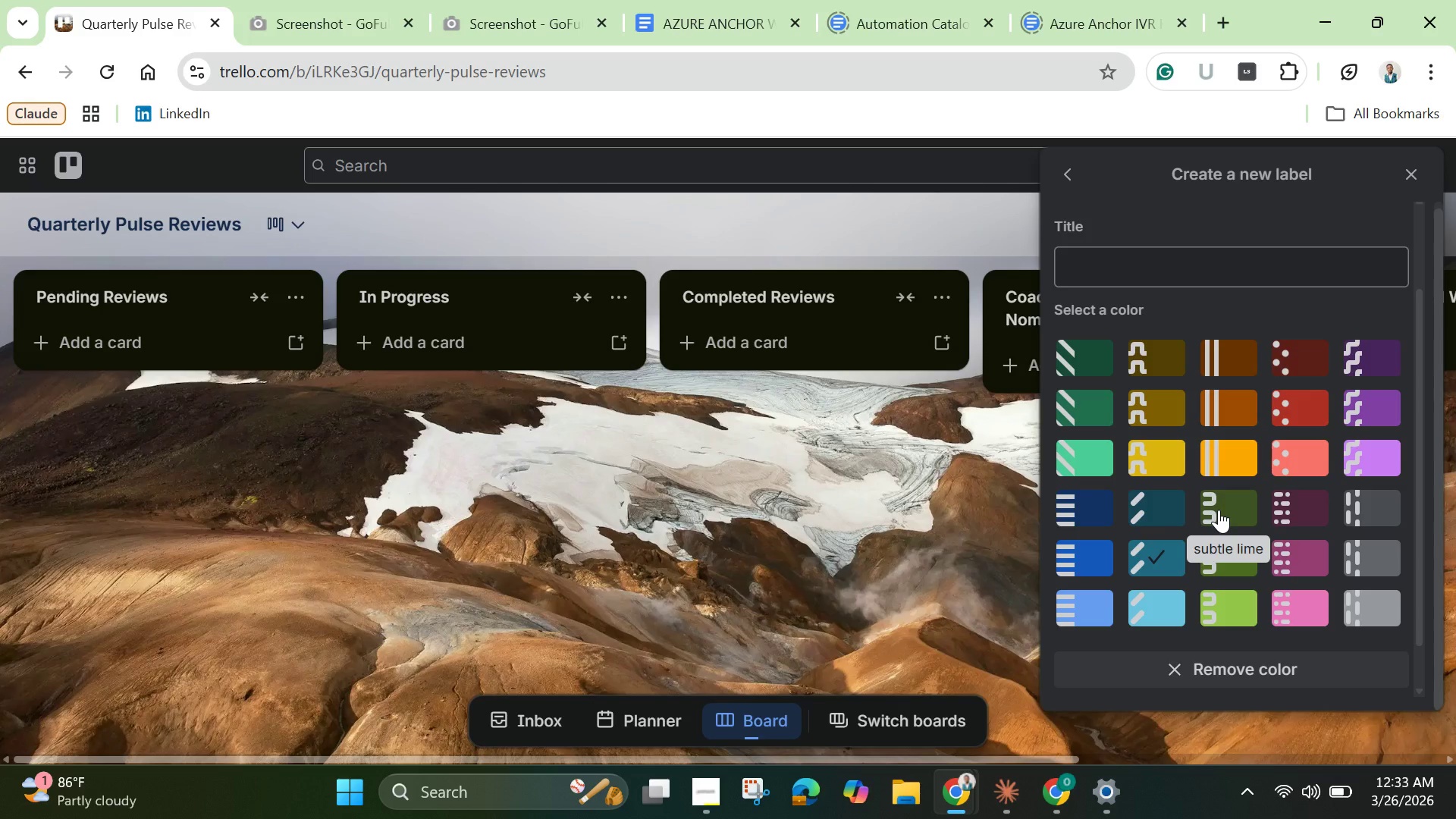 
left_click([1219, 510])
 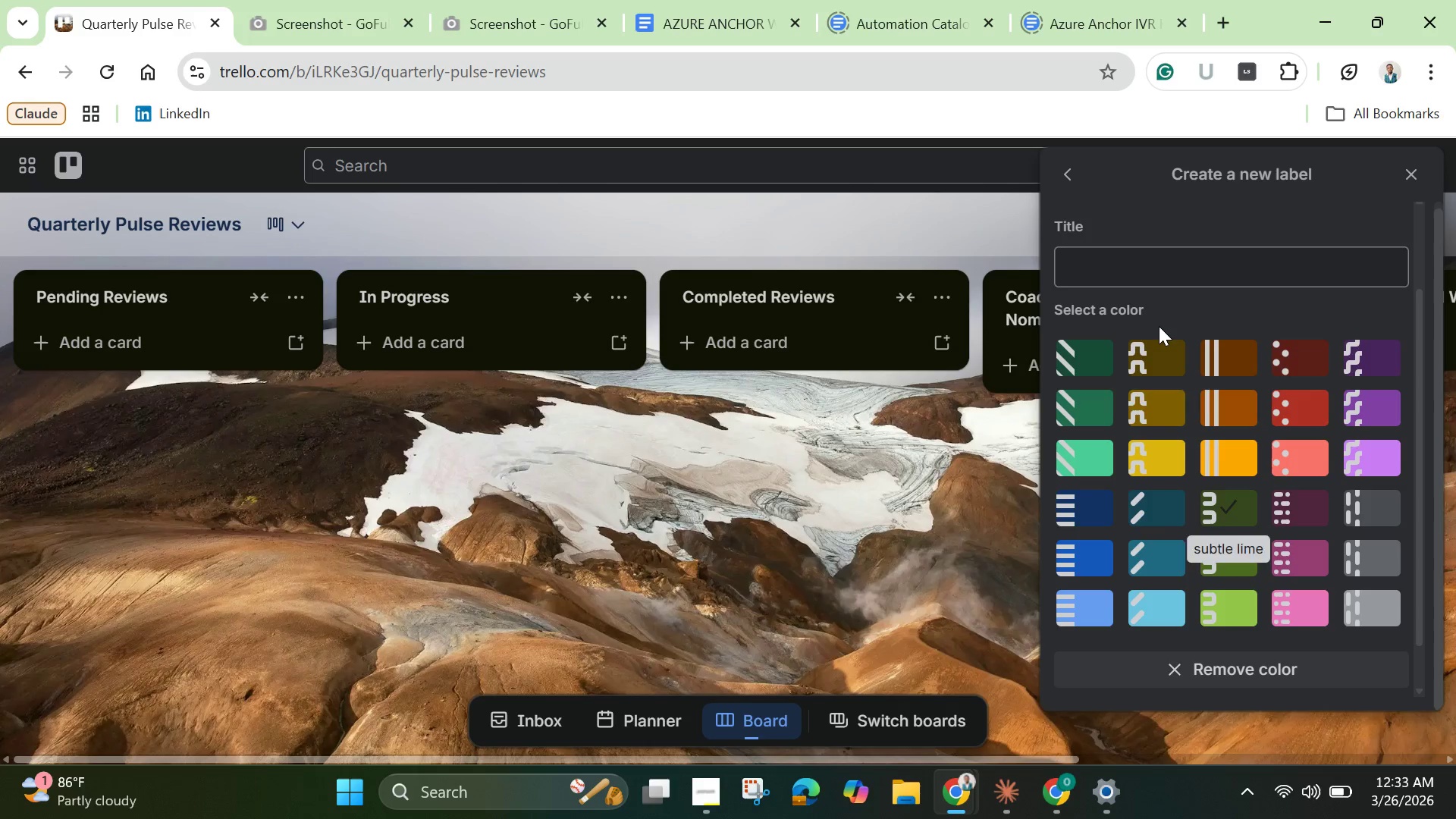 
mouse_move([1162, 257])
 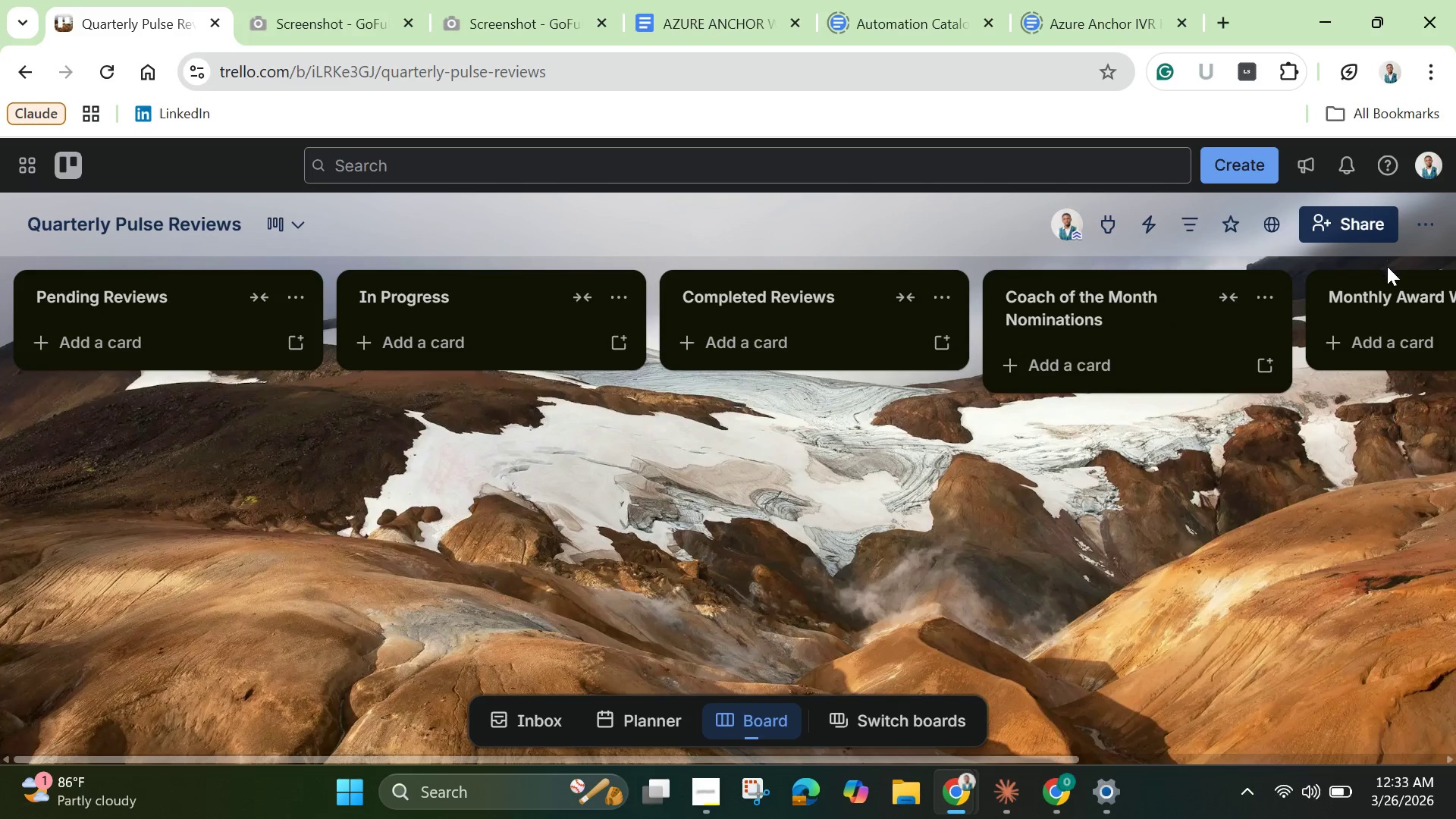 
left_click([1427, 227])
 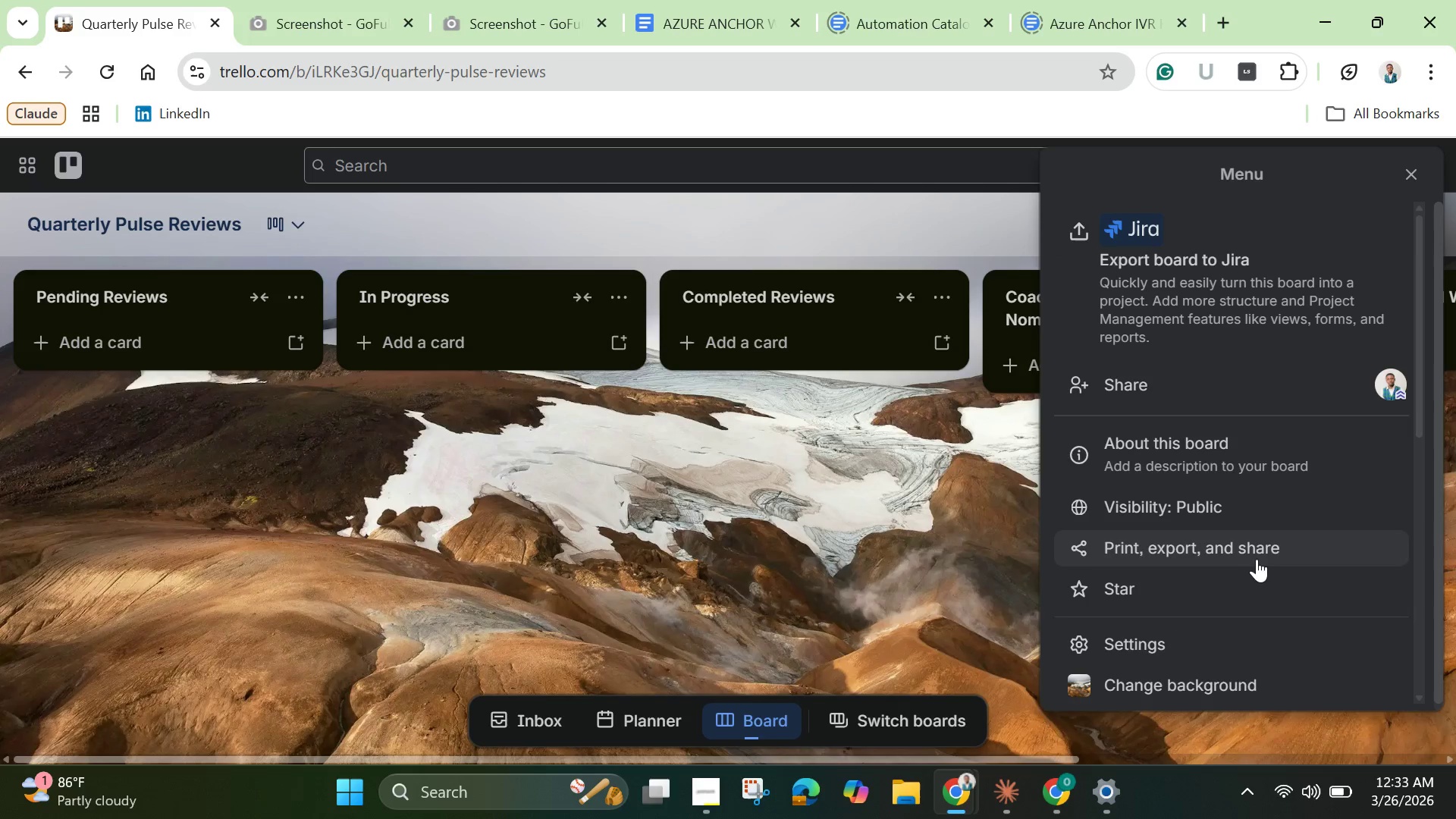 
scroll: coordinate [1247, 570], scroll_direction: down, amount: 3.0
 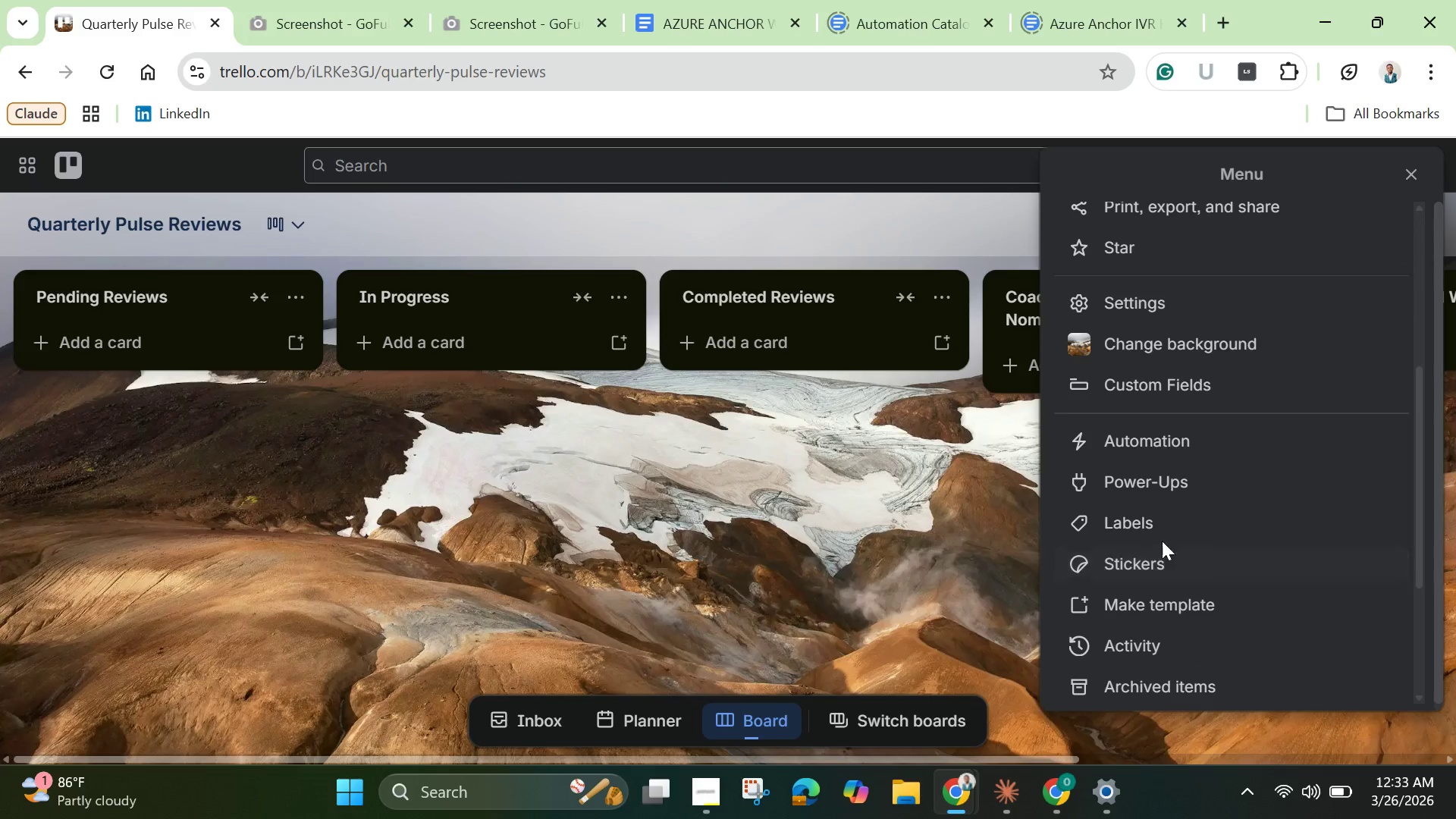 
left_click([1162, 528])
 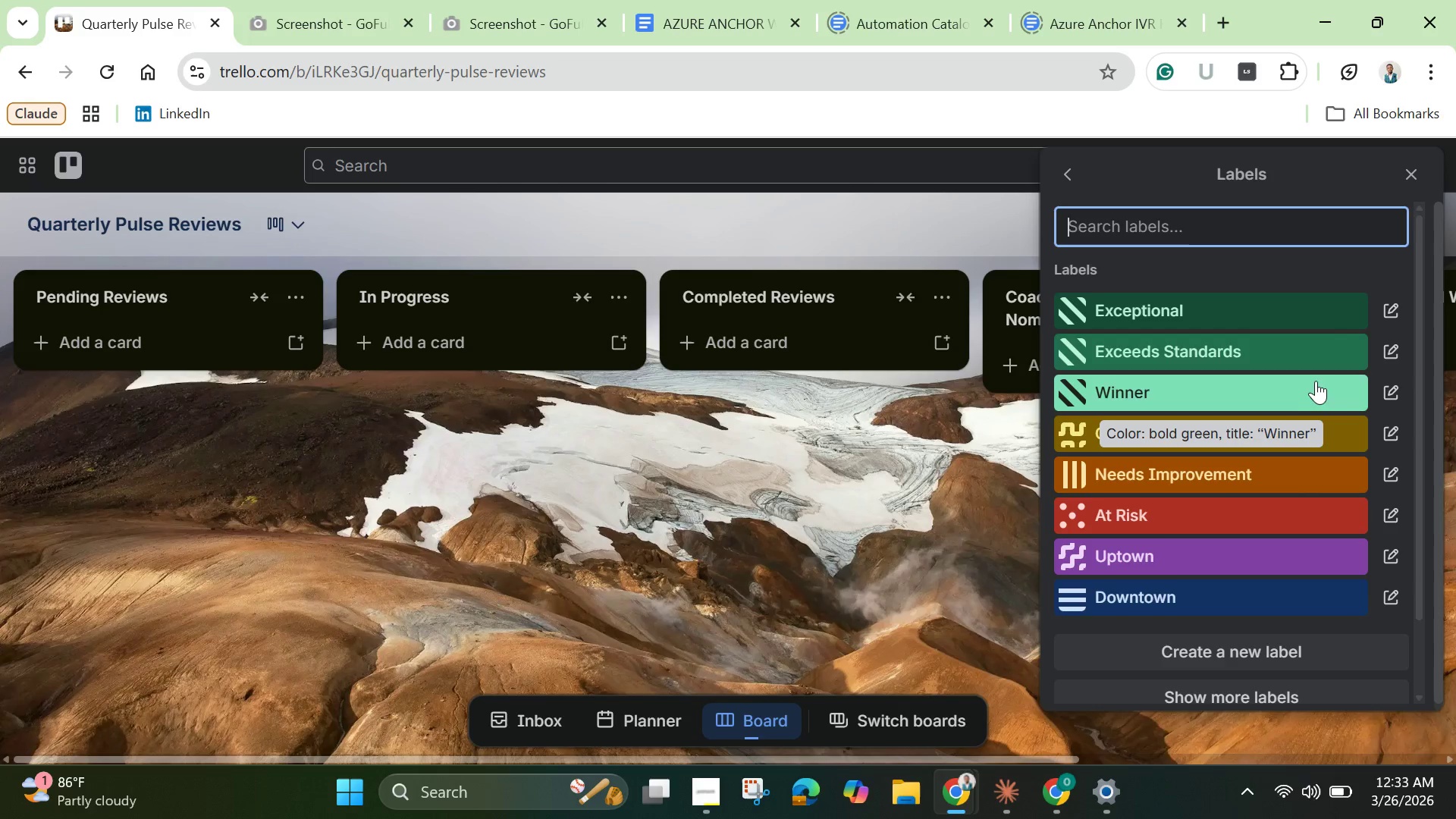 
wait(5.14)
 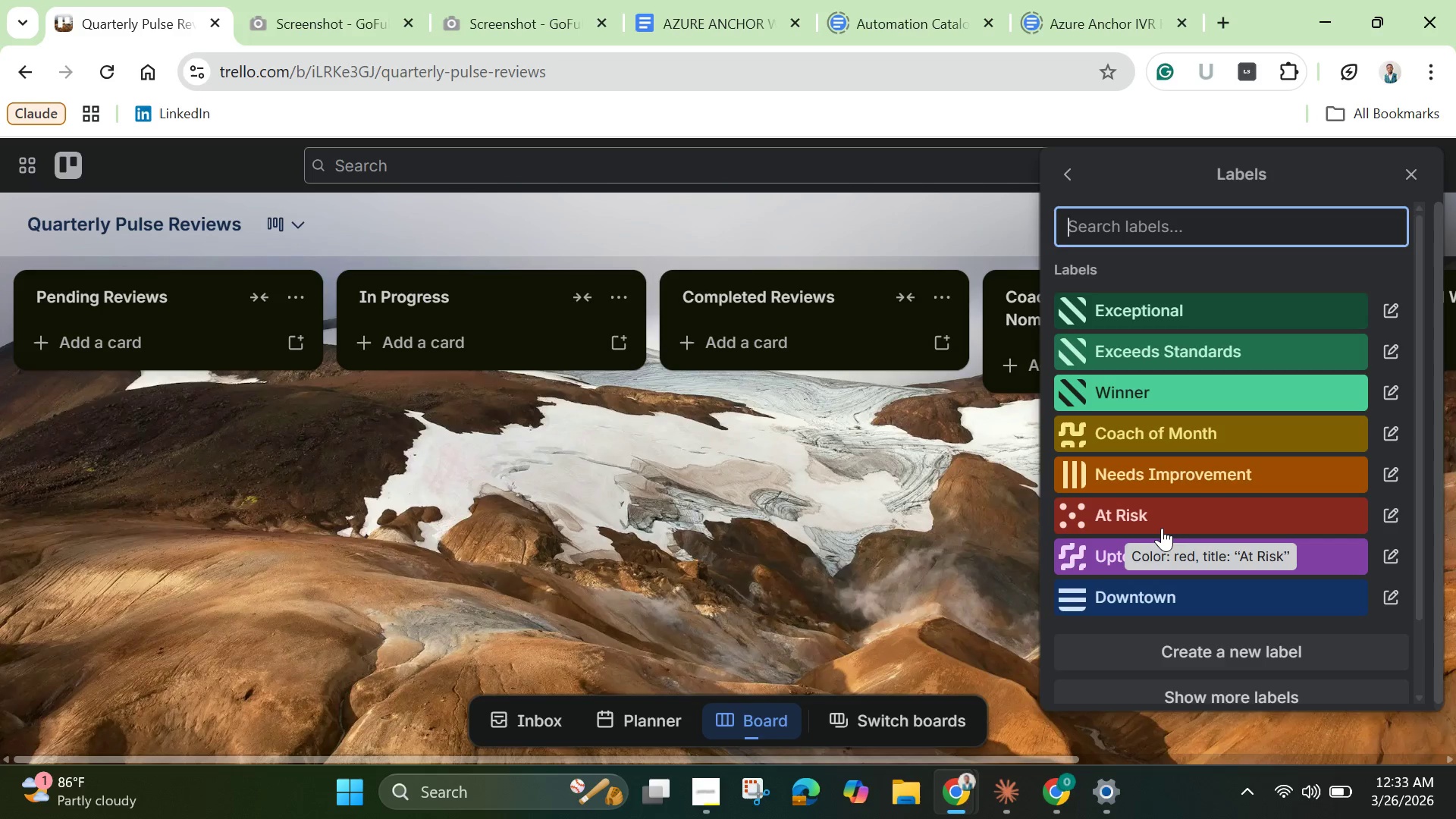 
scroll: coordinate [1317, 404], scroll_direction: down, amount: 1.0
 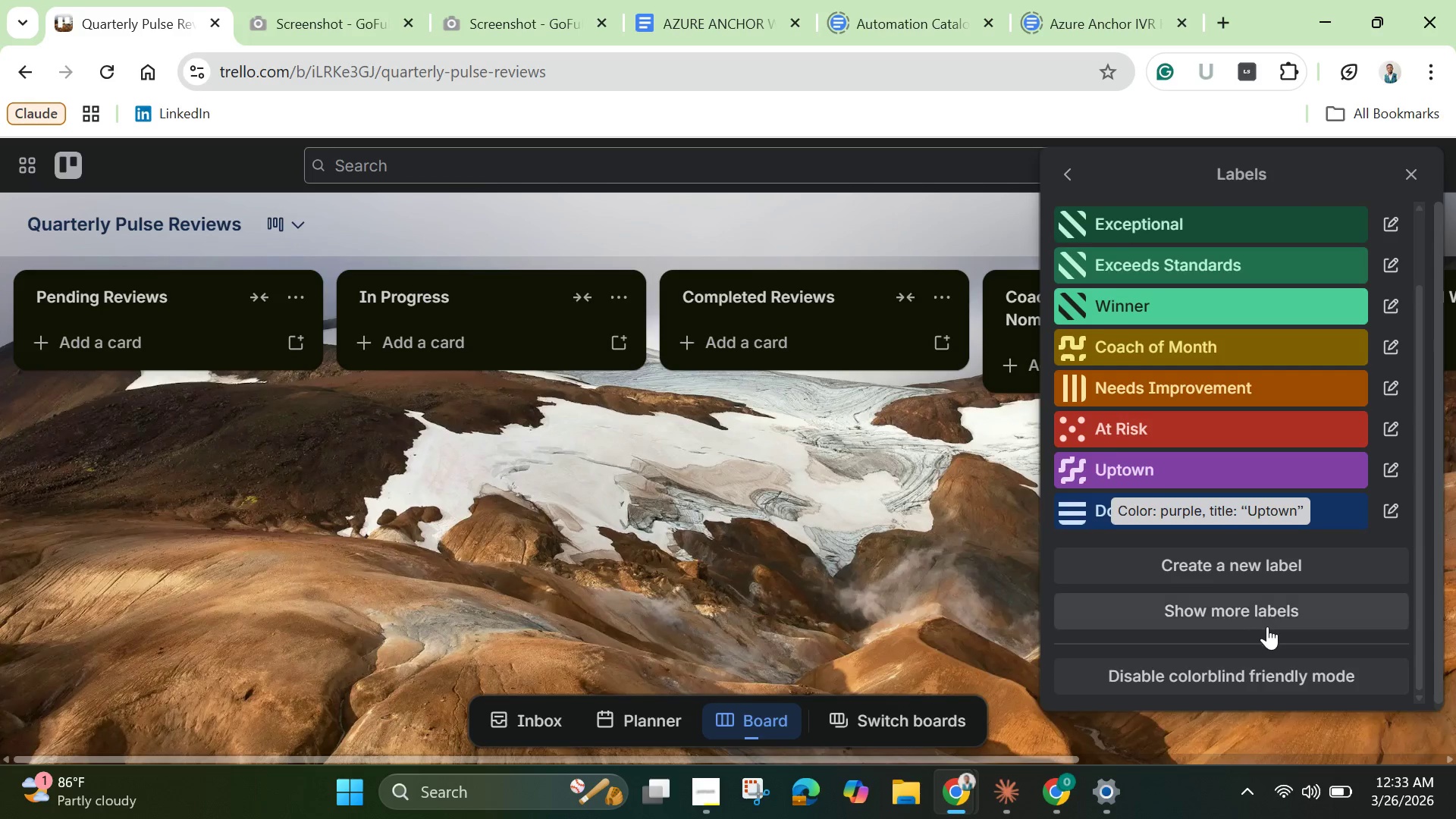 
left_click([1264, 614])
 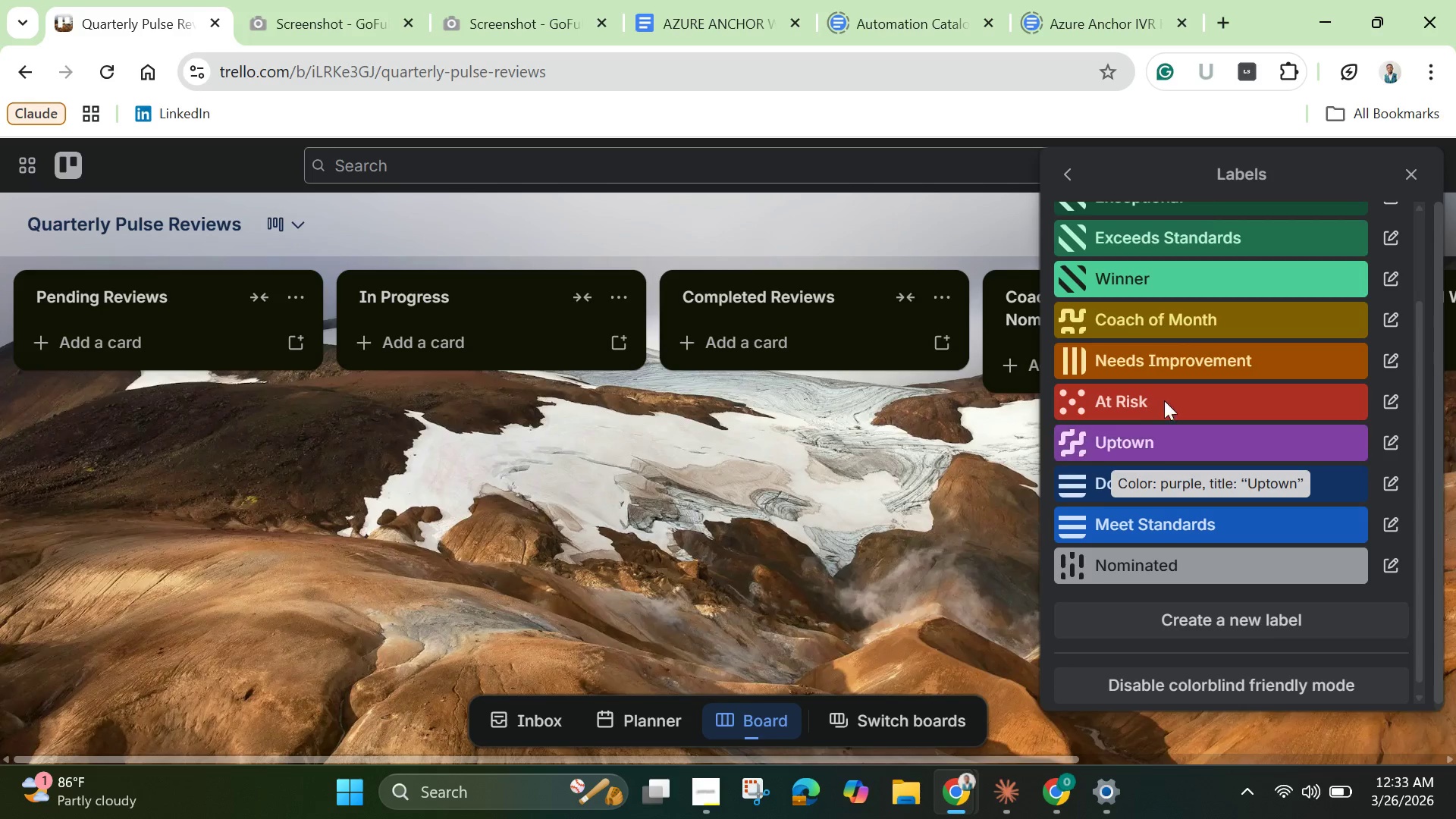 
scroll: coordinate [1157, 361], scroll_direction: up, amount: 1.0
 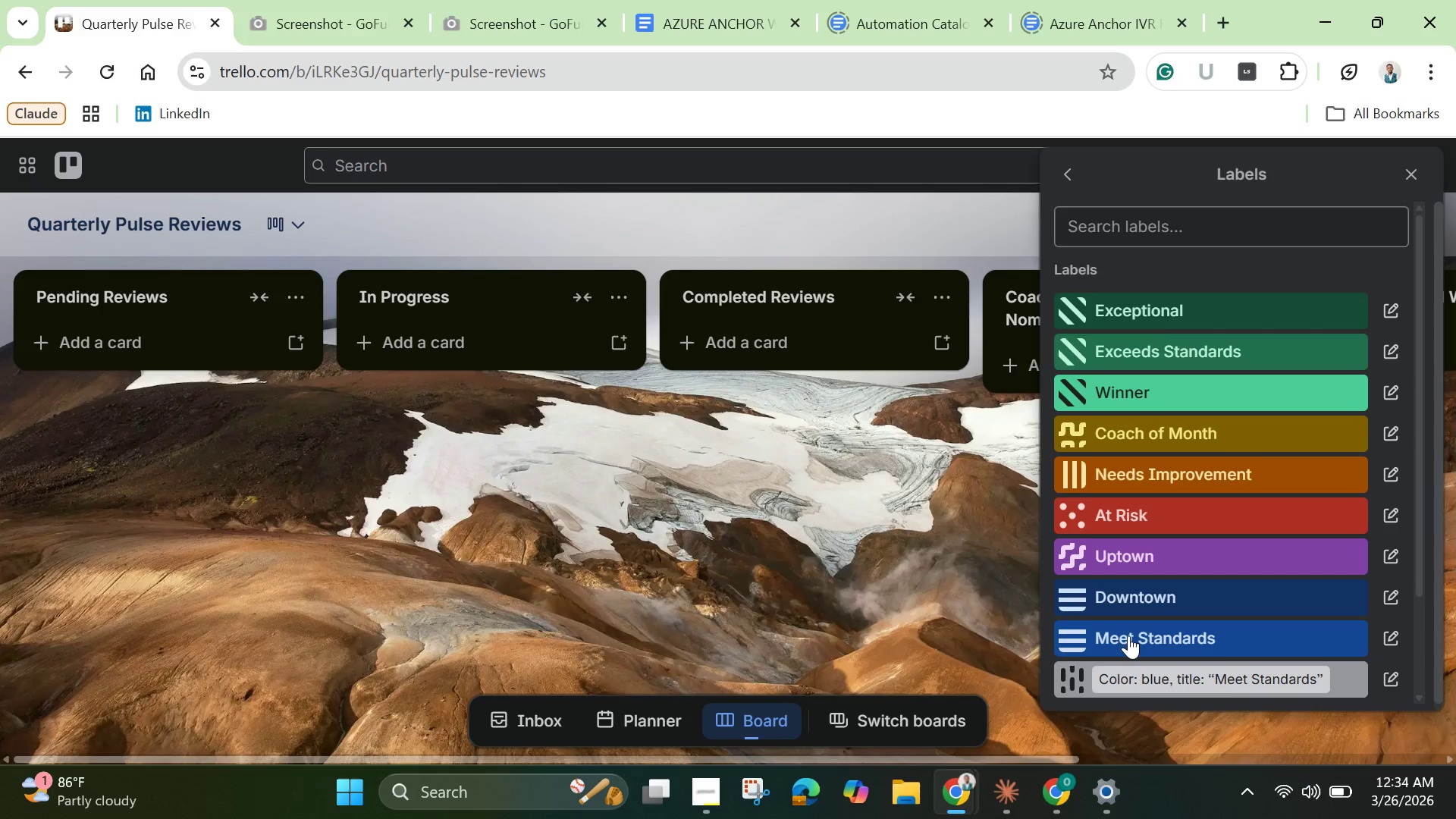 
scroll: coordinate [1133, 645], scroll_direction: down, amount: 2.0
 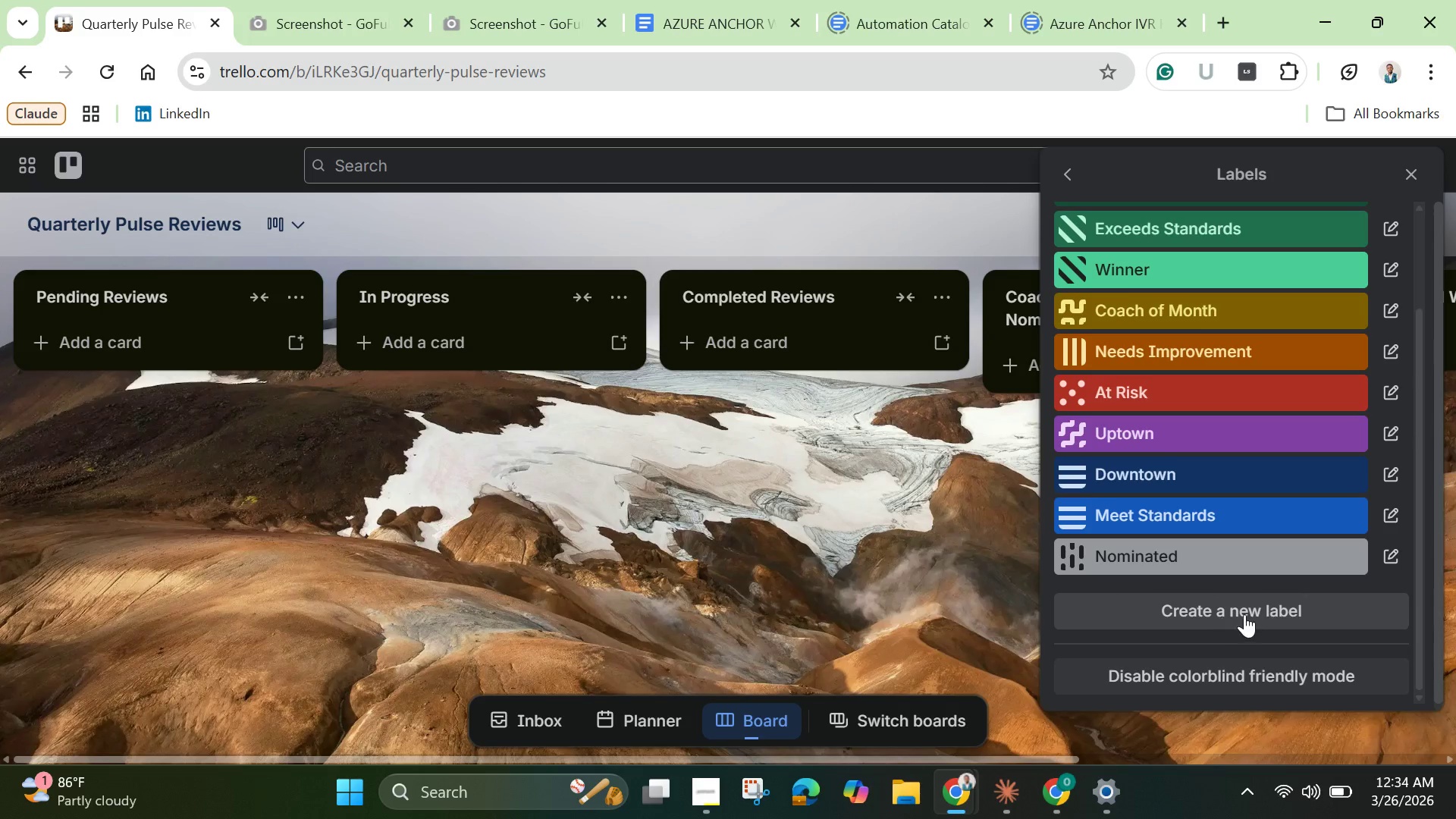 
left_click([1244, 614])
 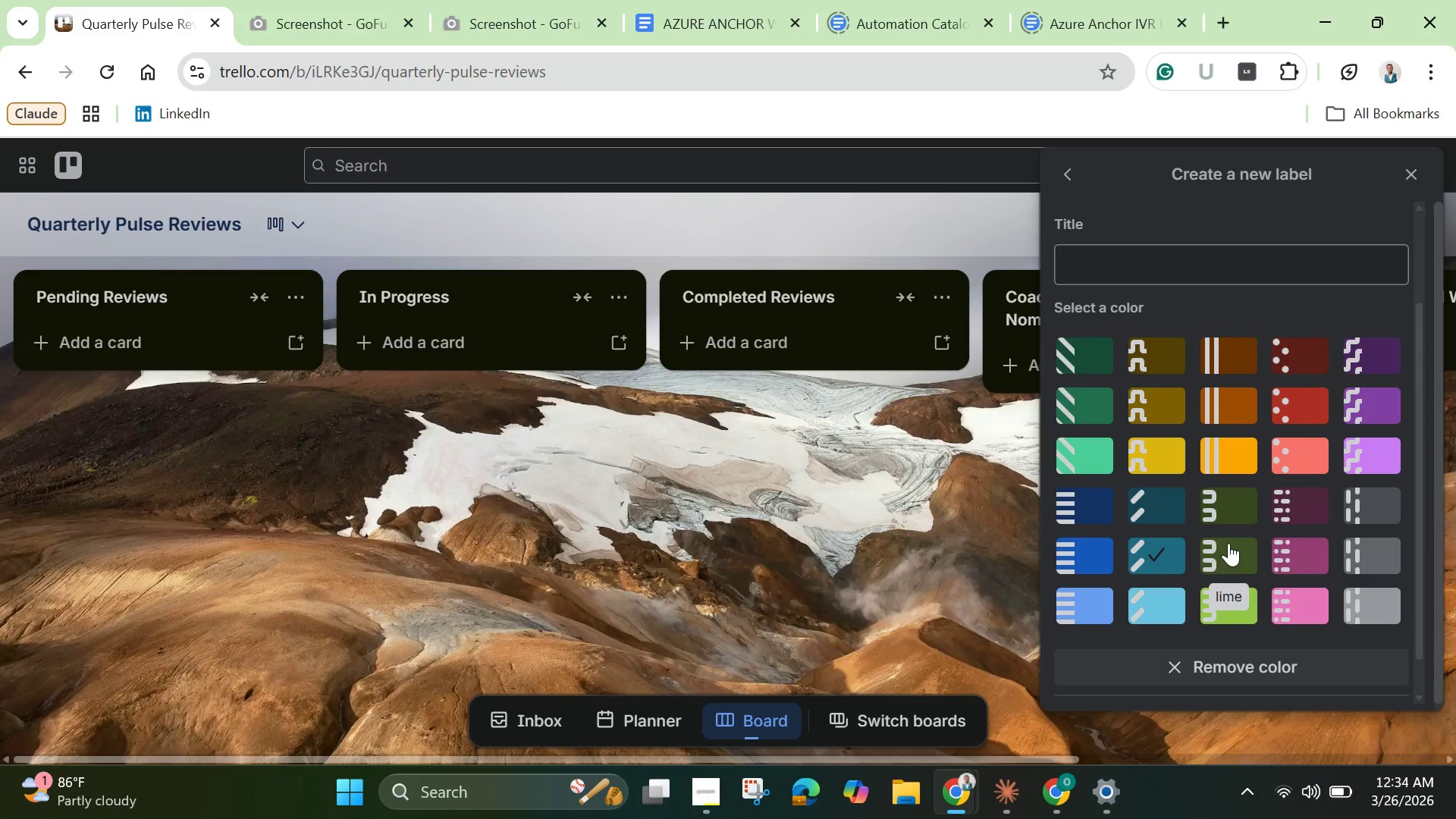 
left_click([1231, 518])
 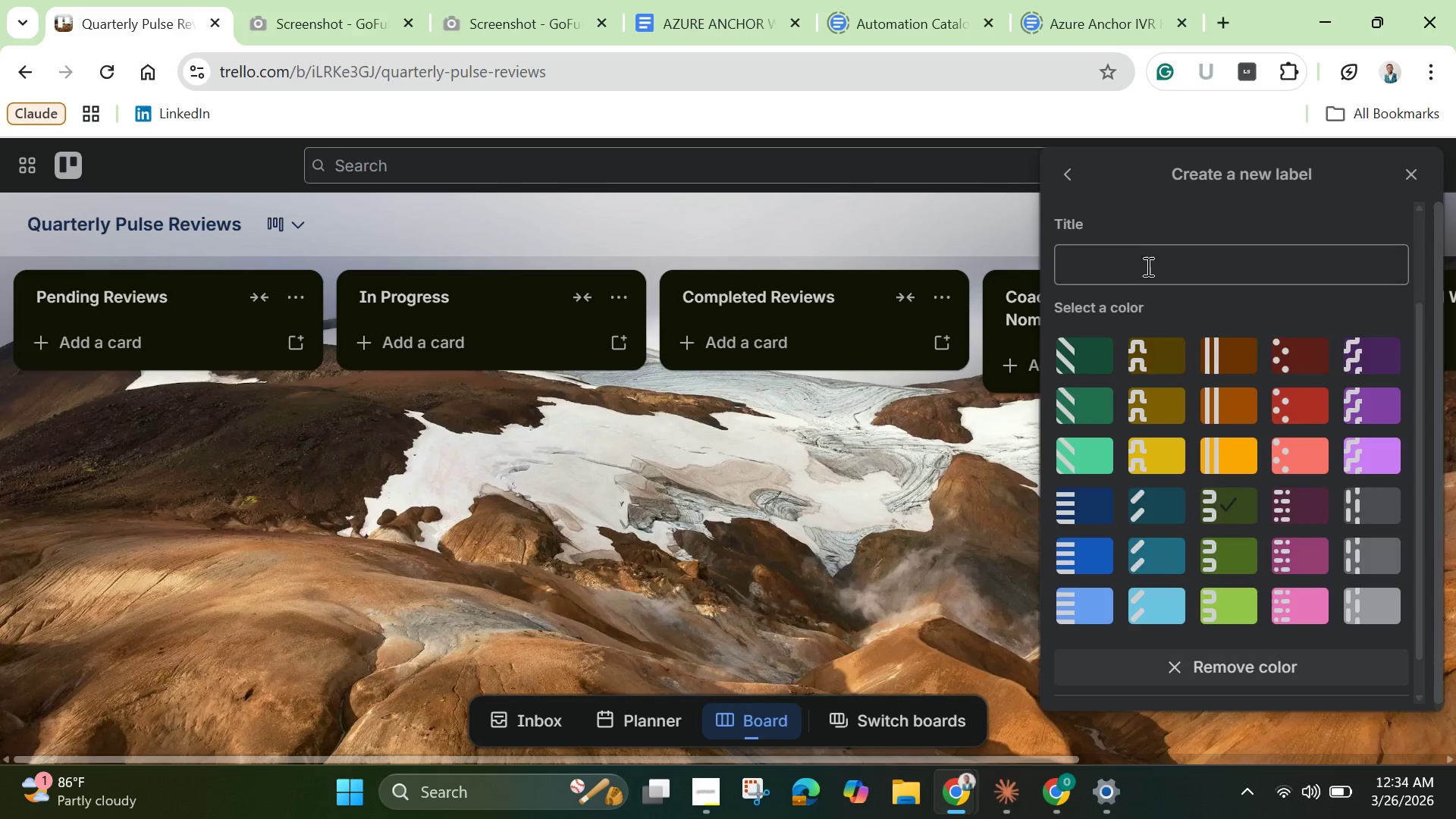 
left_click([1145, 260])
 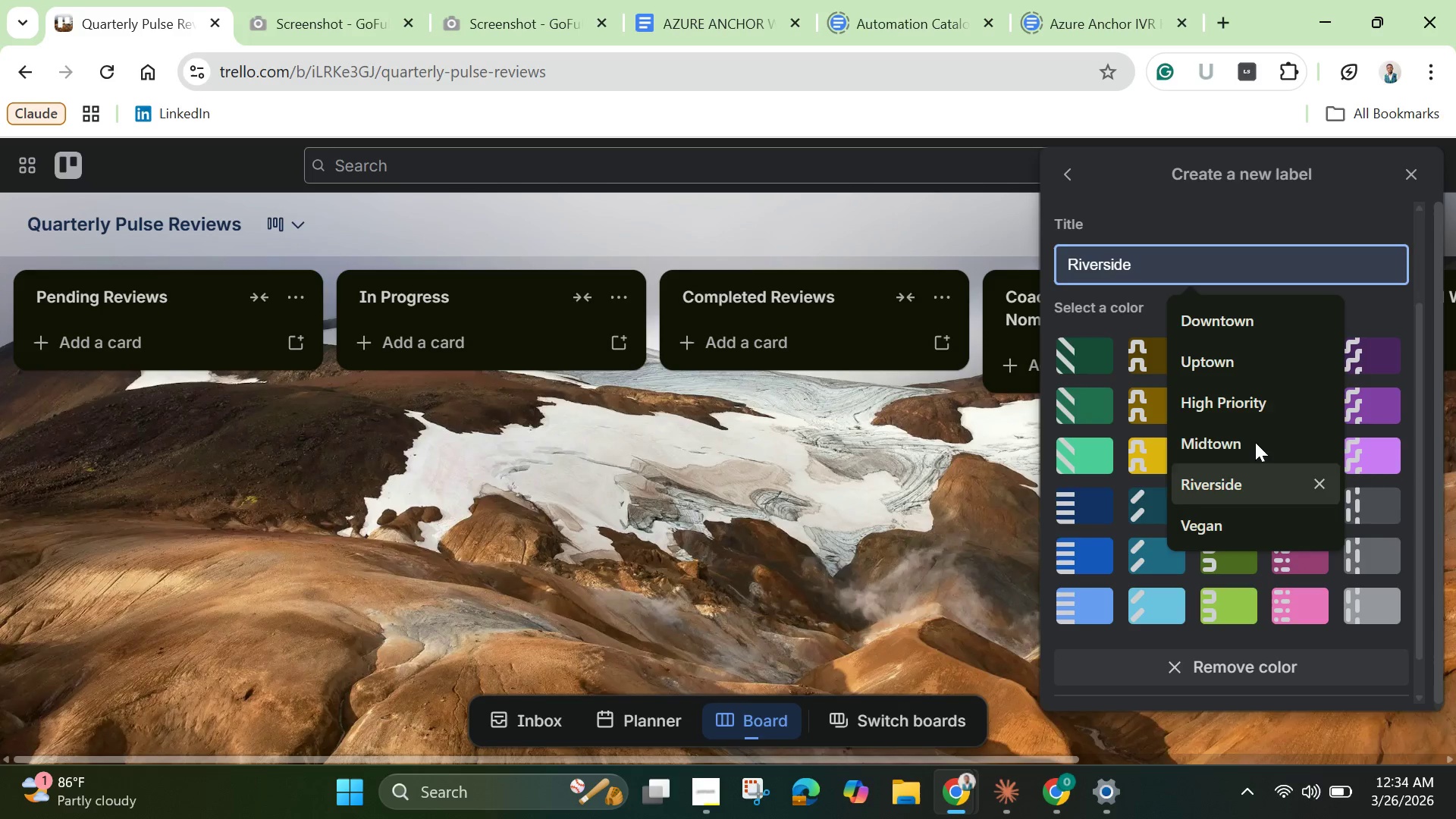 
left_click([1219, 445])
 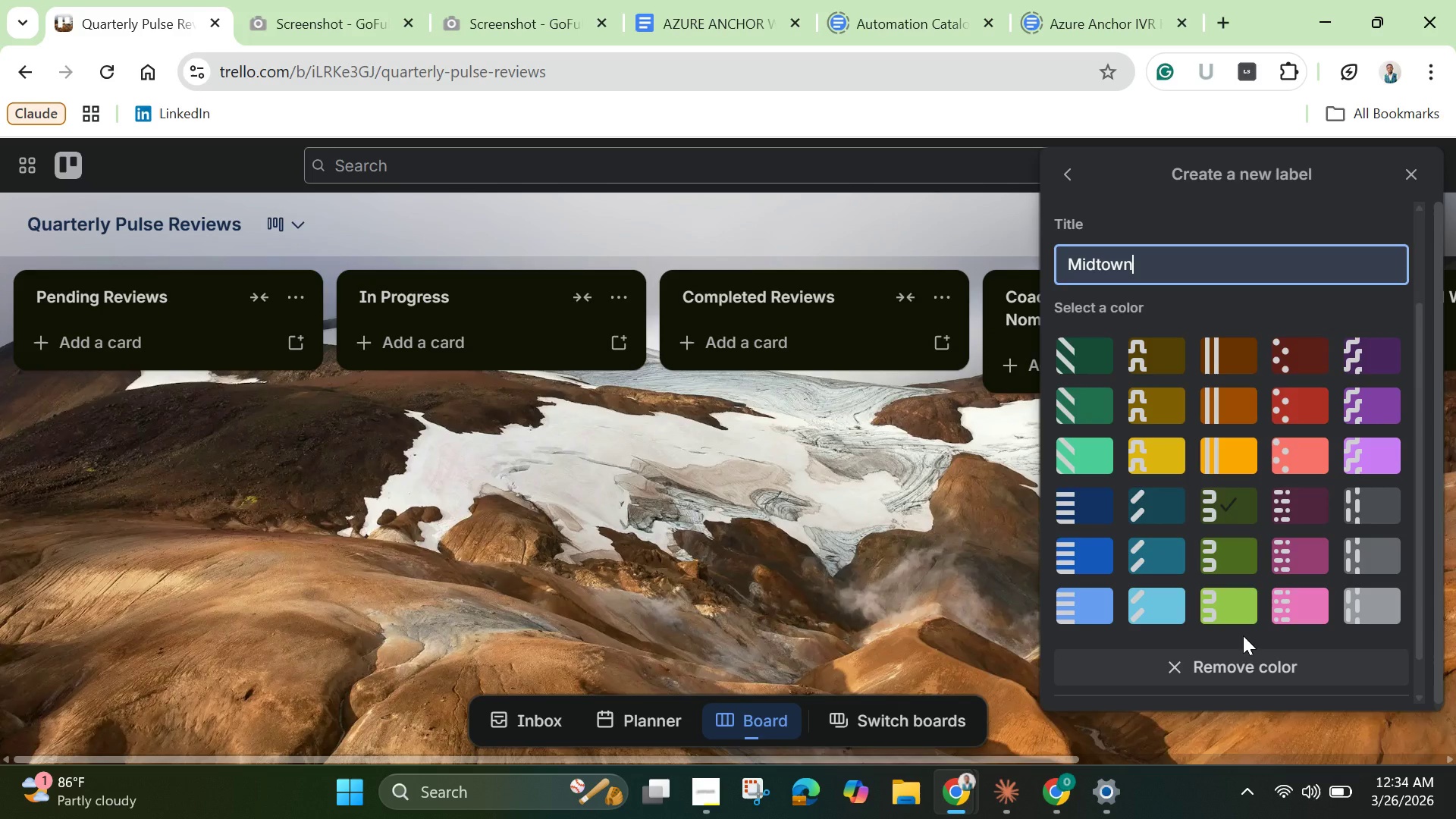 
key(Enter)
 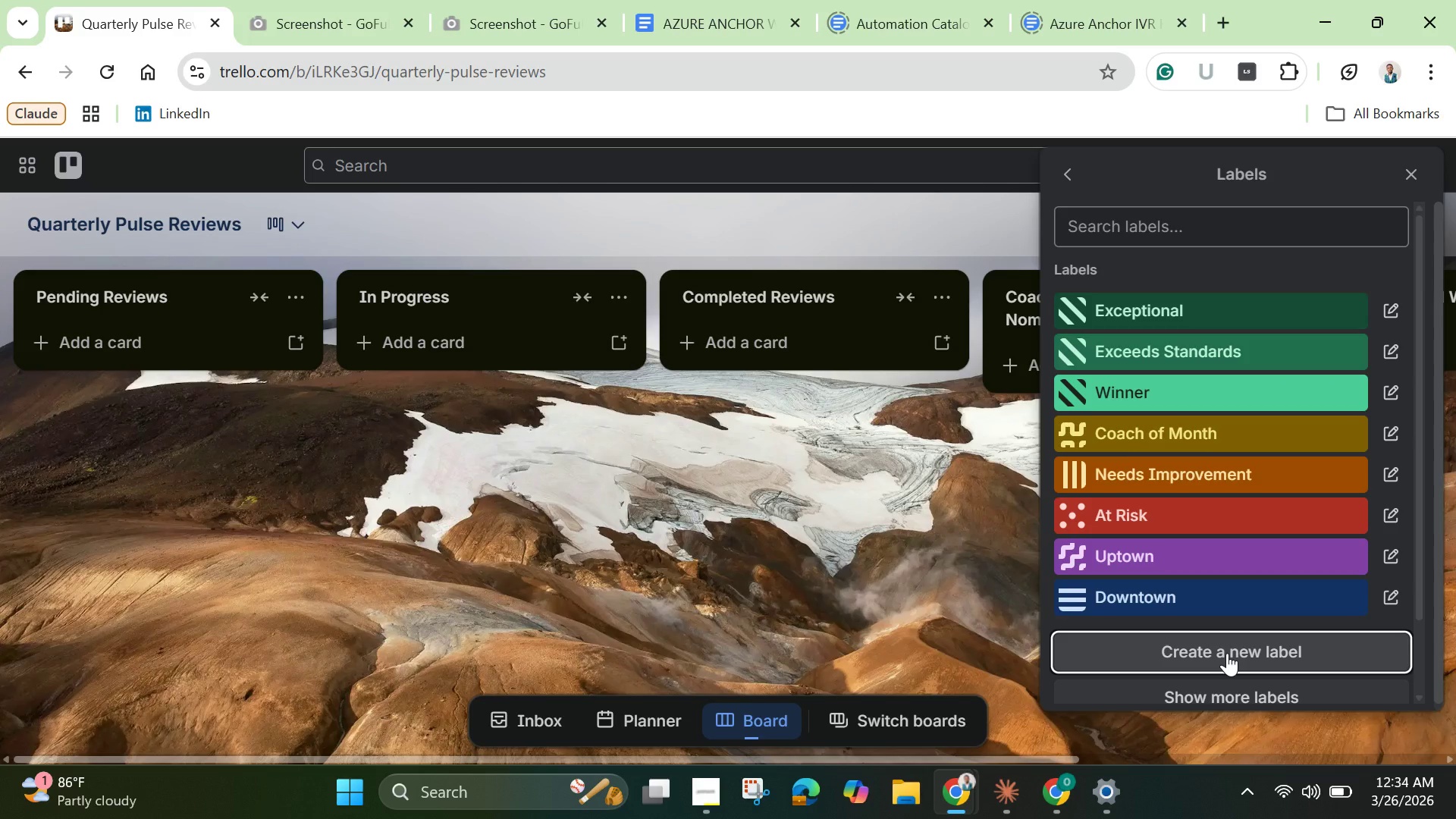 
scroll: coordinate [1162, 472], scroll_direction: down, amount: 3.0
 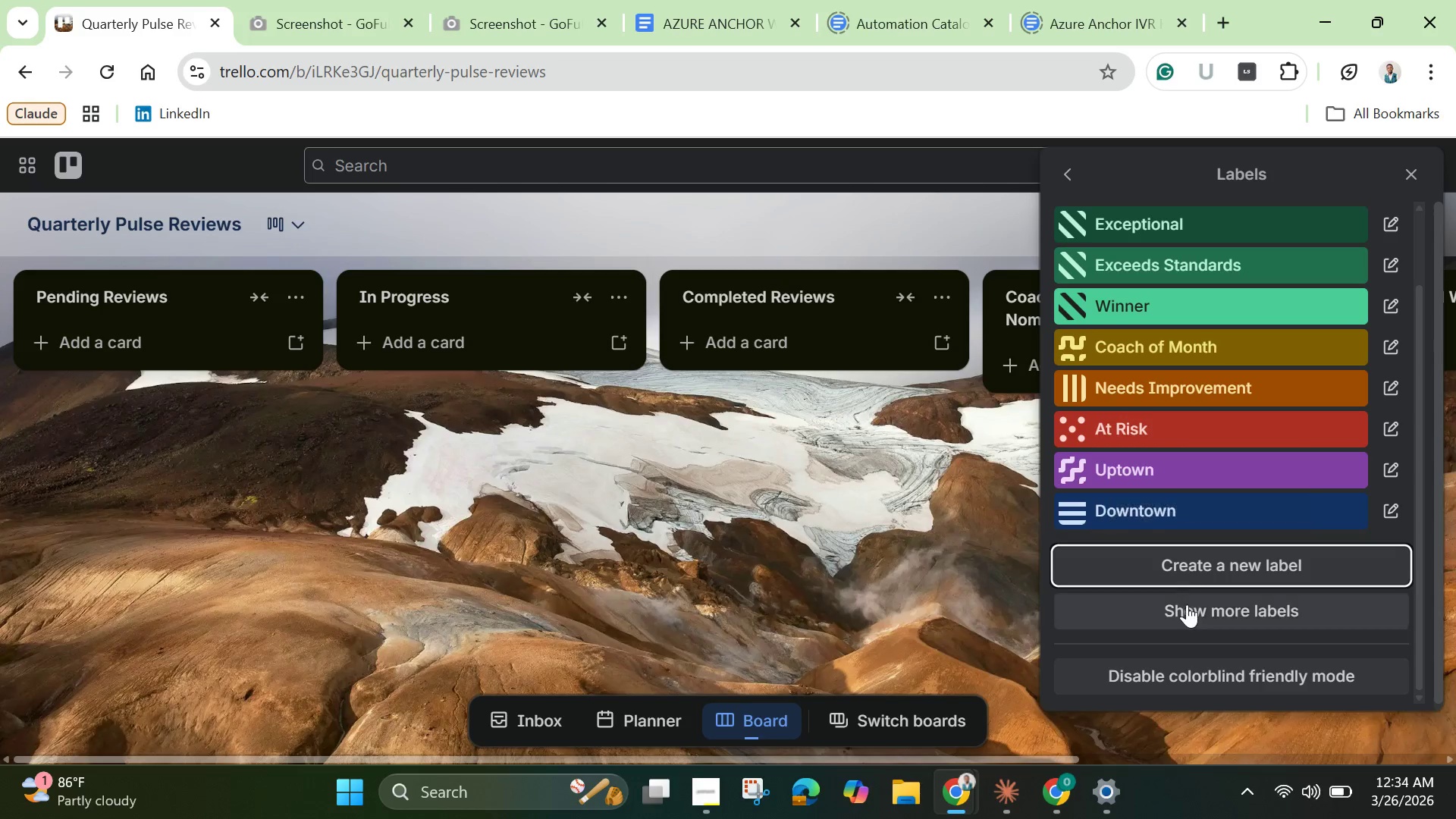 
left_click([1187, 611])
 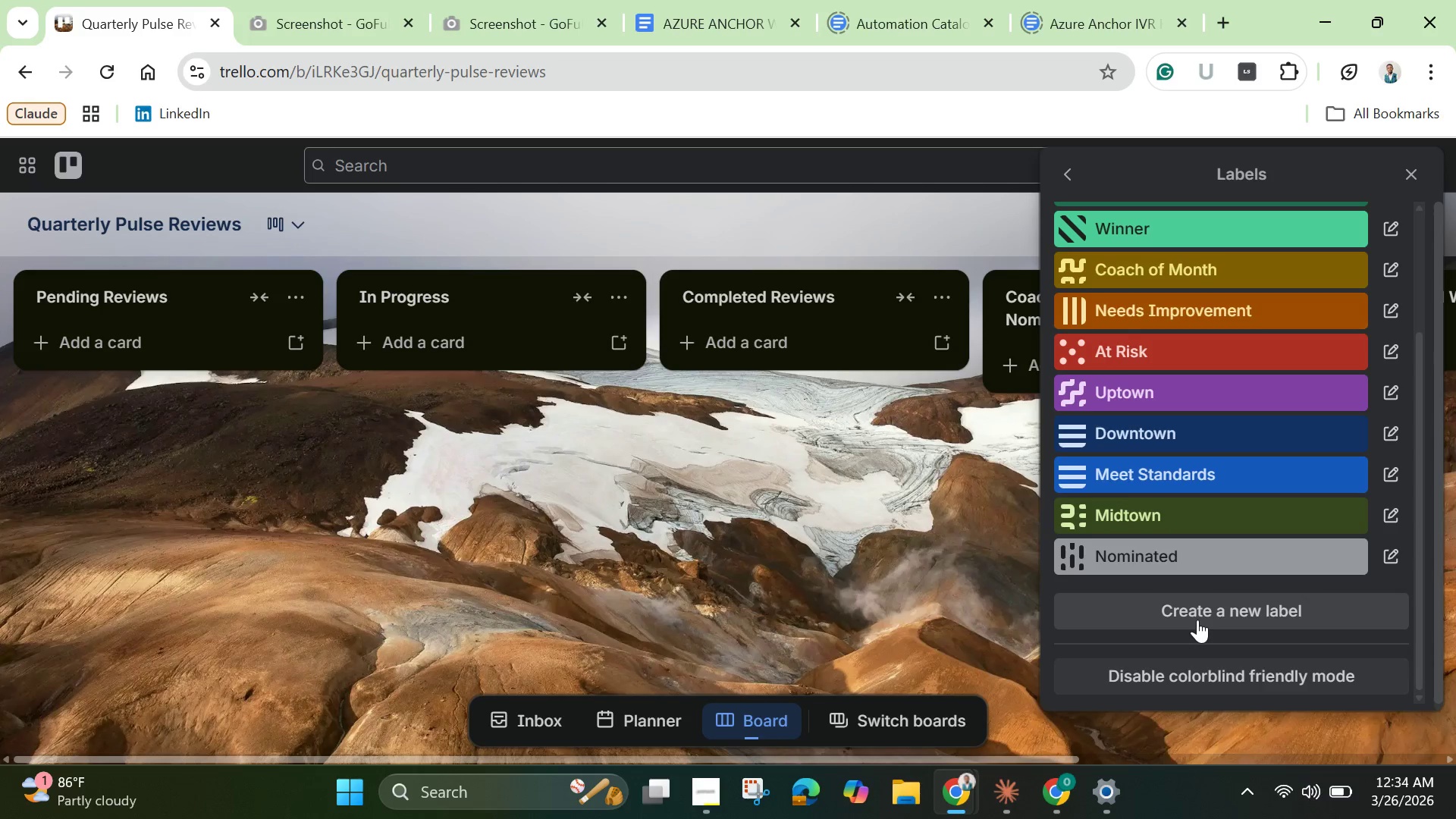 
left_click([1199, 620])
 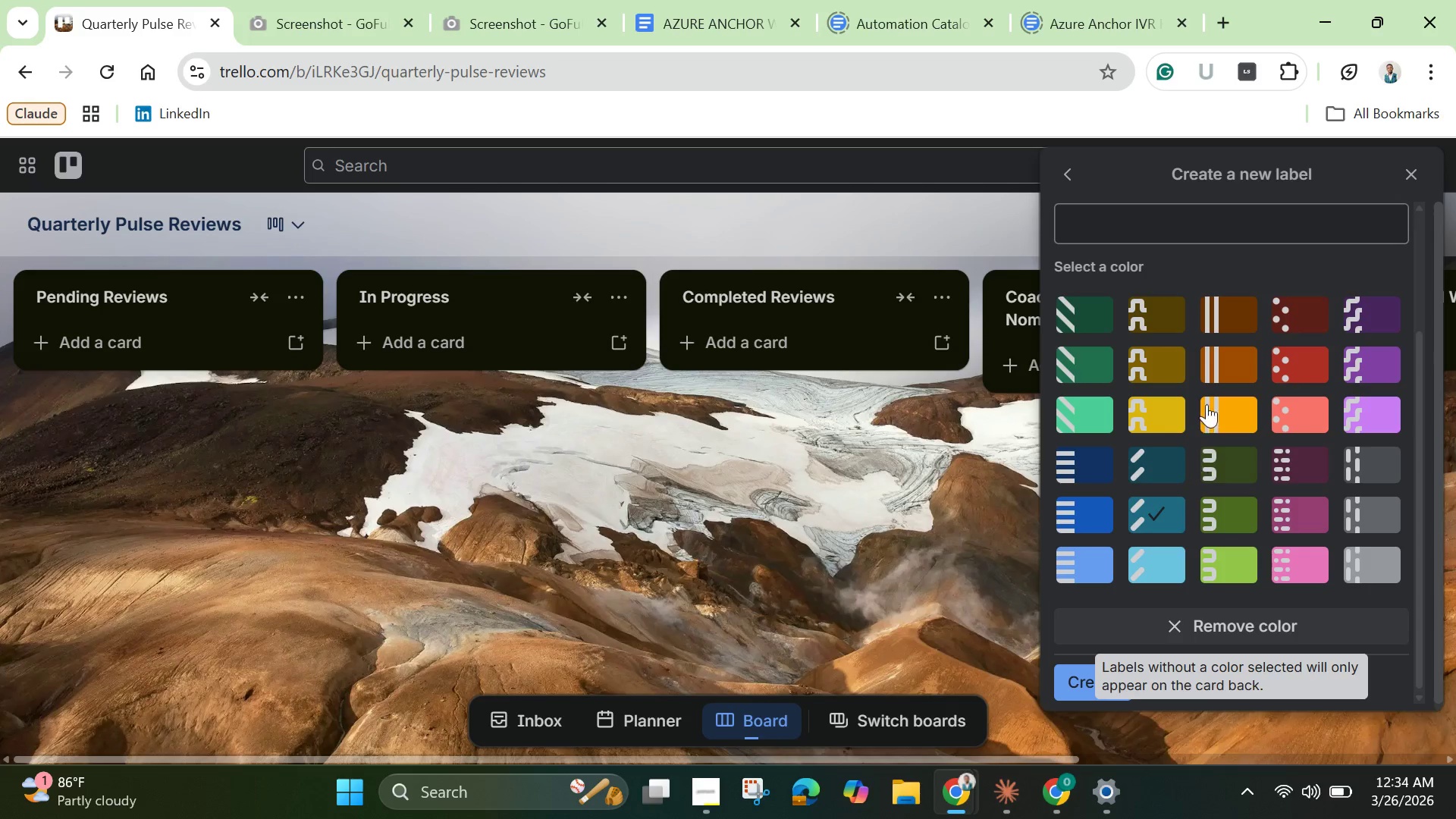 
left_click([1235, 362])
 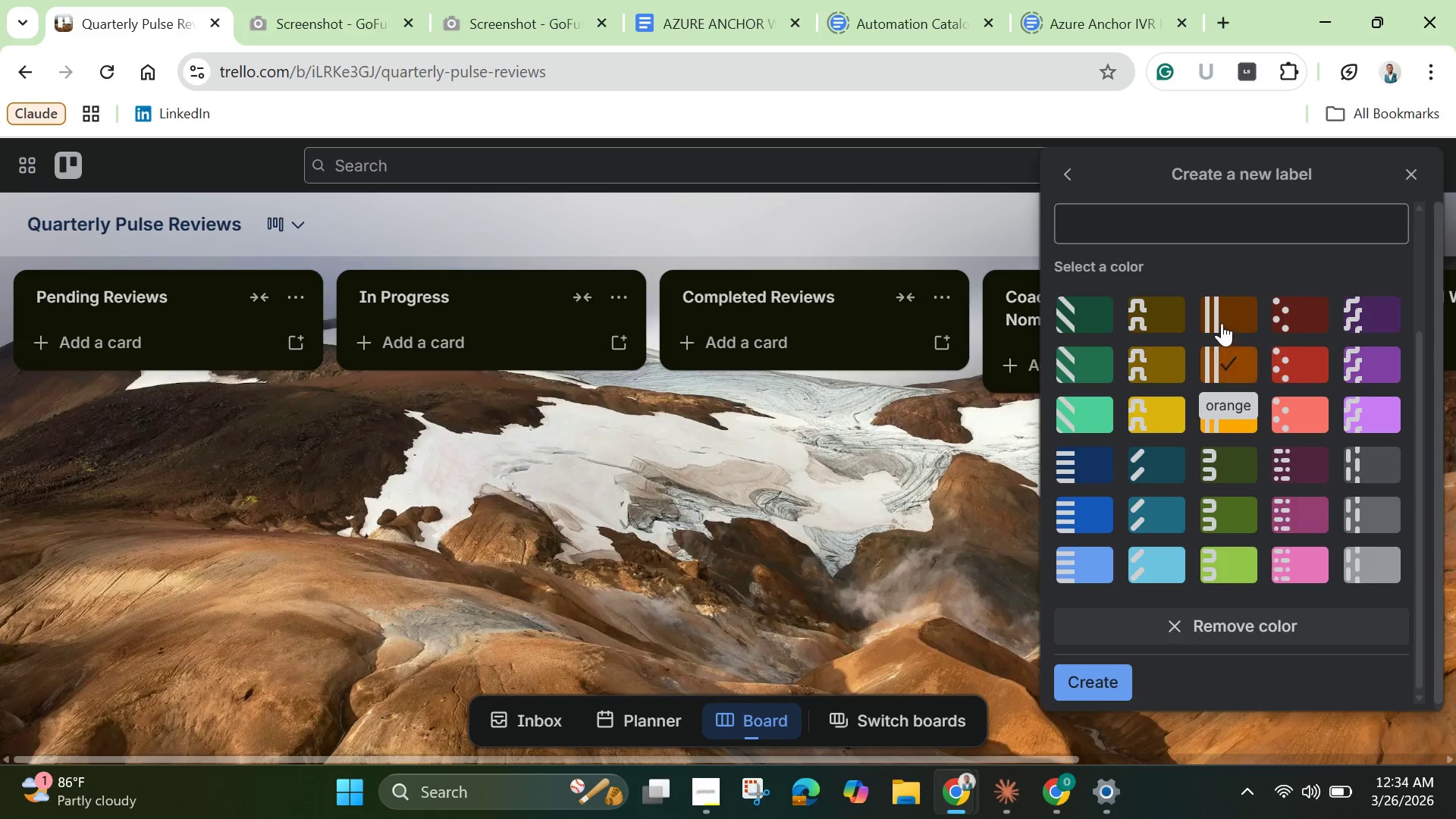 
left_click([1220, 315])
 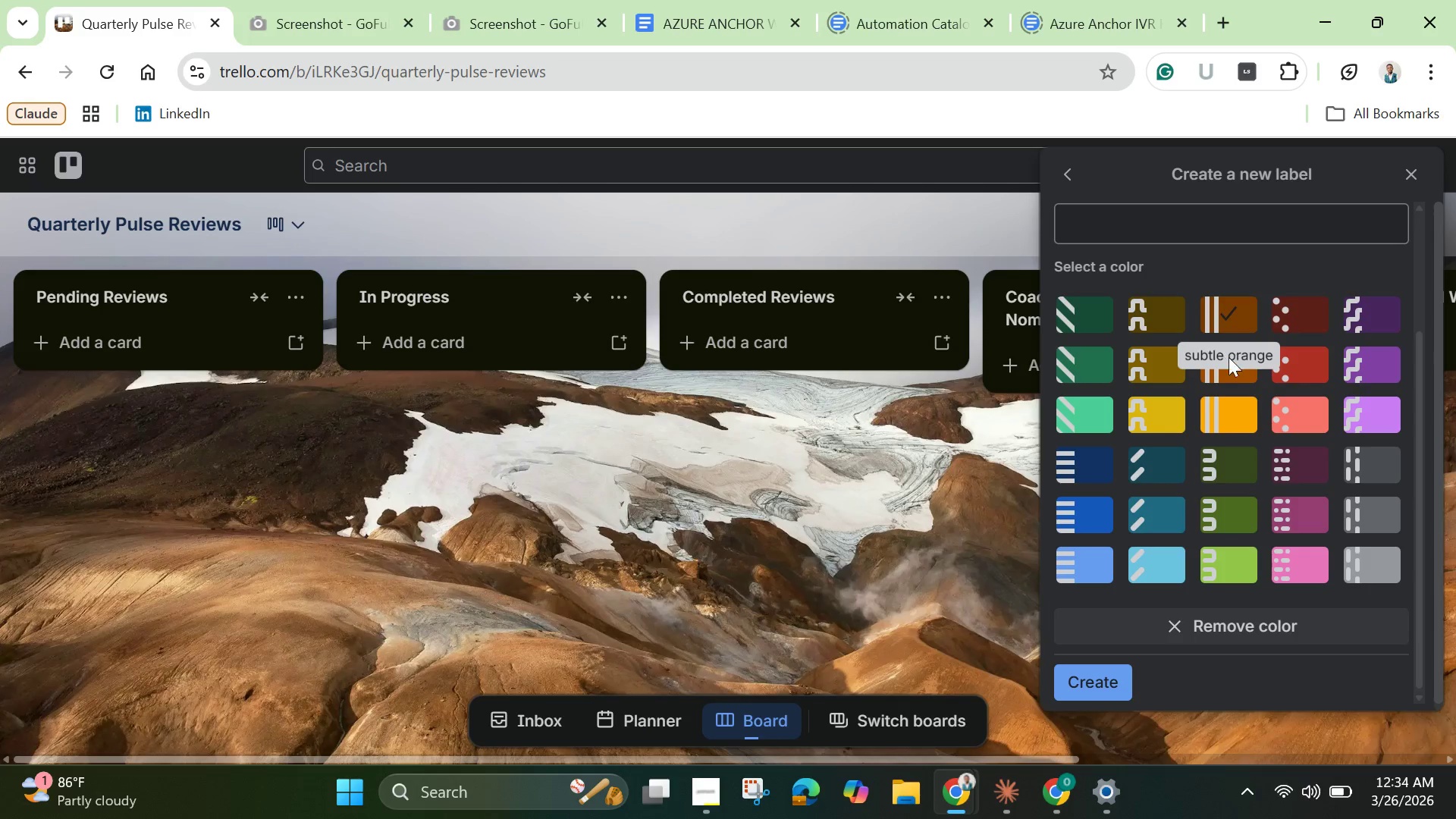 
left_click([1230, 364])
 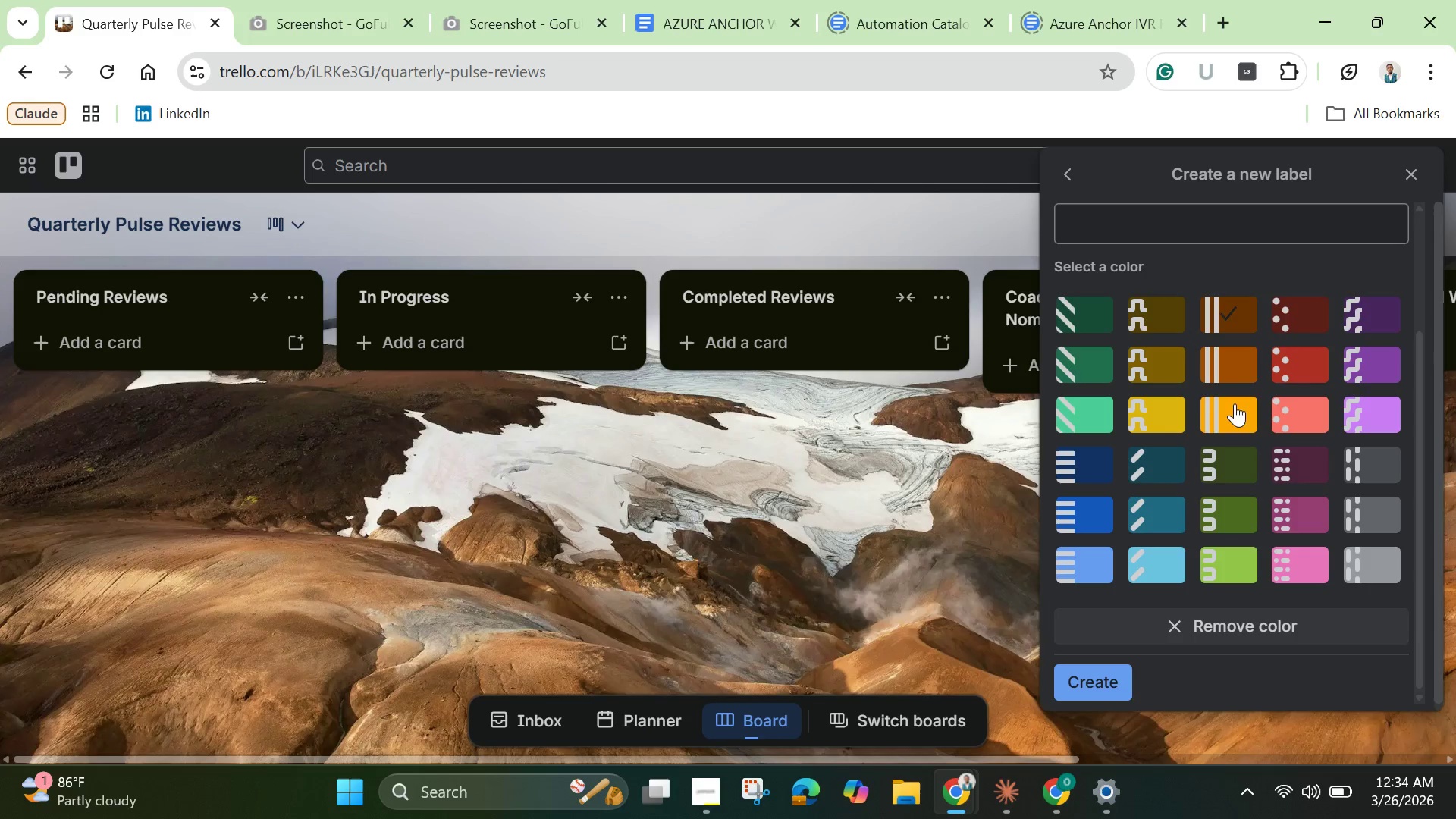 
left_click([1235, 413])
 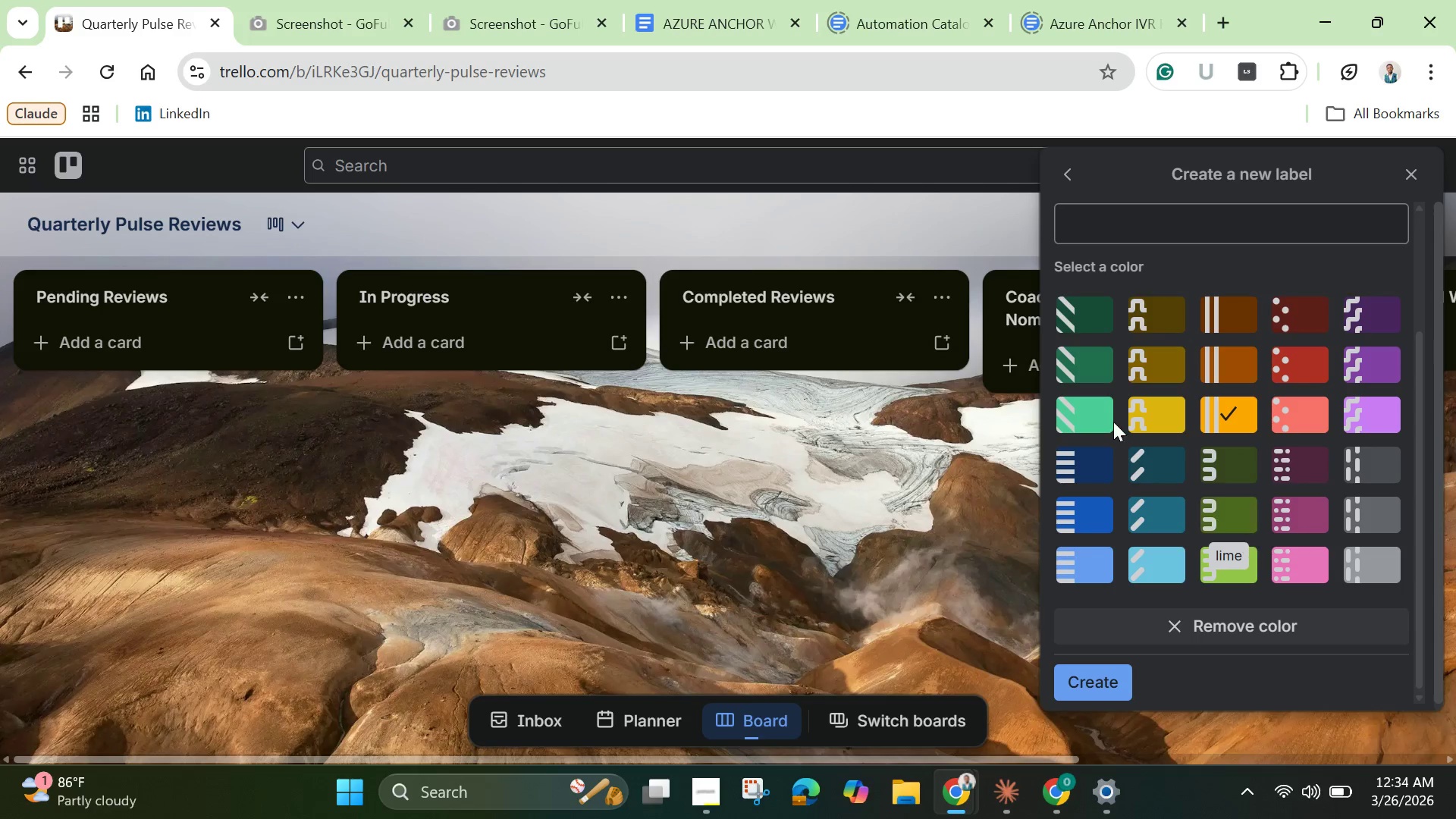 
mouse_move([1116, 240])
 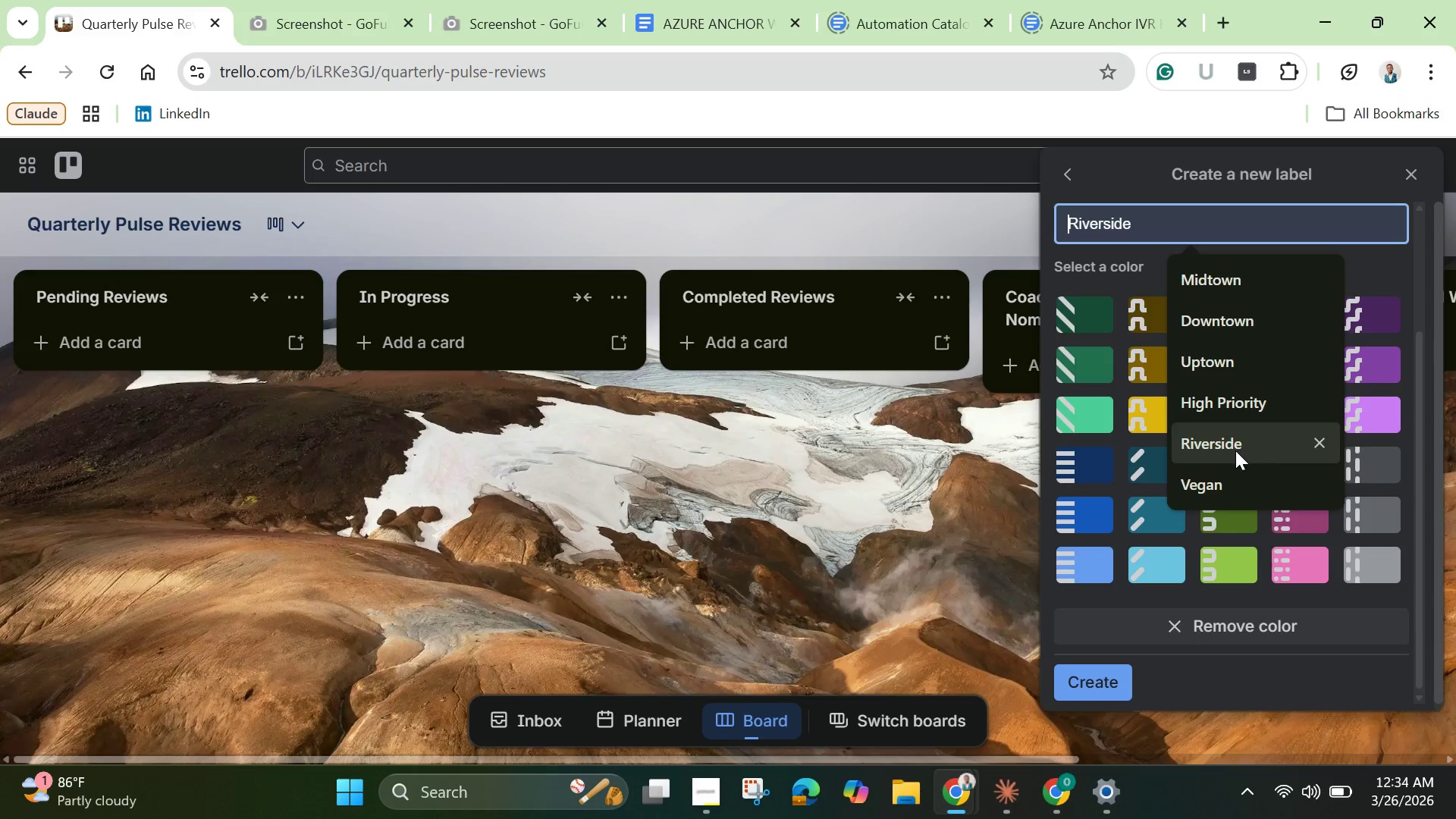 
left_click([1235, 450])
 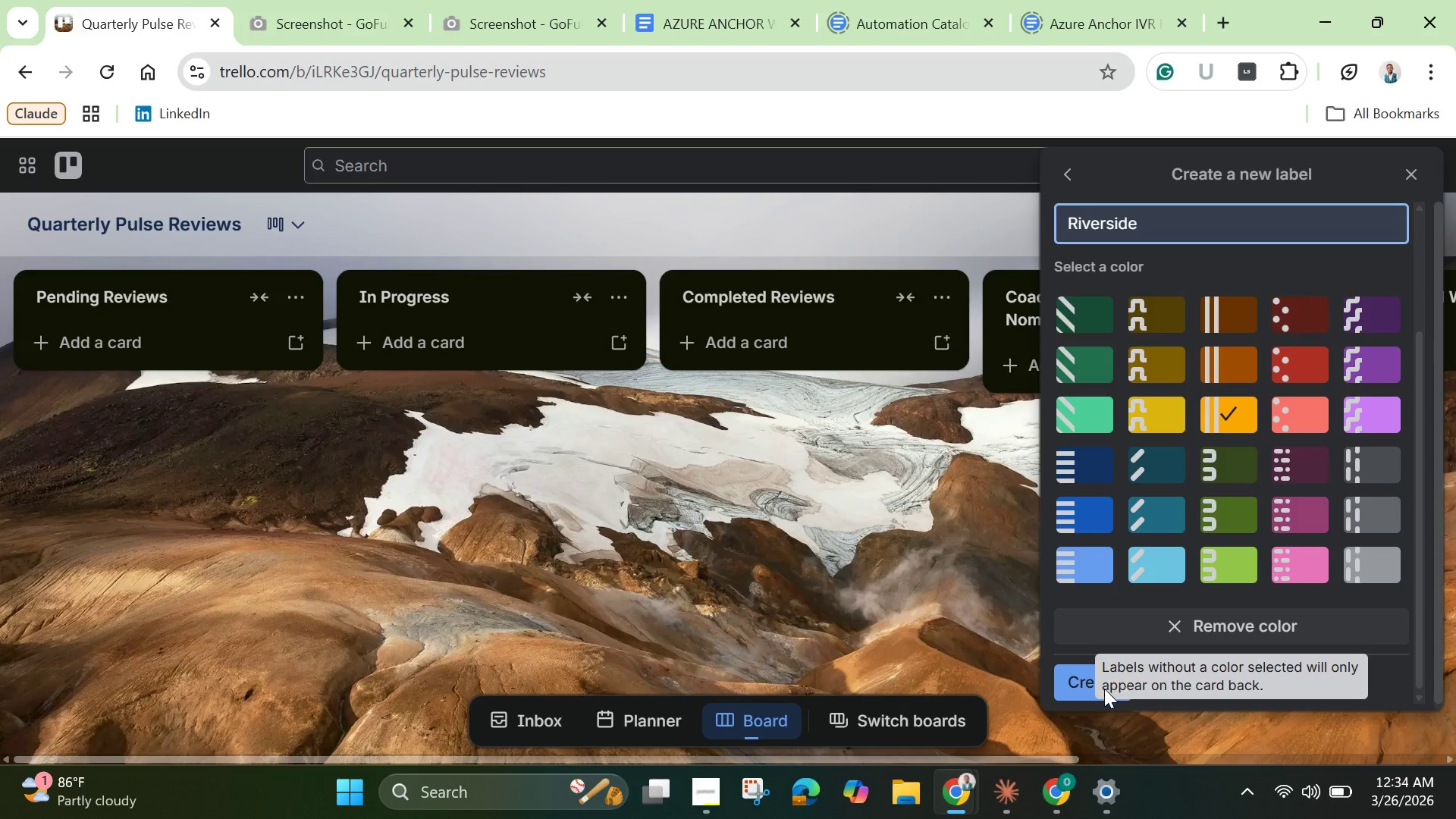 
left_click([1074, 682])
 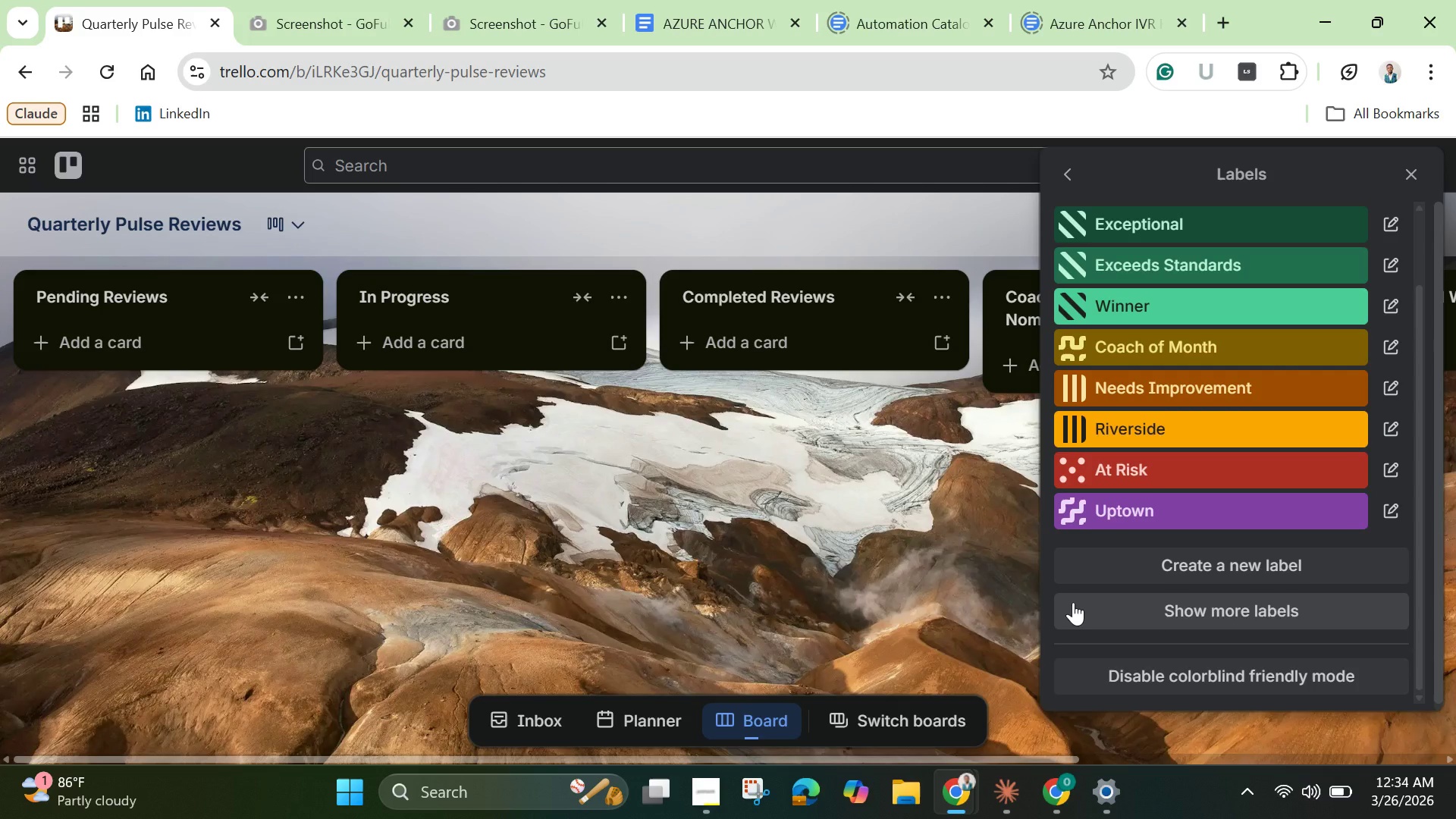 
wait(11.28)
 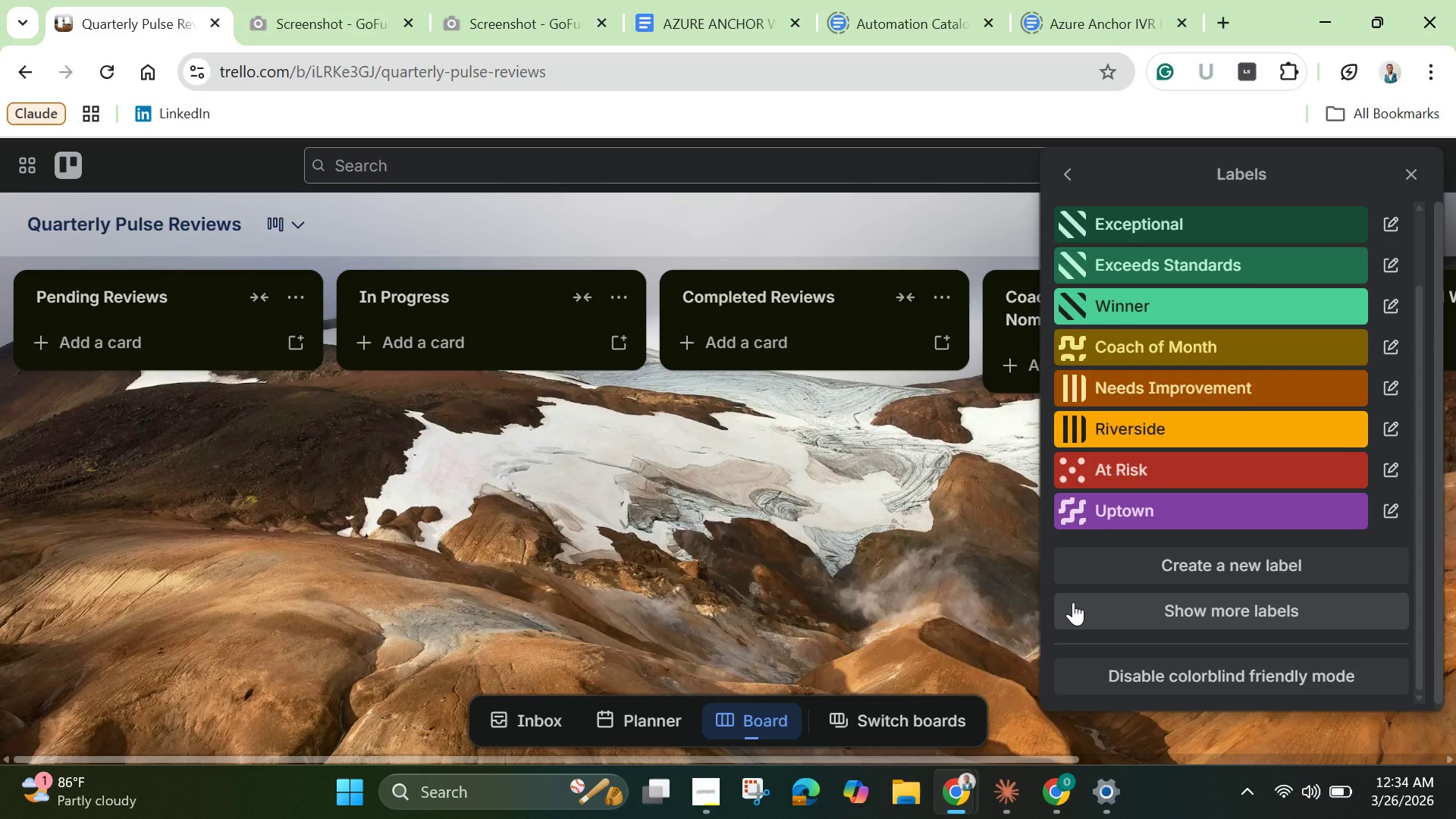 
left_click([1424, 172])
 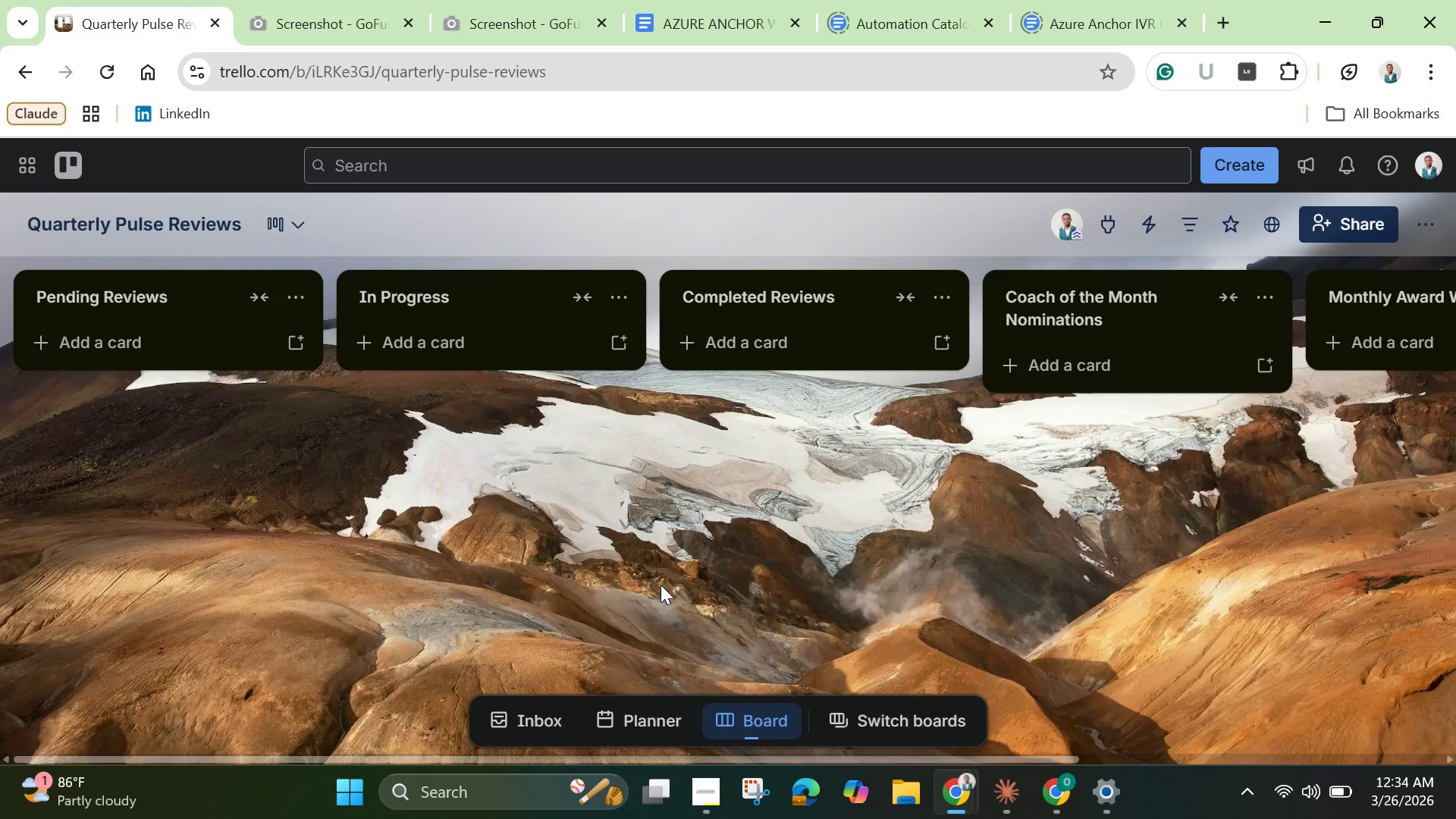 
wait(10.86)
 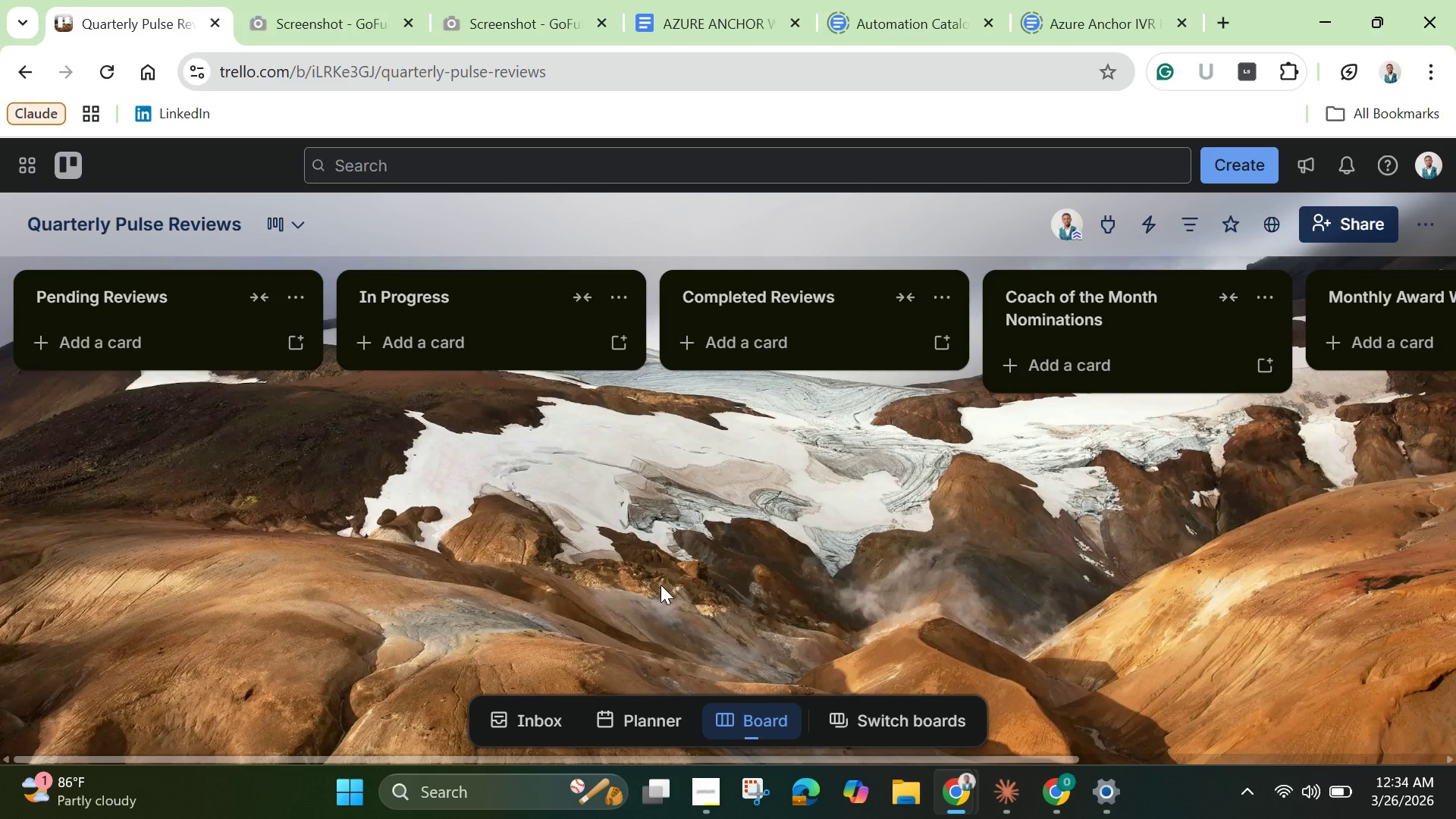 
left_click([139, 351])
 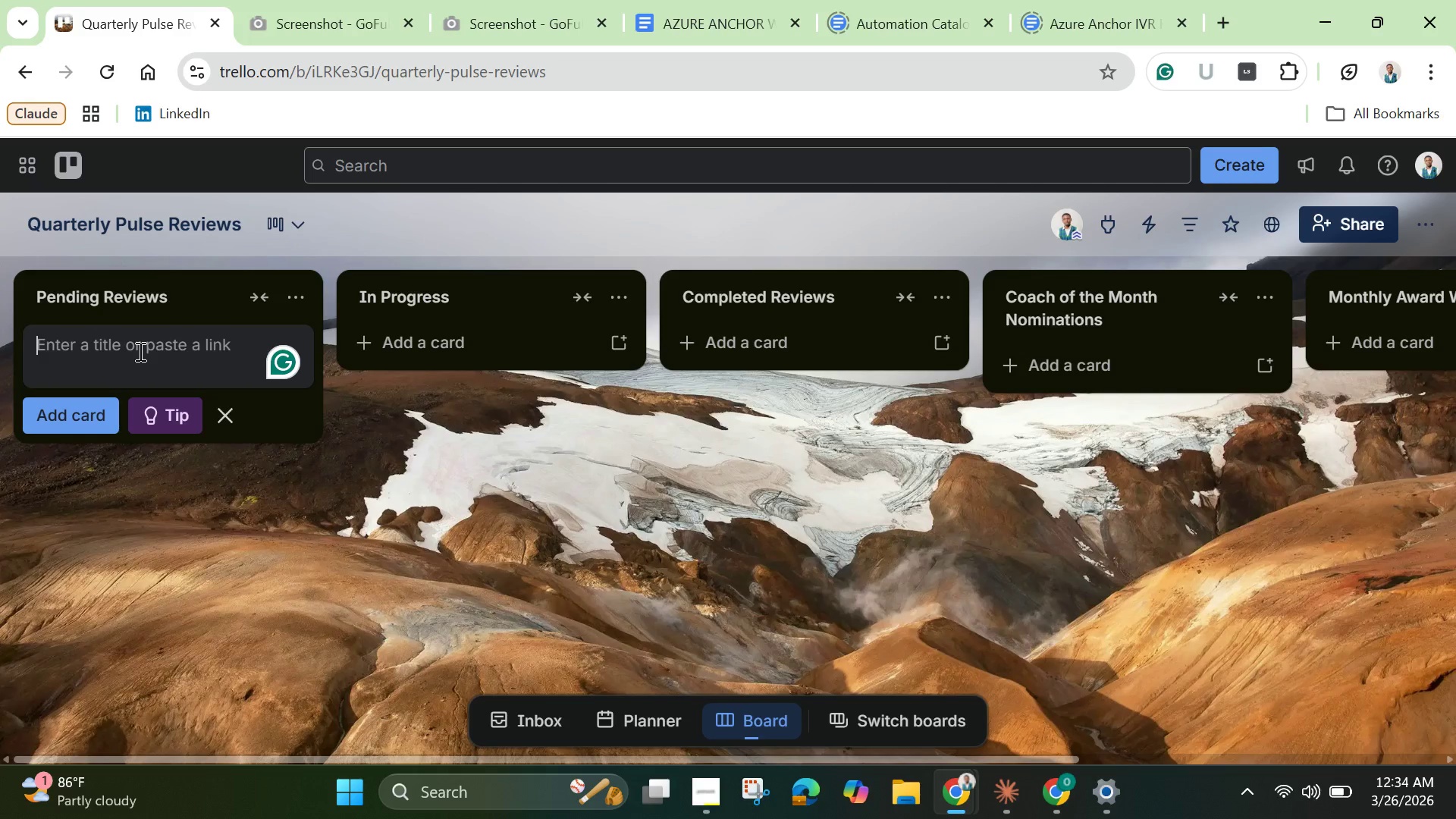 
wait(5.47)
 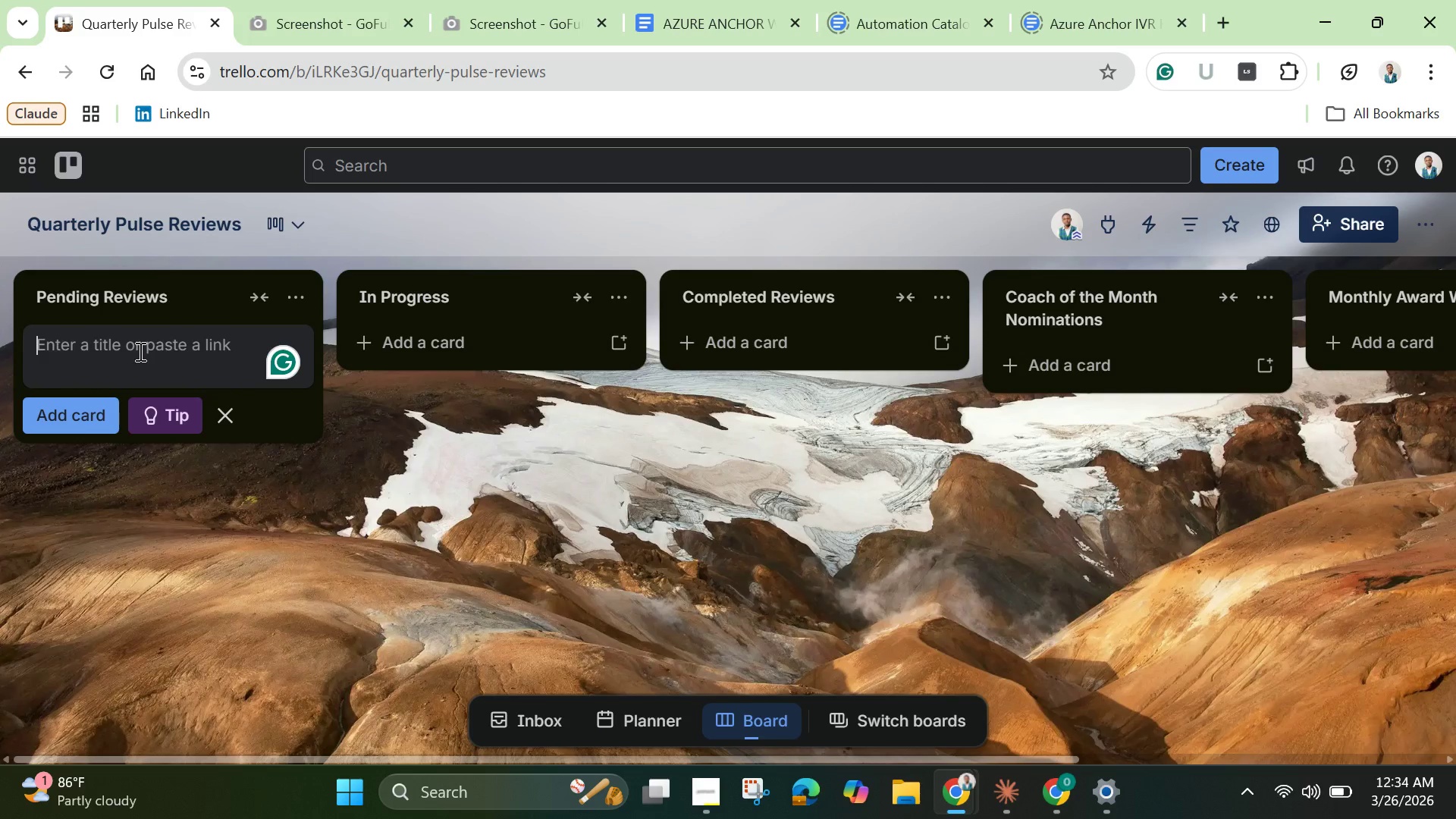 
type(Sam R)
 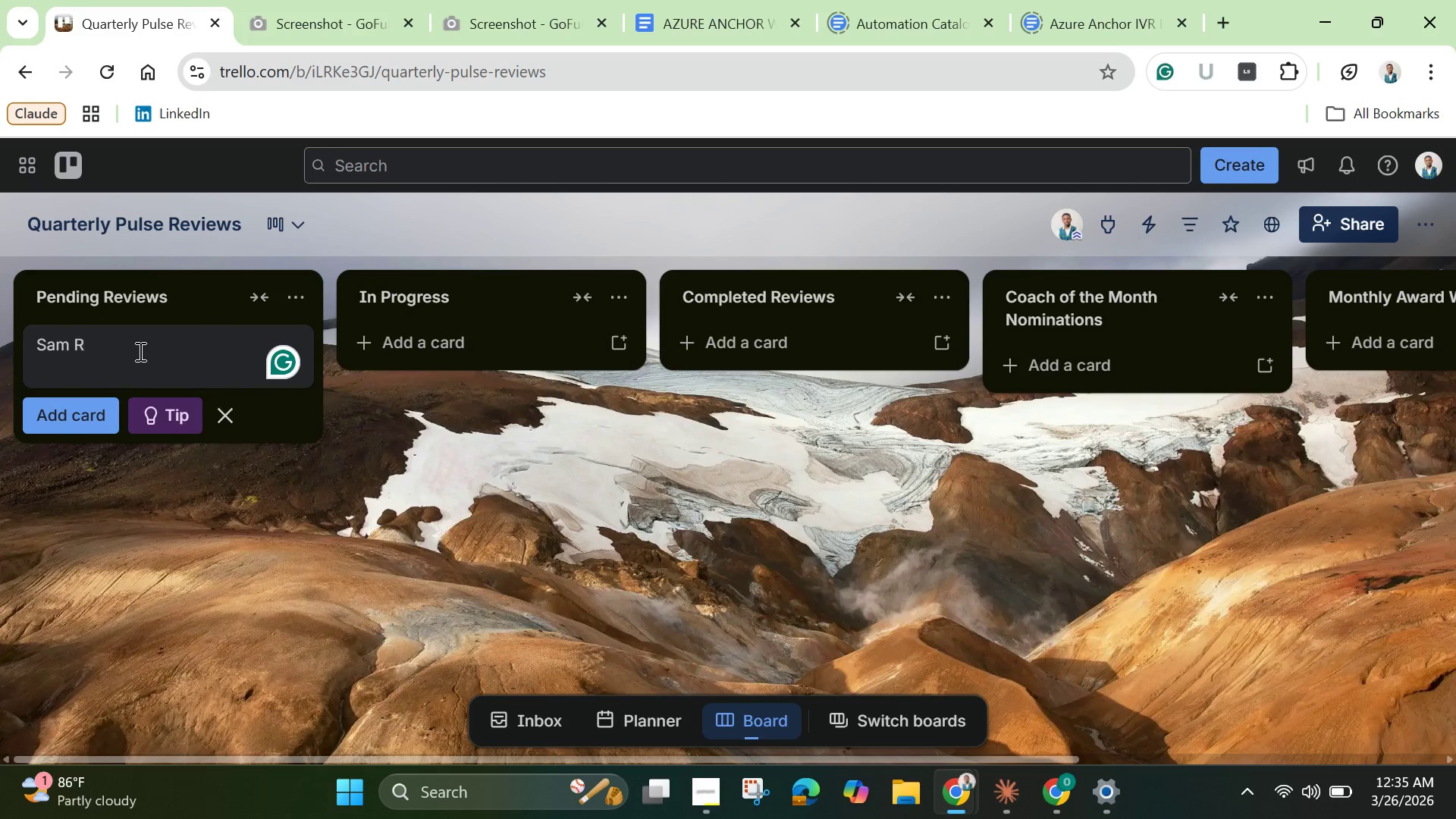 
type(odri)
 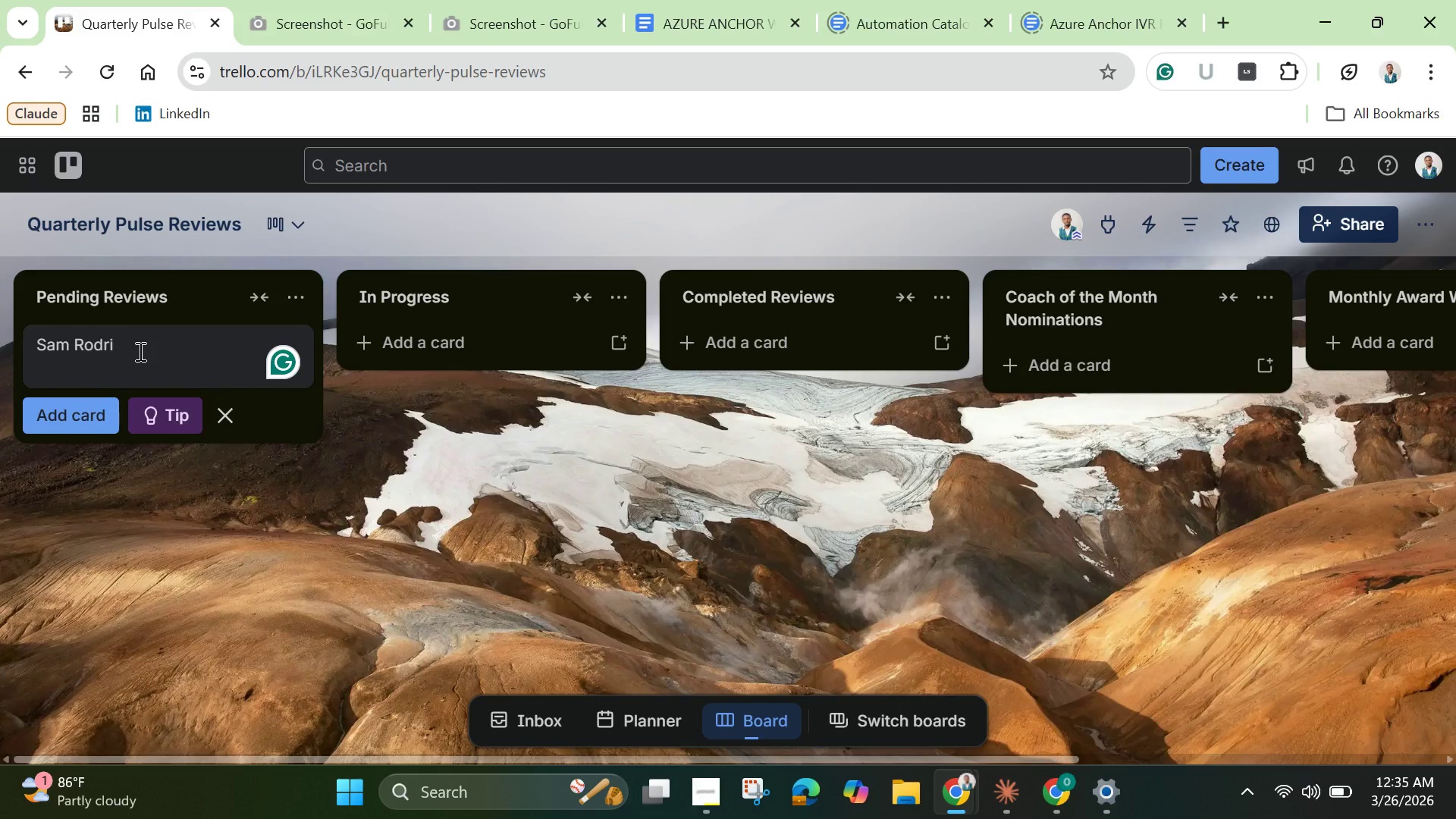 
wait(5.14)
 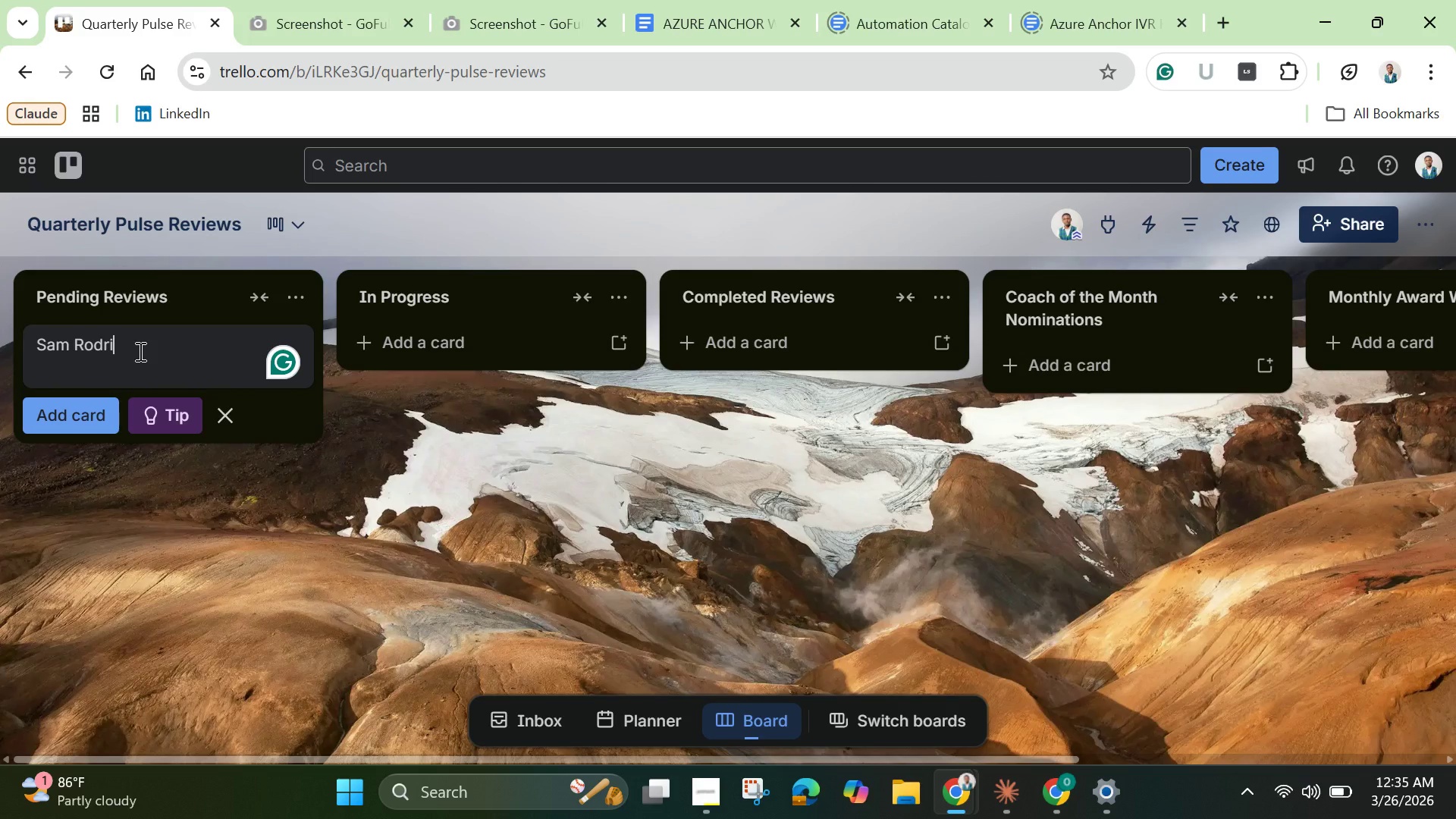 
type(guez)
 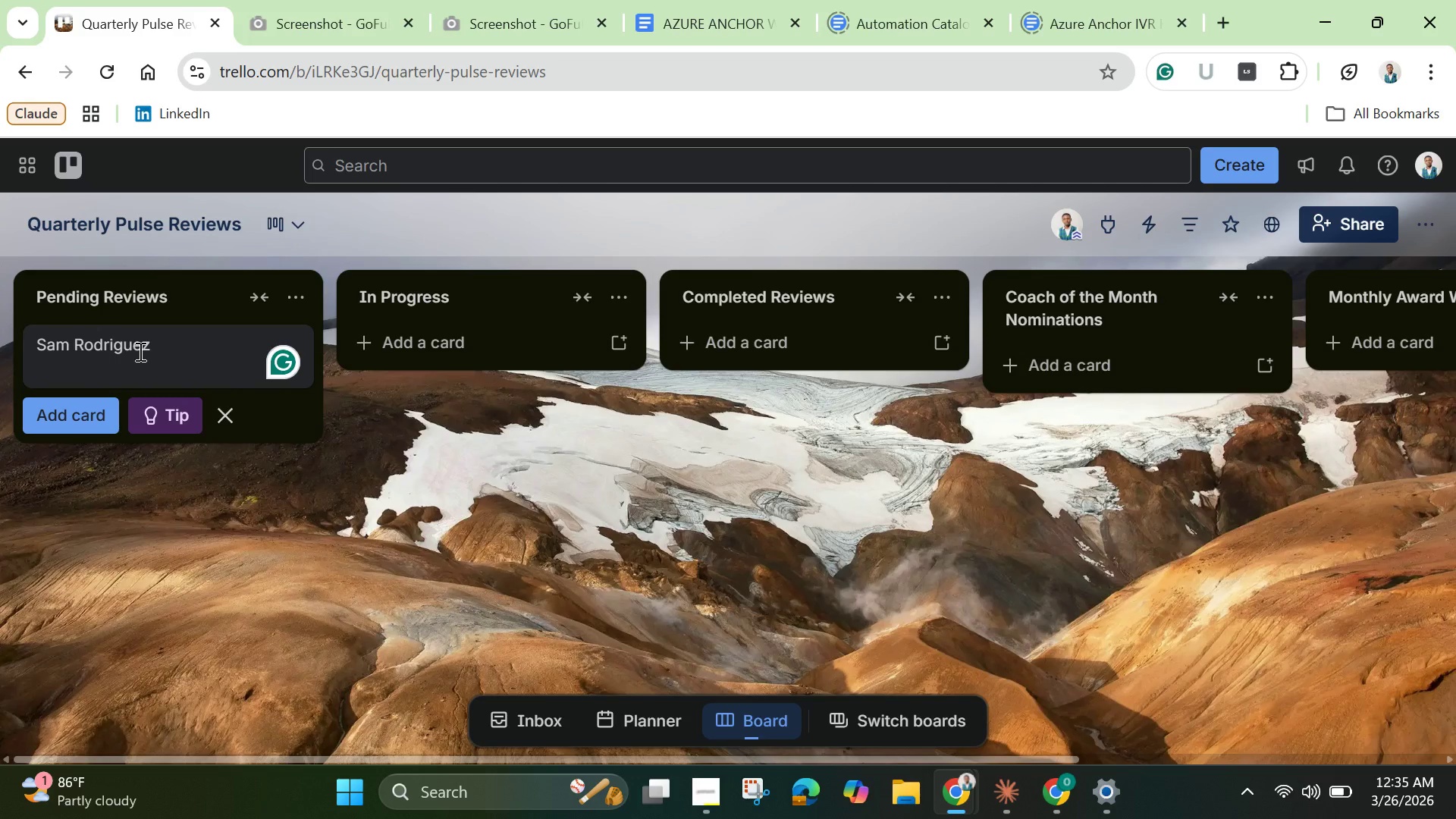 
type( - Q1 2026 Review)
 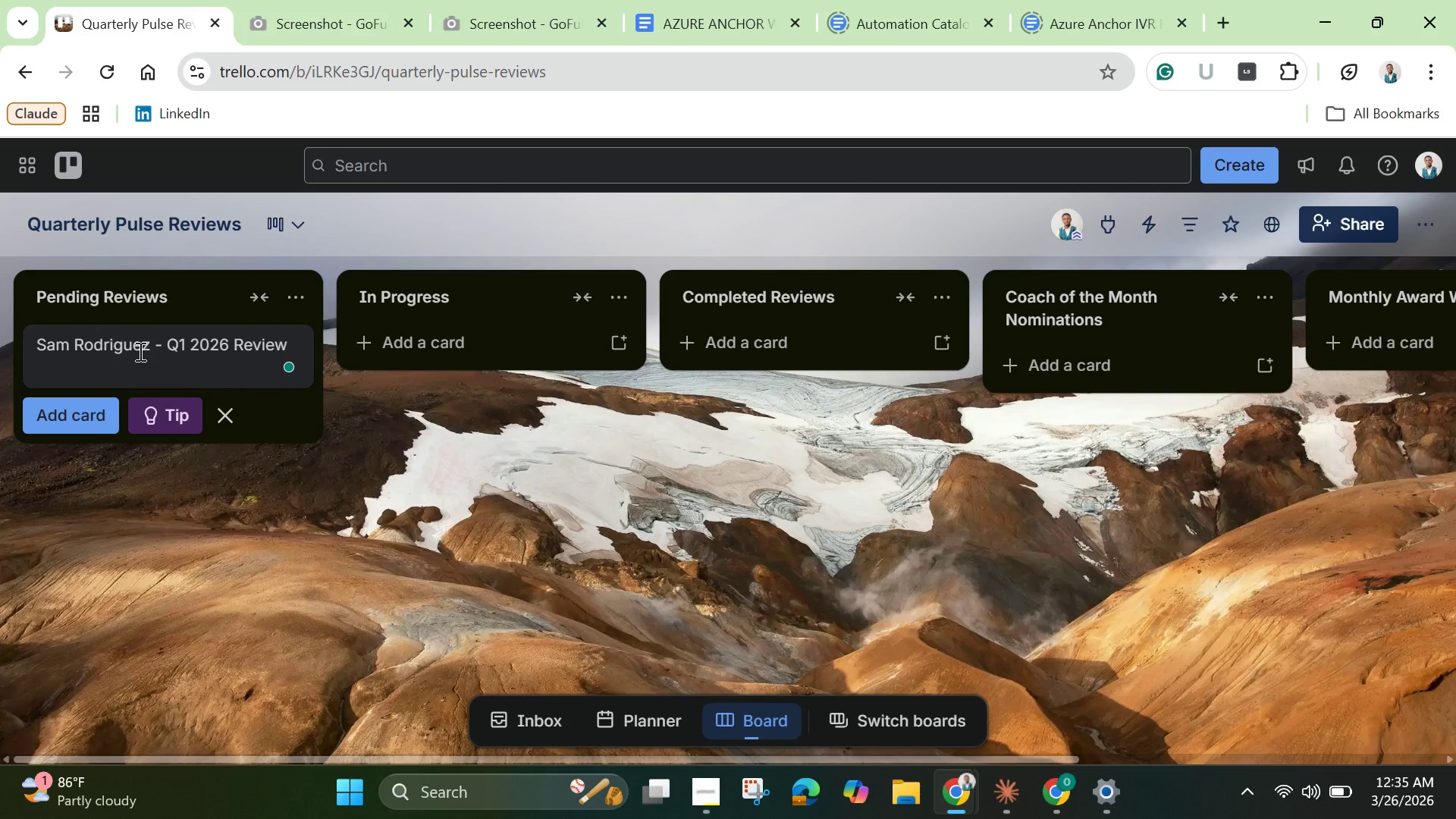 
key(Enter)
 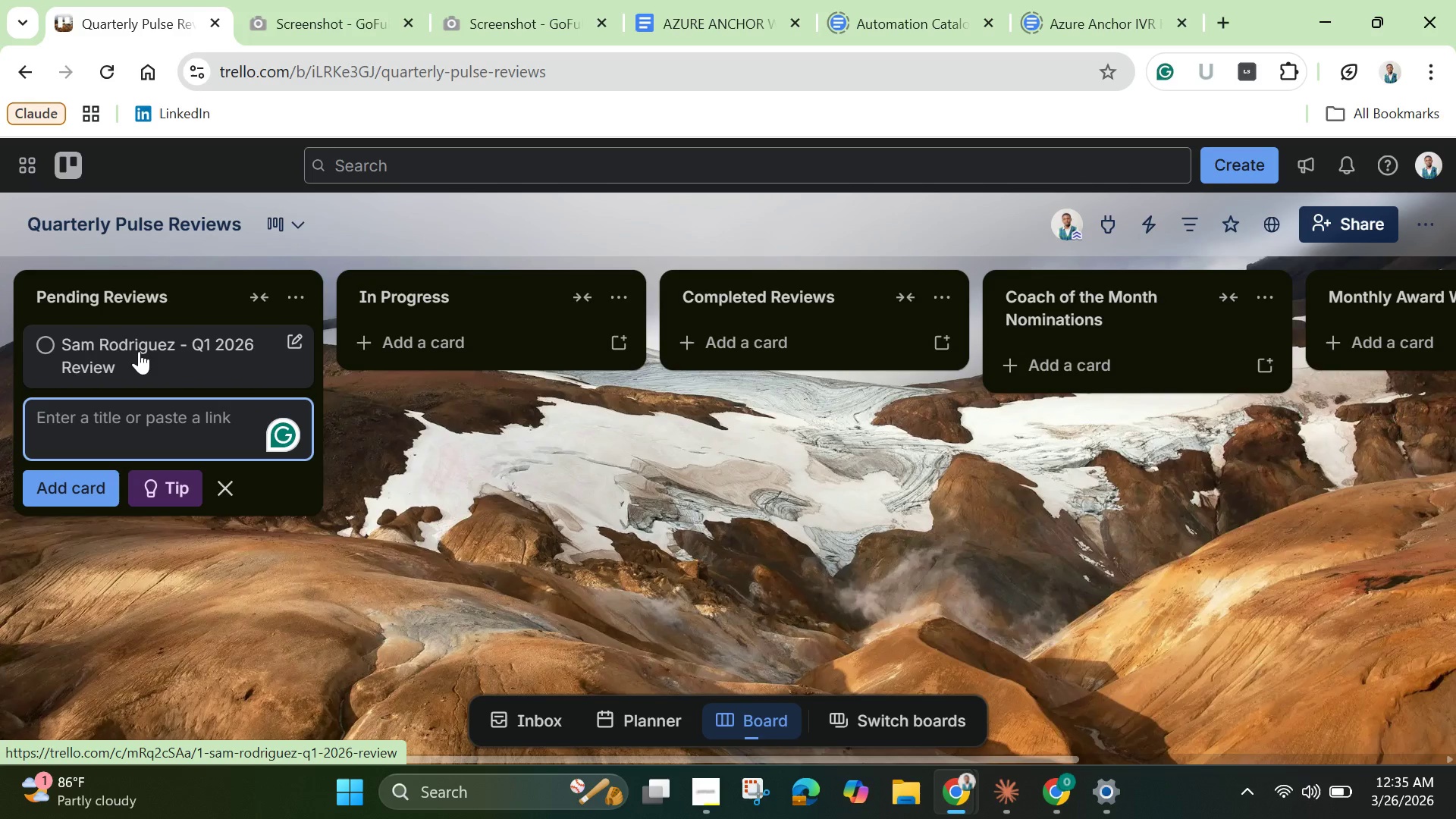 
left_click([139, 351])
 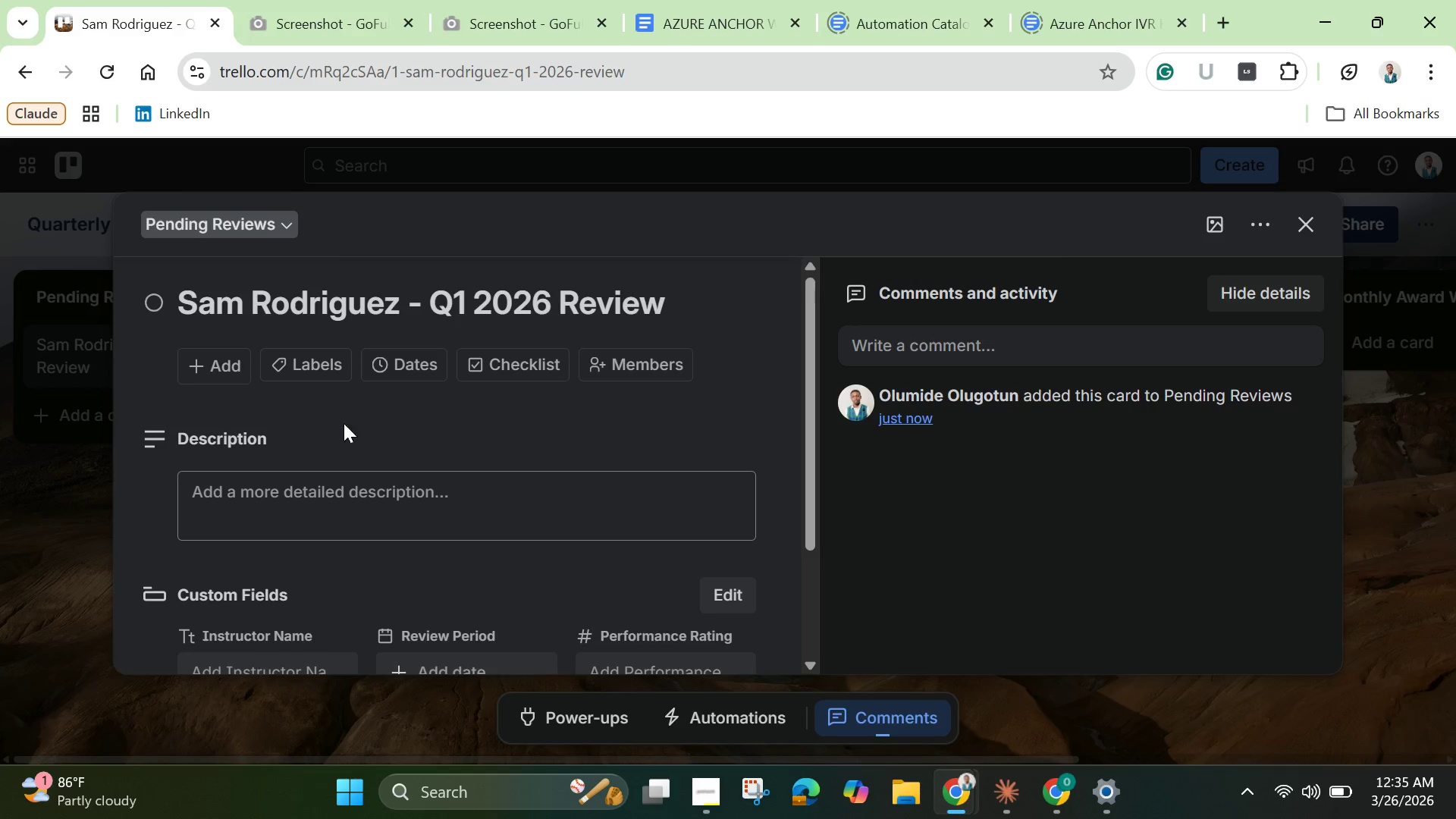 
wait(5.01)
 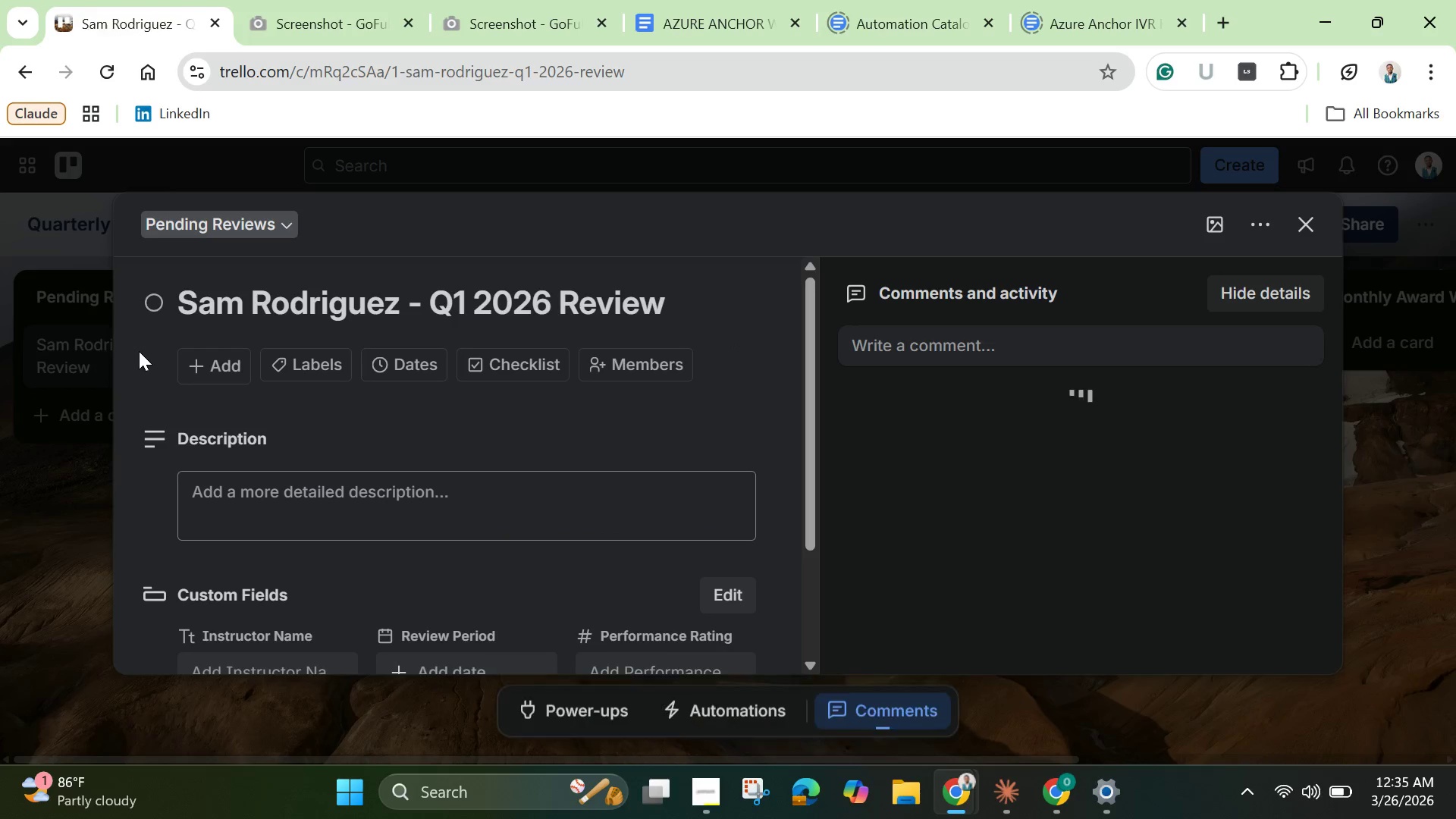 
left_click([326, 501])
 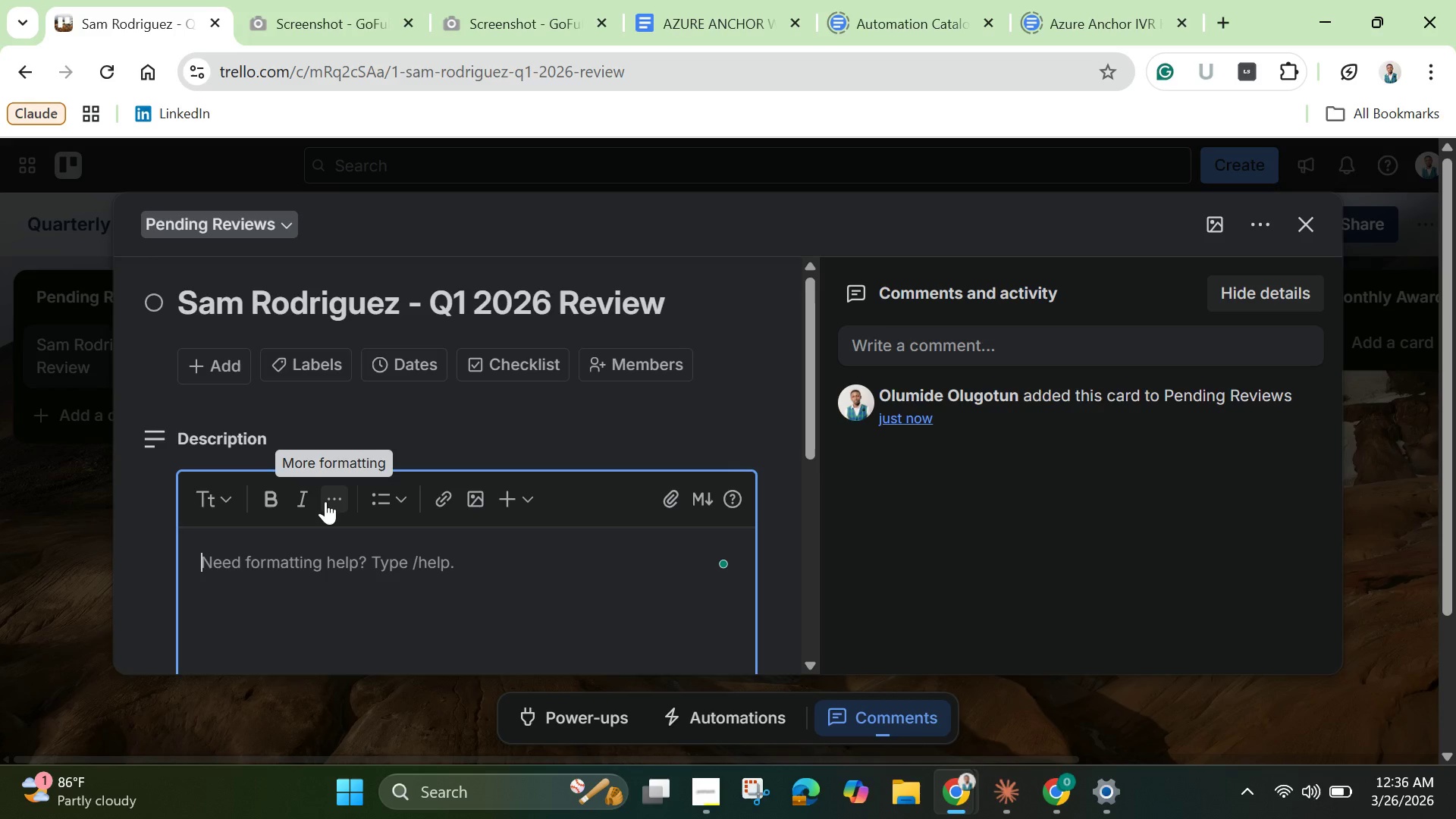 
wait(24.2)
 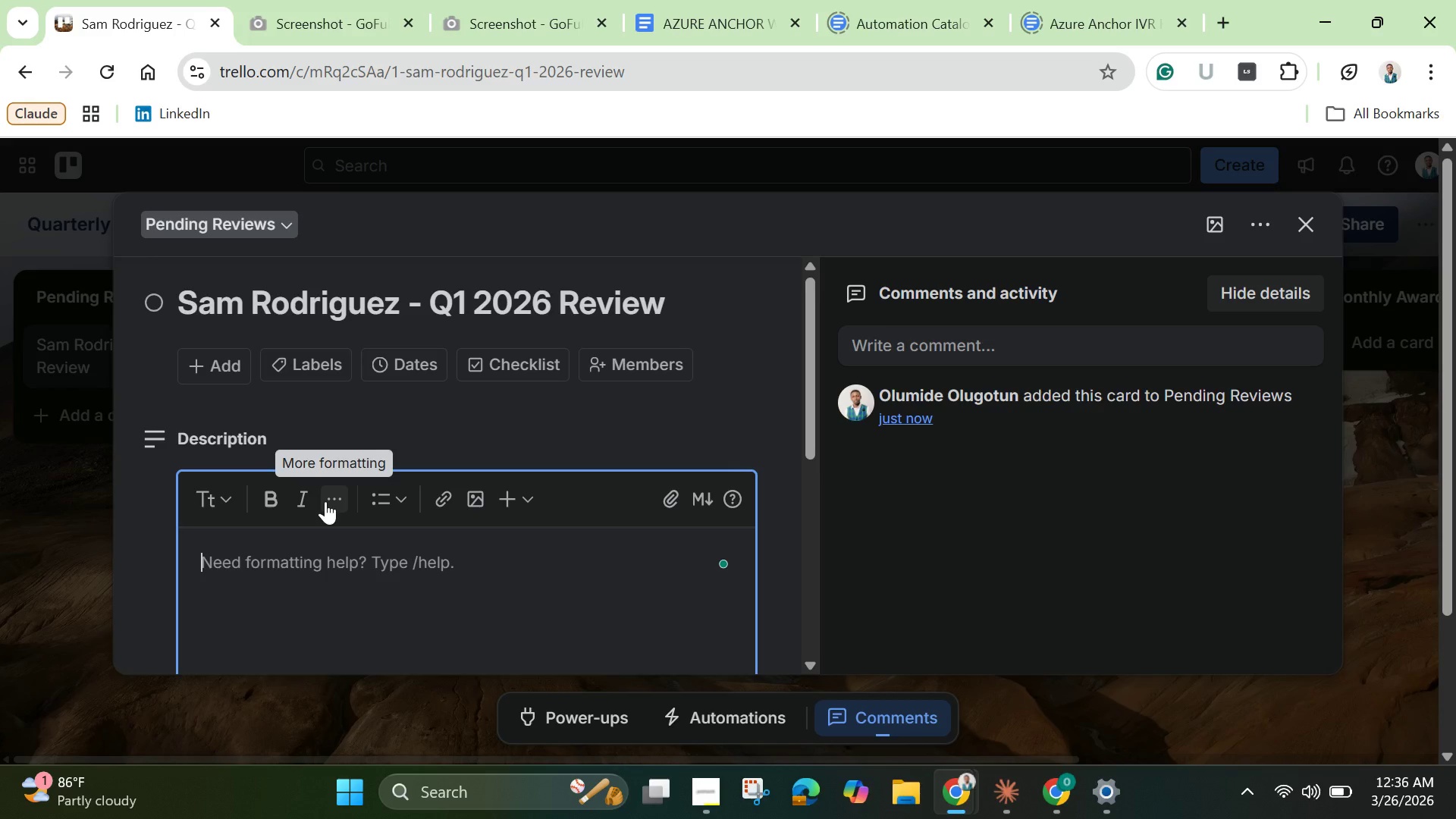 
type(Qu)
 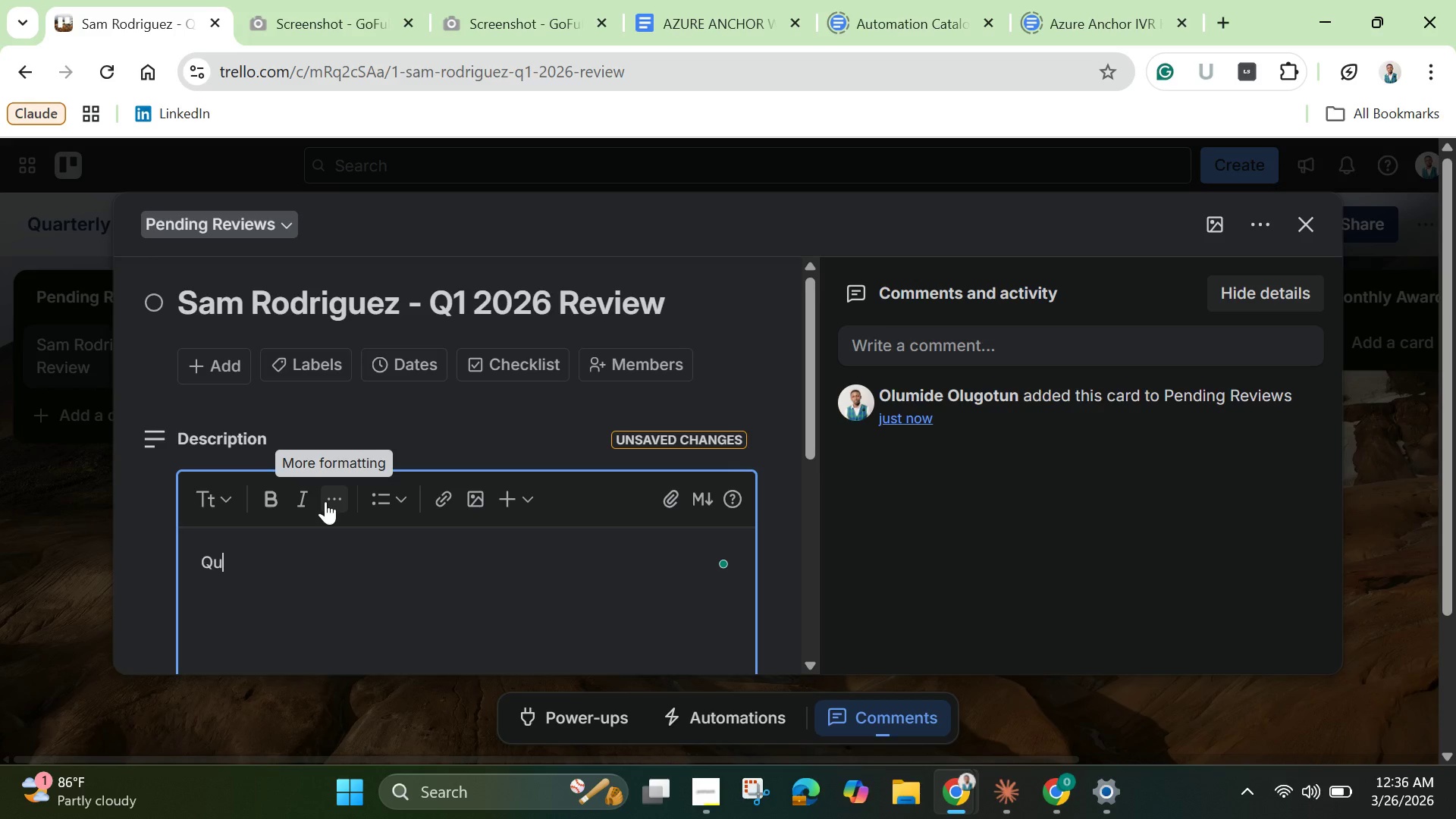 
wait(6.17)
 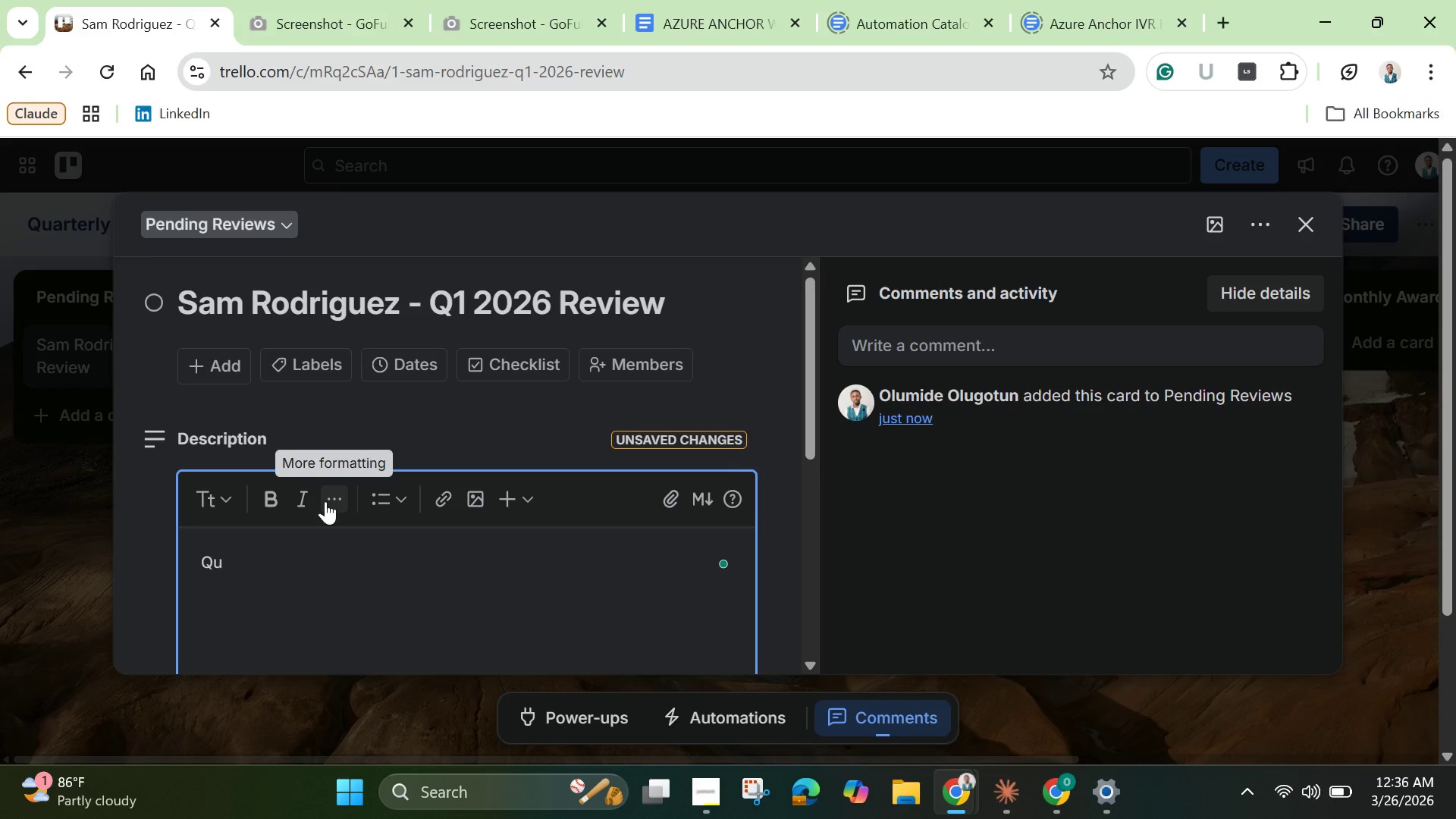 
type(arterly perforan)
key(Backspace)
type(manec revie)
 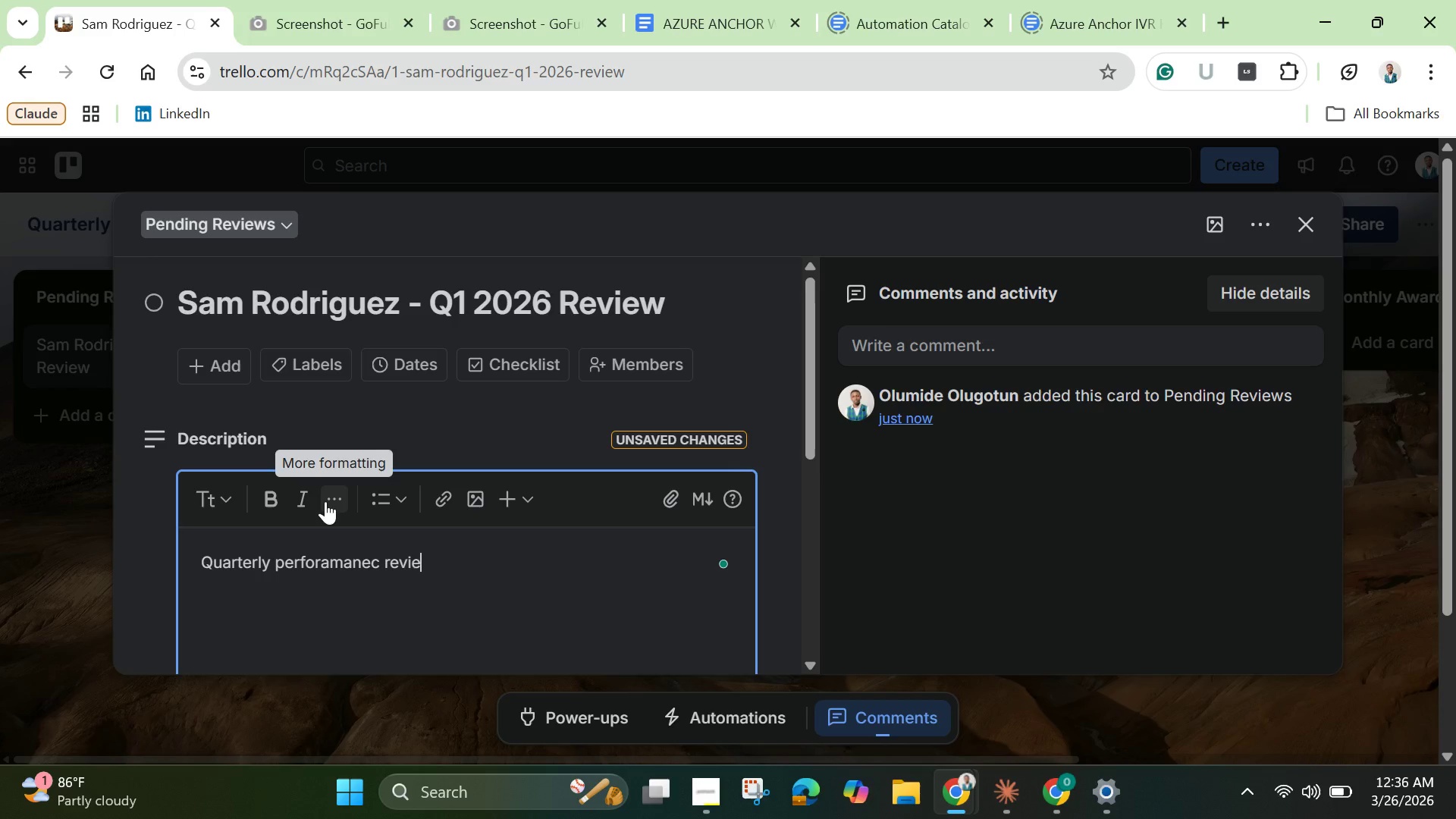 
hold_key(key=Backspace, duration=1.5)
 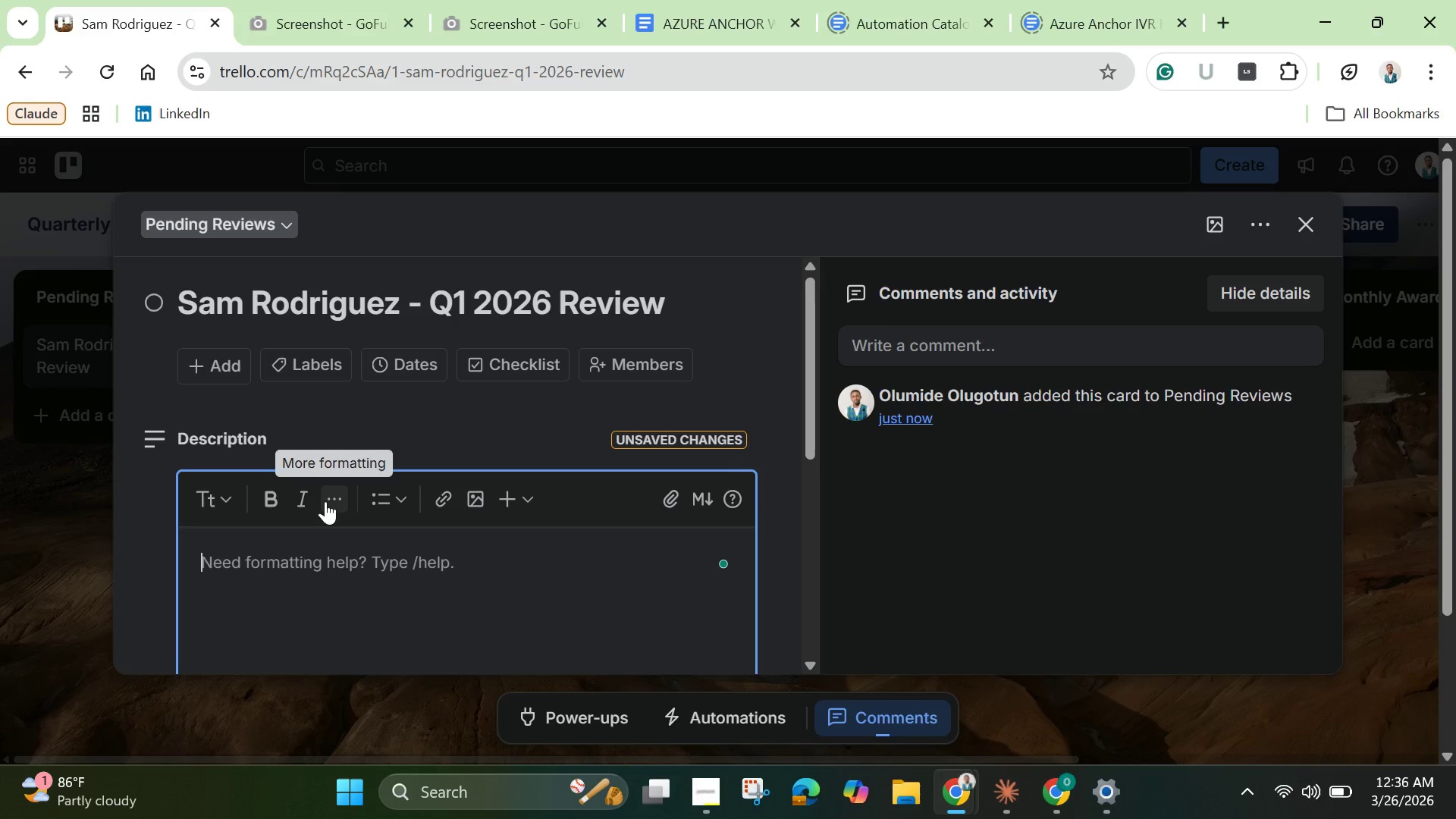 
hold_key(key=Backspace, duration=0.45)
 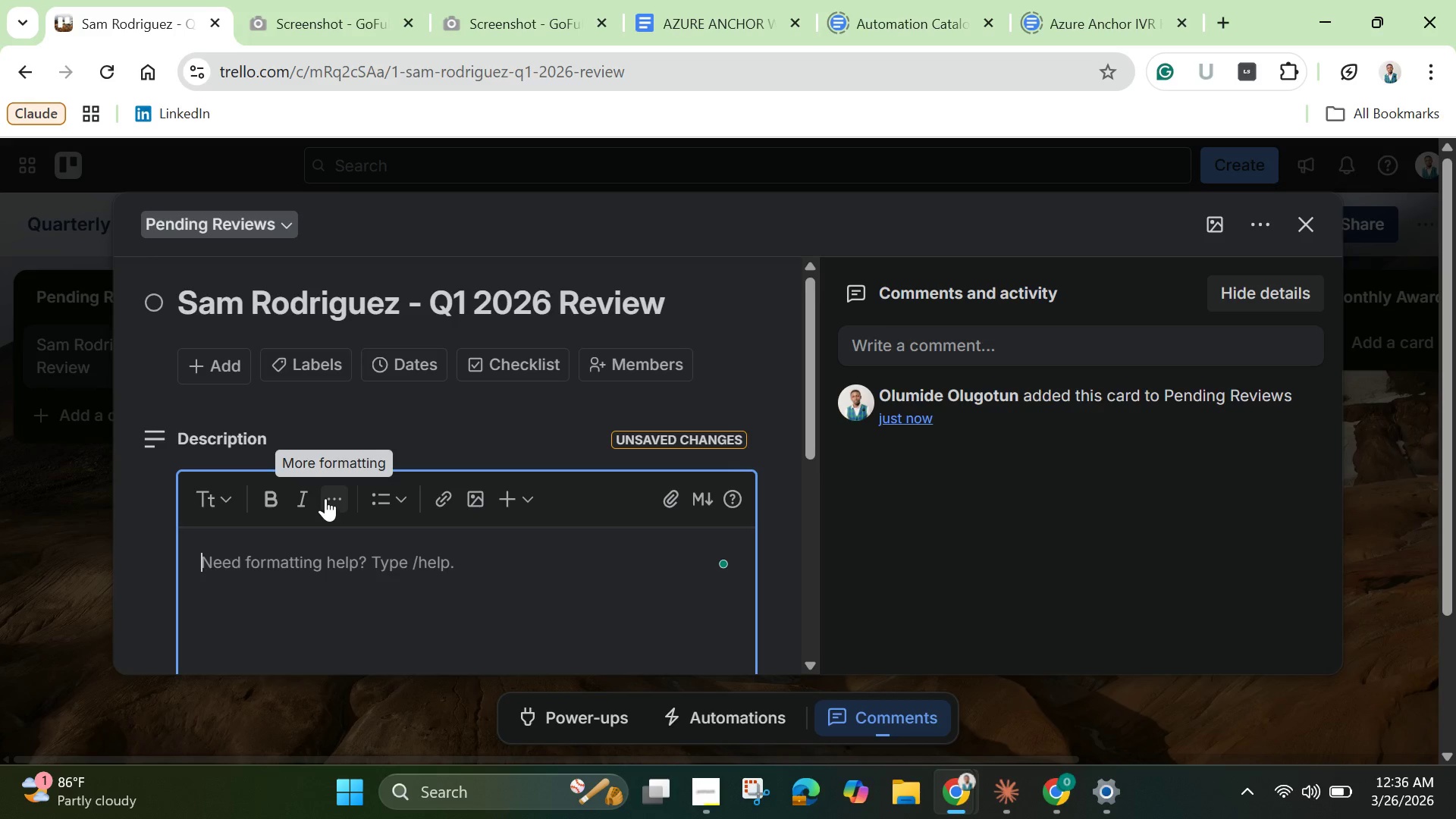 
scroll: coordinate [325, 498], scroll_direction: down, amount: 2.0
 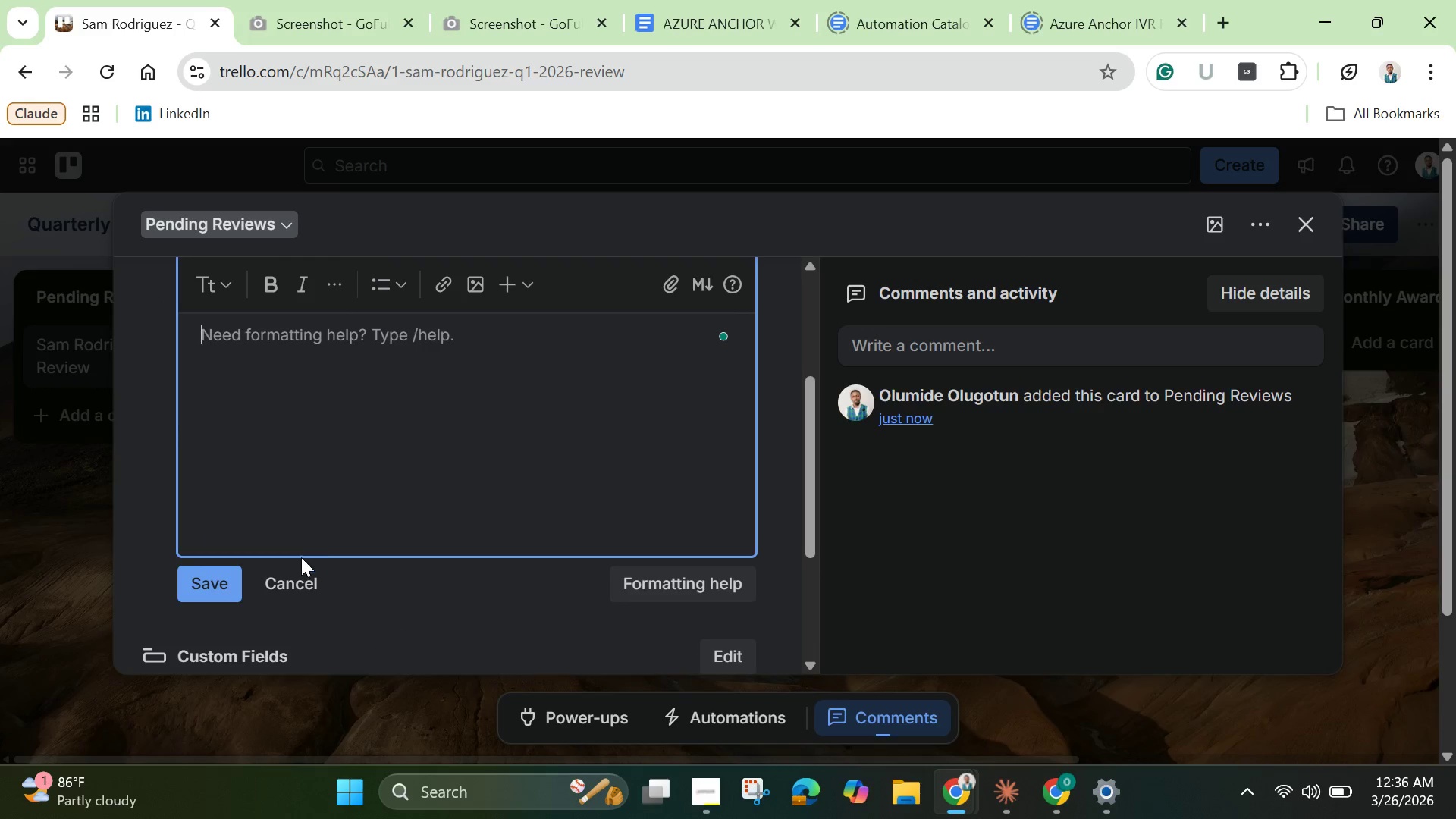 
mouse_move([294, 559])
 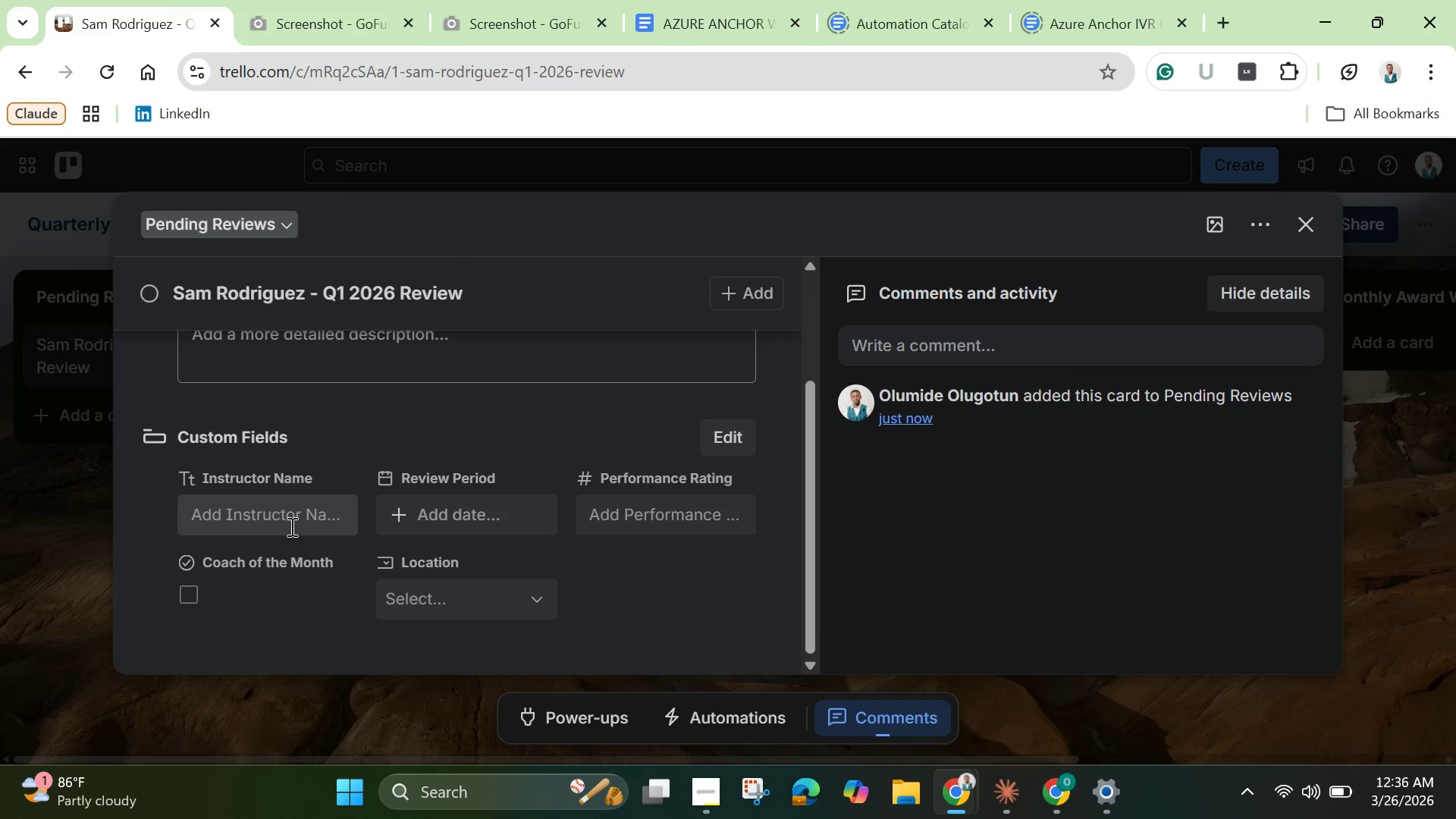 
left_click([290, 518])
 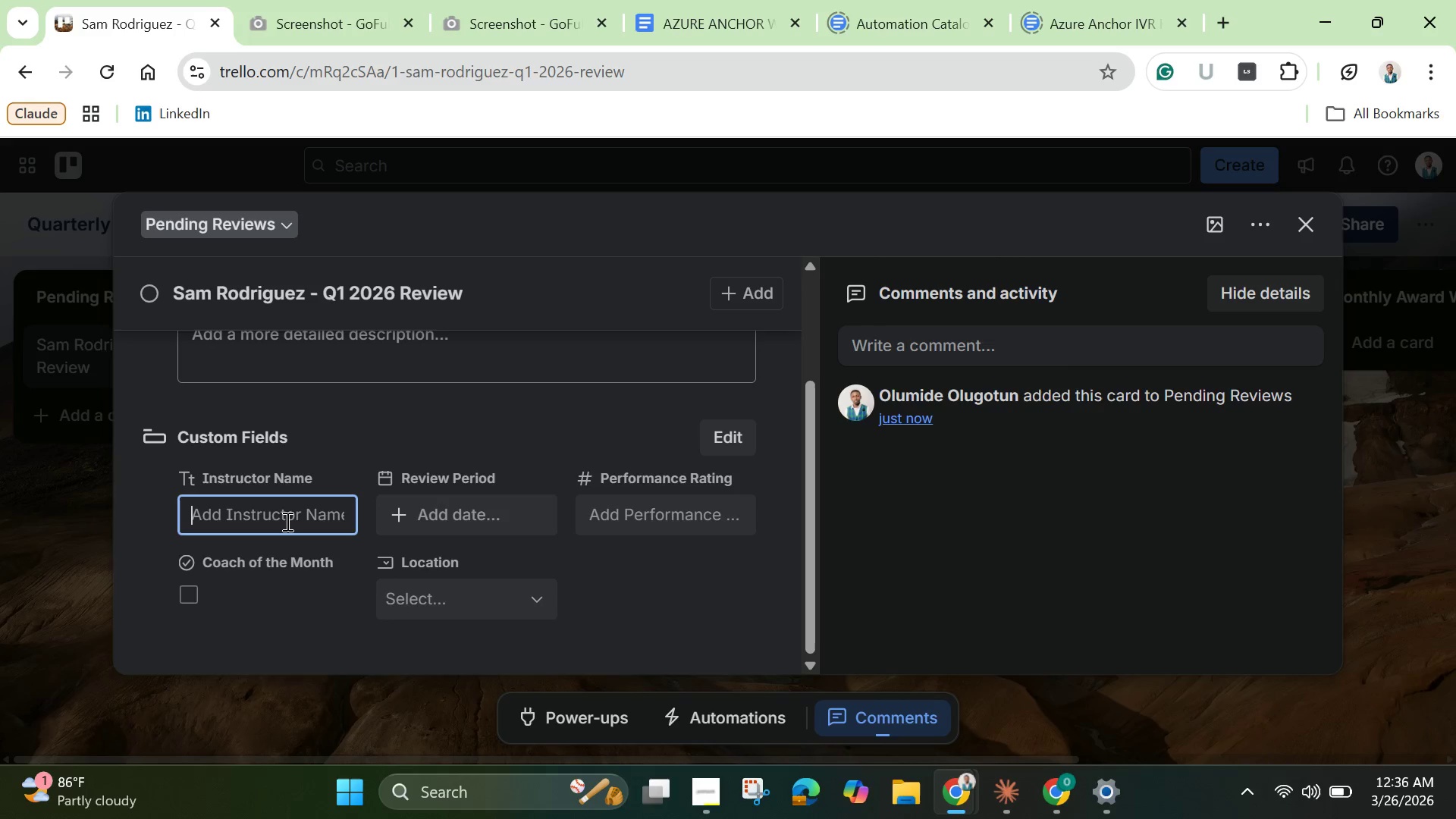 
wait(5.55)
 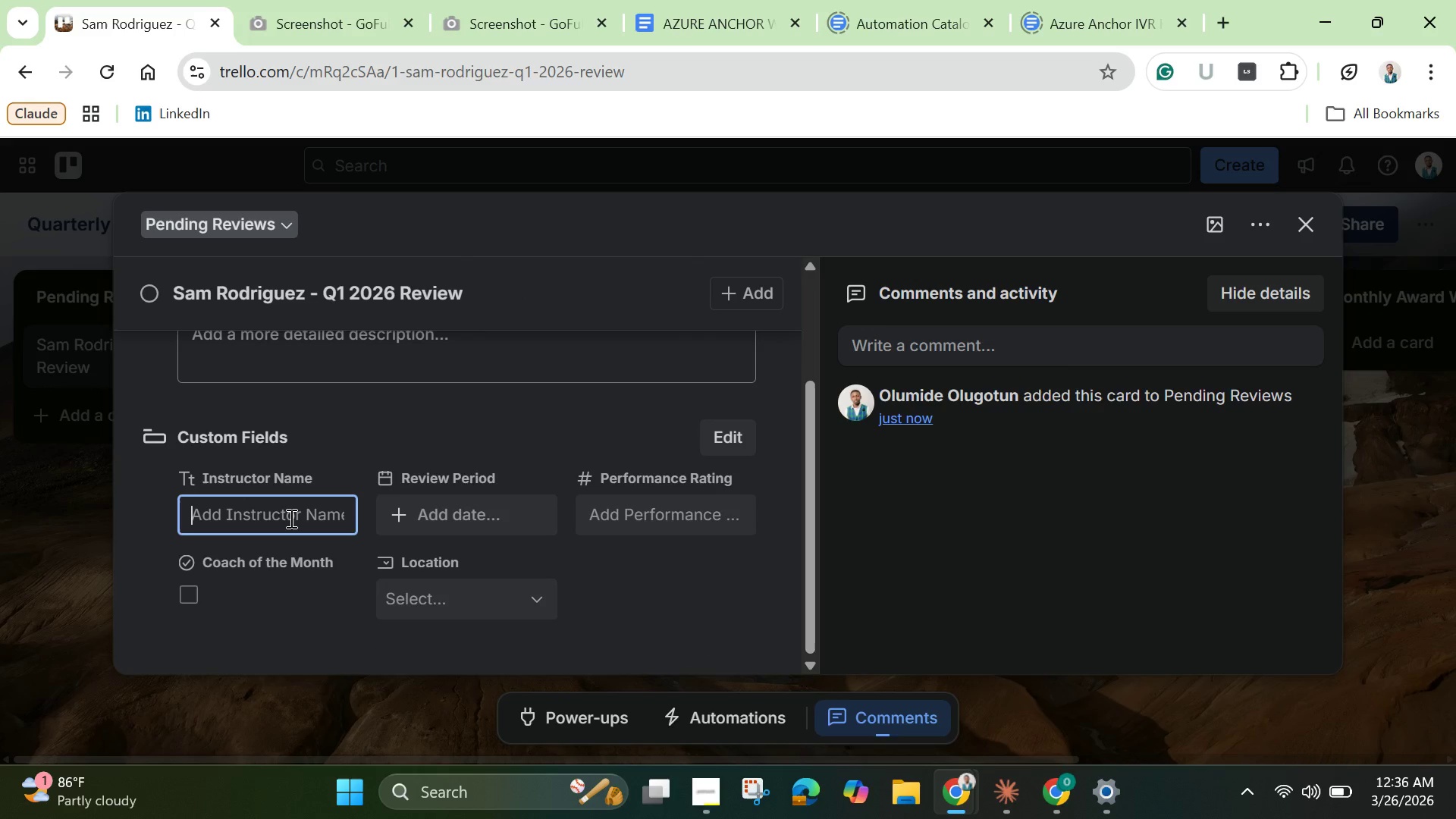 
scroll: coordinate [225, 296], scroll_direction: up, amount: 2.0
 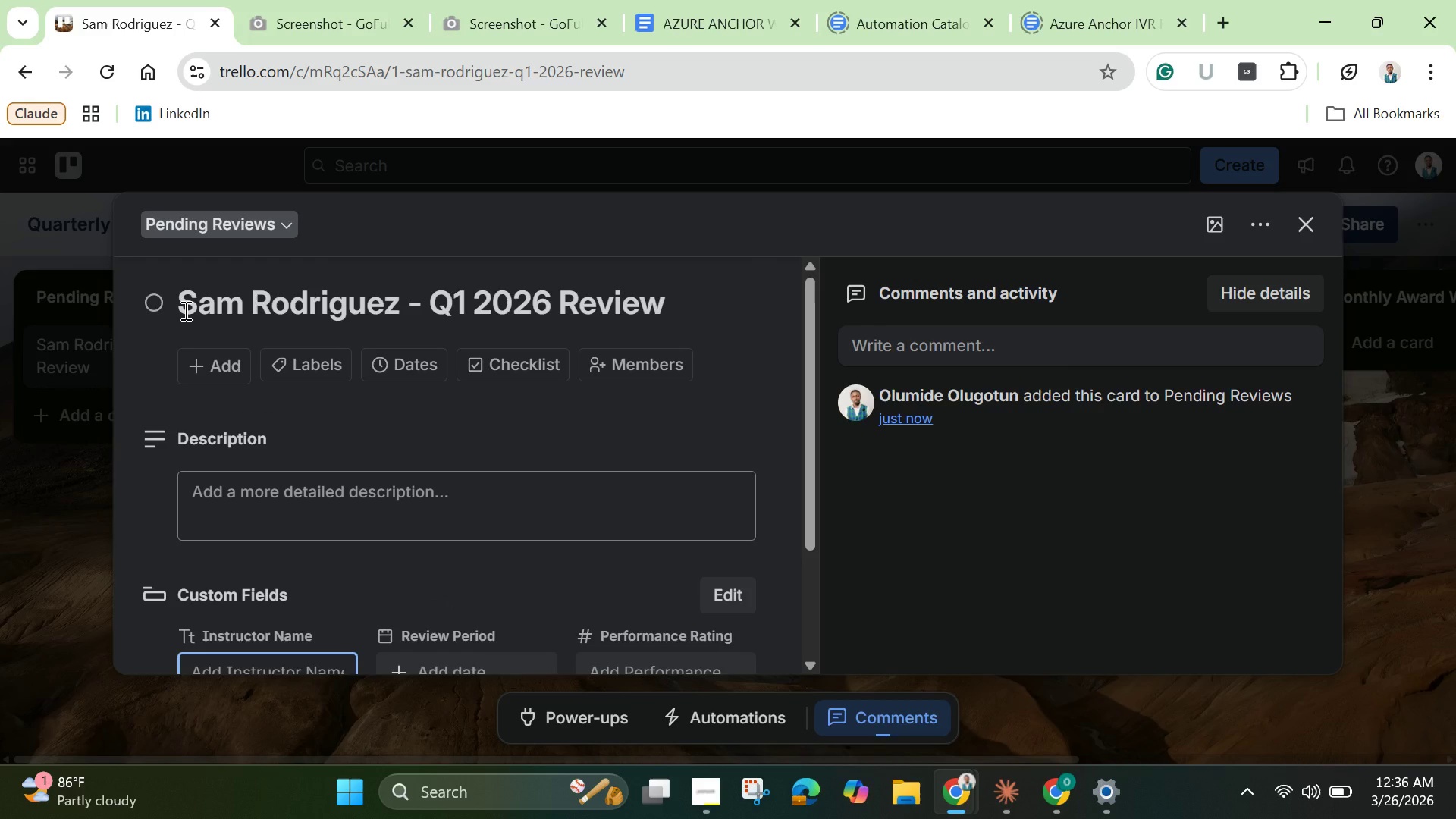 
wait(6.57)
 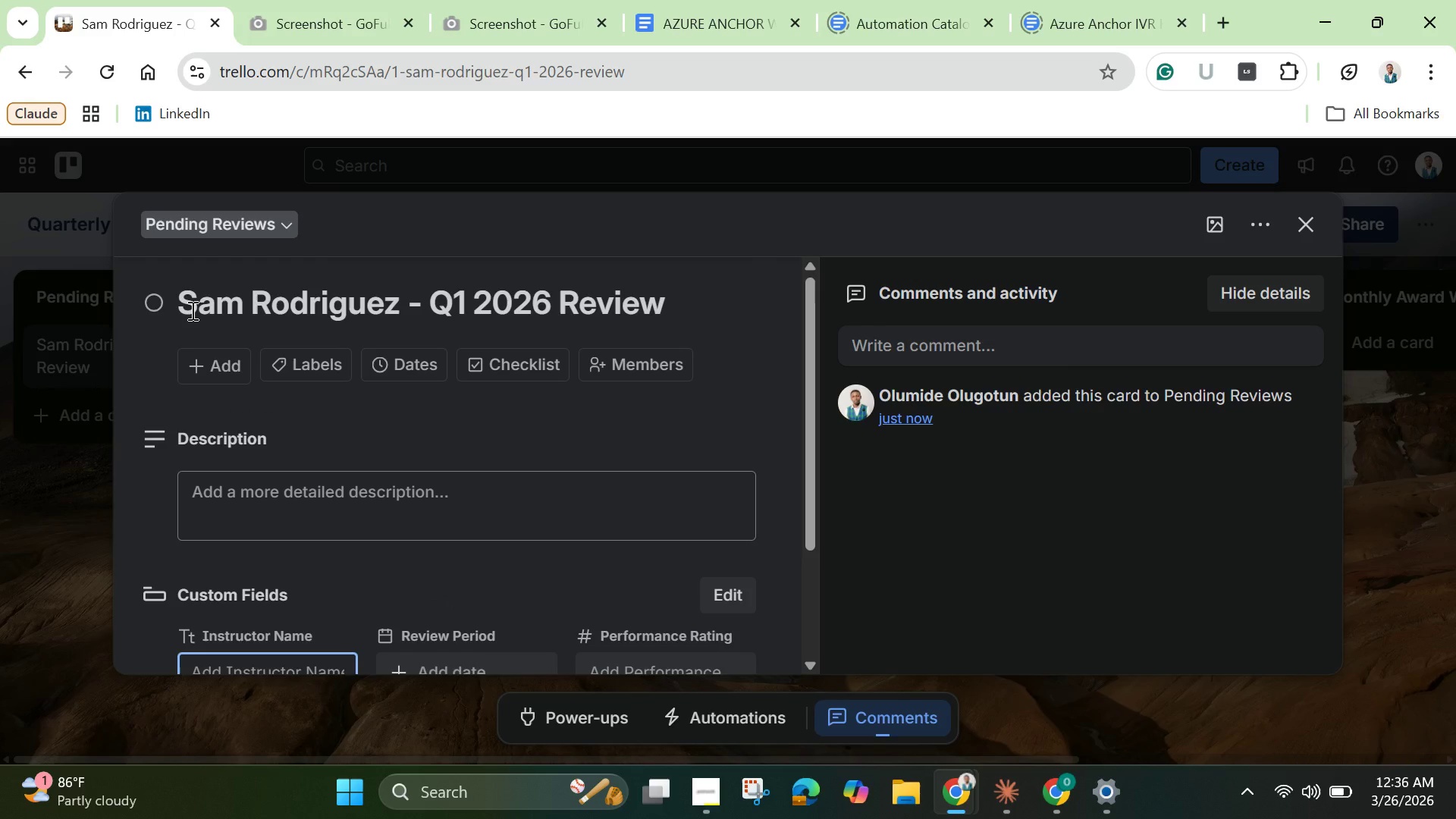 
left_click_drag(start_coordinate=[180, 305], to_coordinate=[400, 307])
 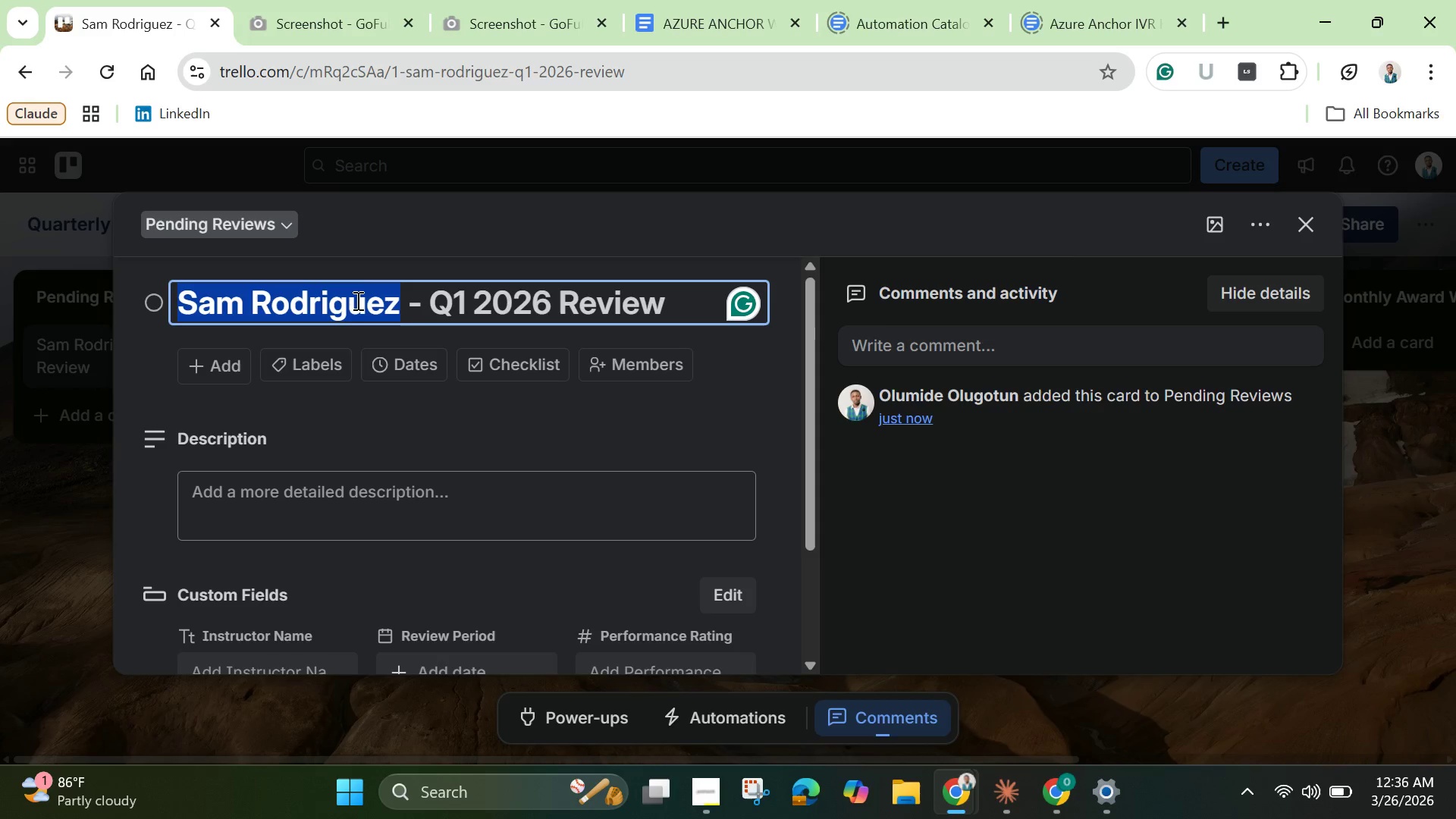 
right_click([356, 299])
 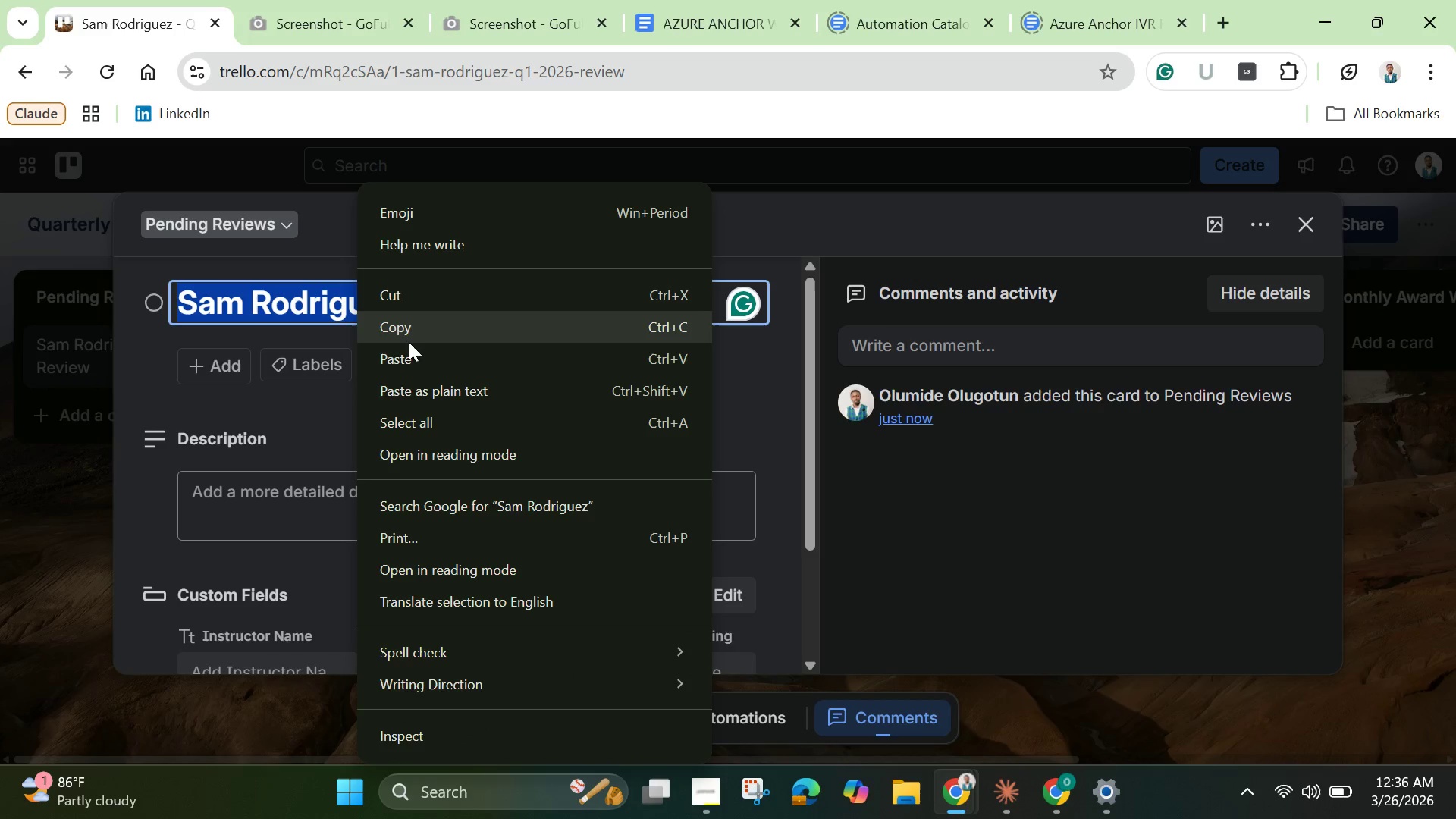 
left_click([410, 334])
 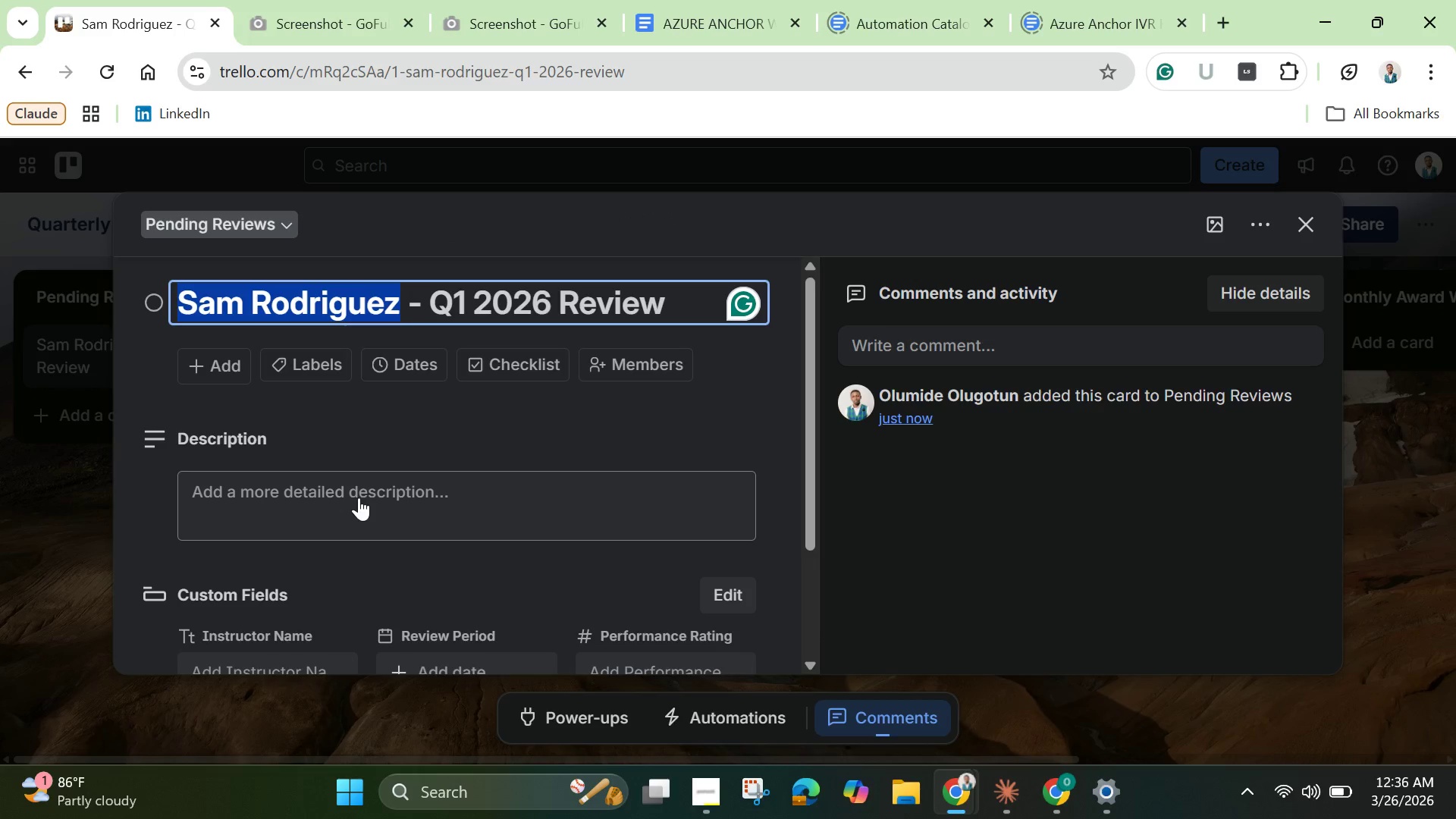 
scroll: coordinate [359, 494], scroll_direction: down, amount: 4.0
 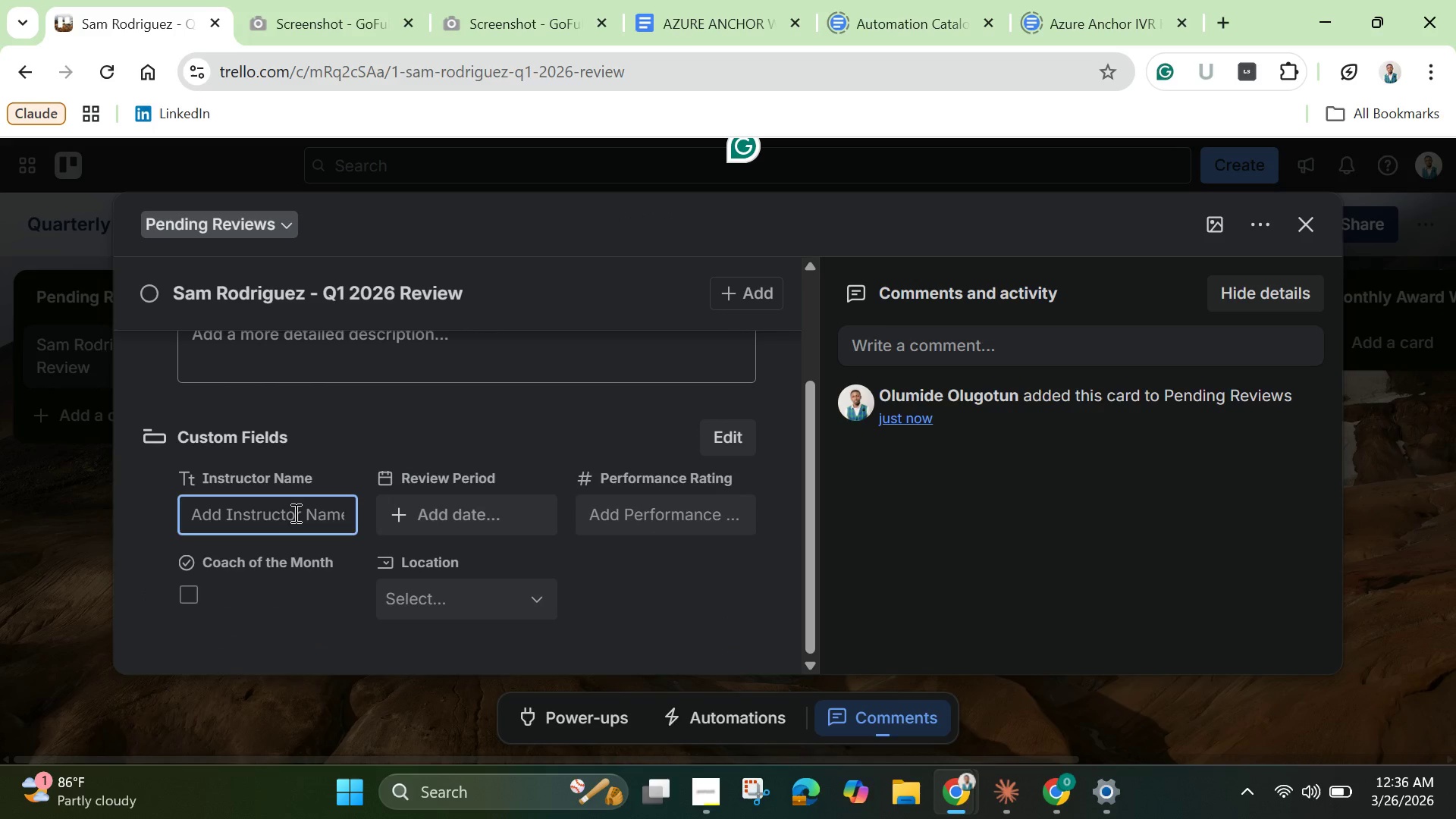 
key(Control+V)
 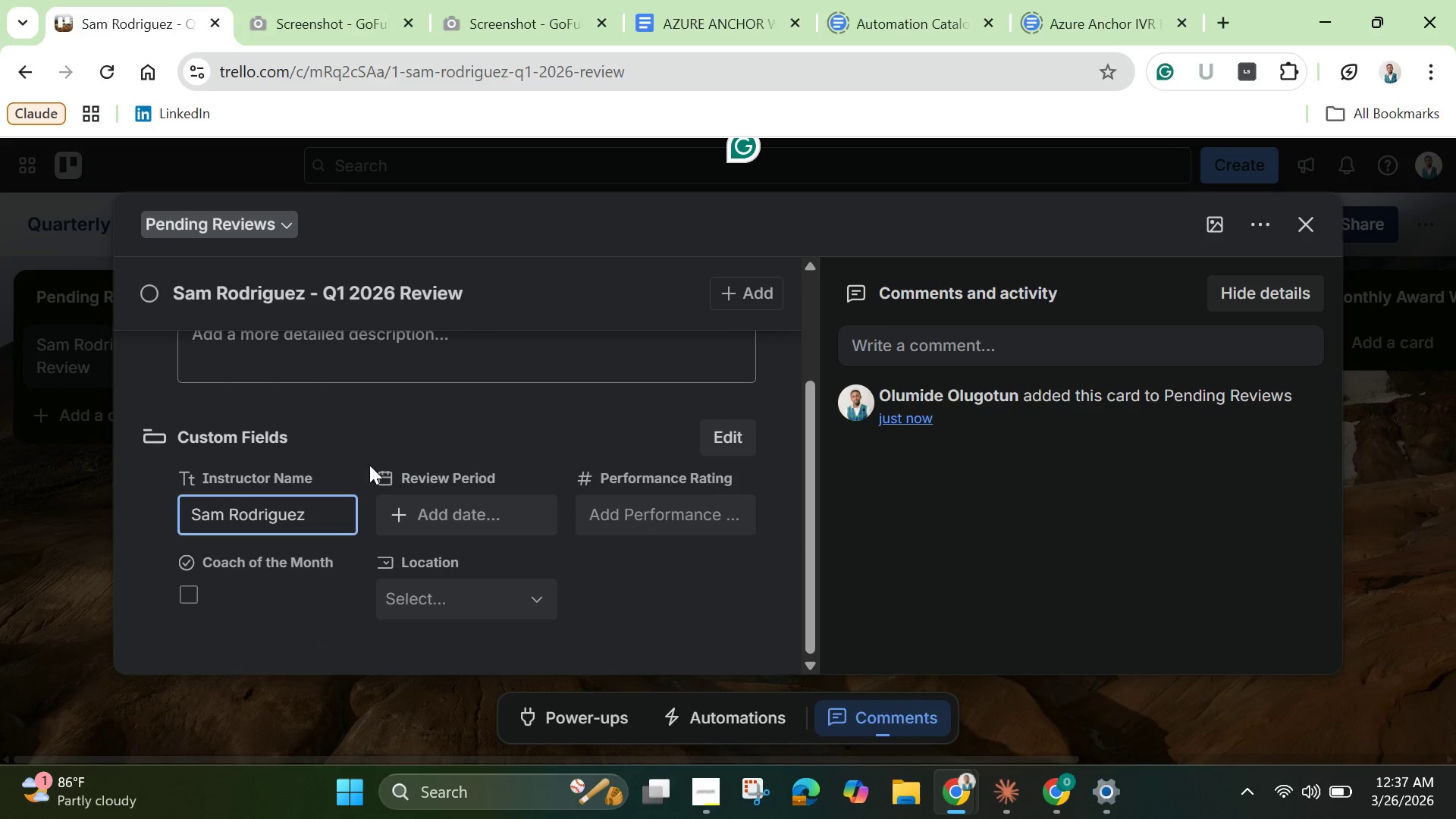 
left_click([409, 516])
 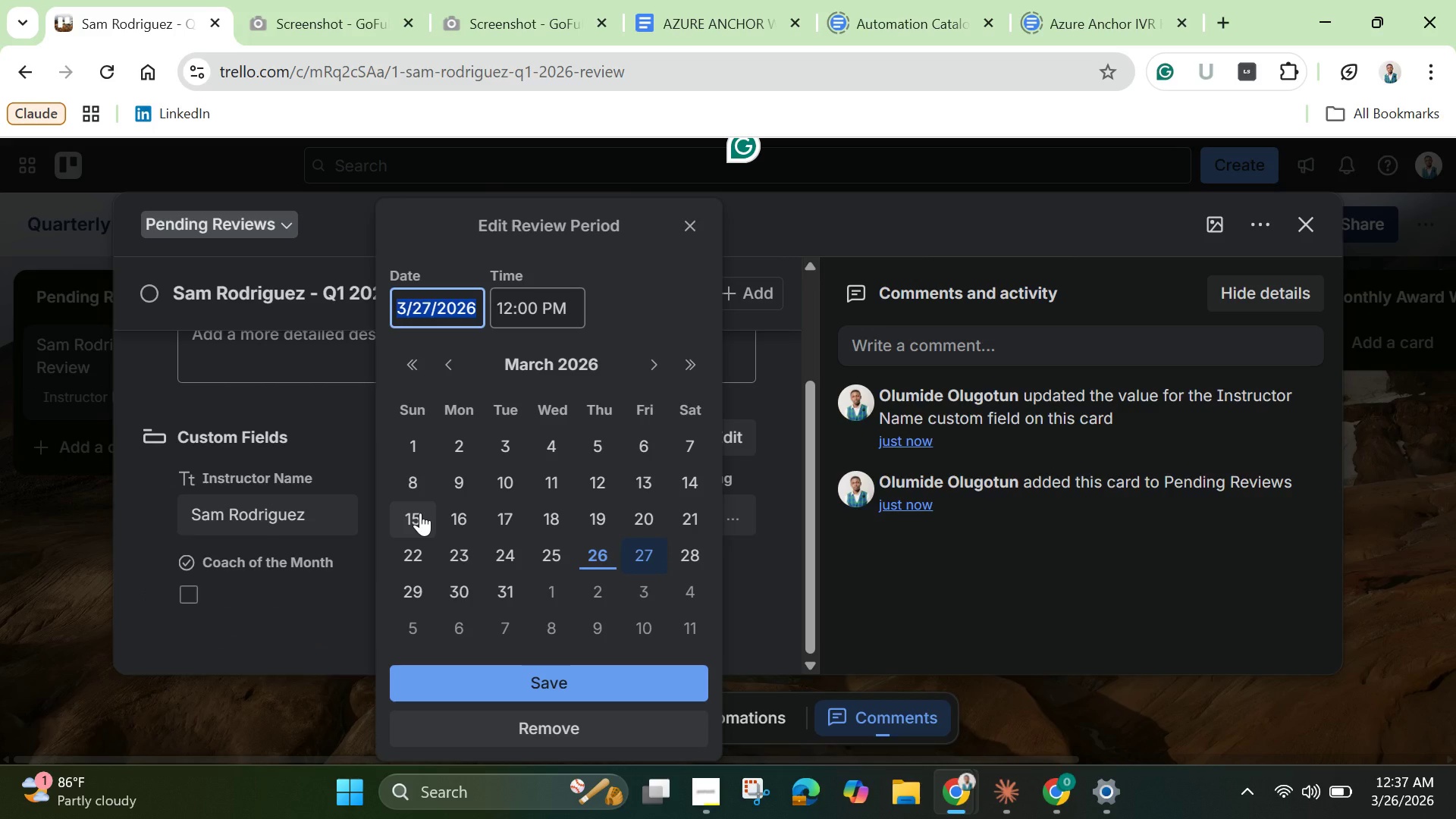 
wait(16.88)
 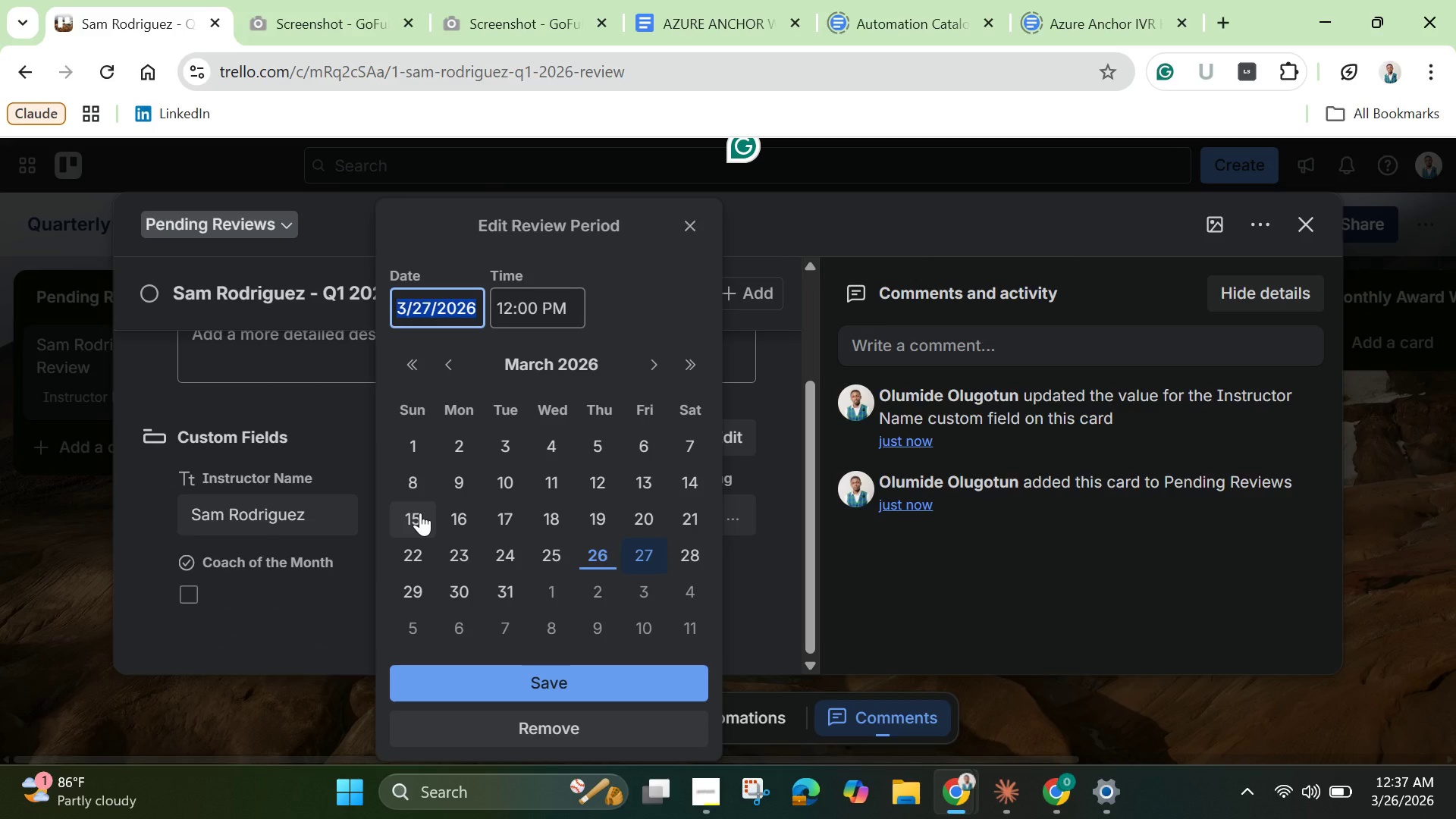 
left_click([676, 225])
 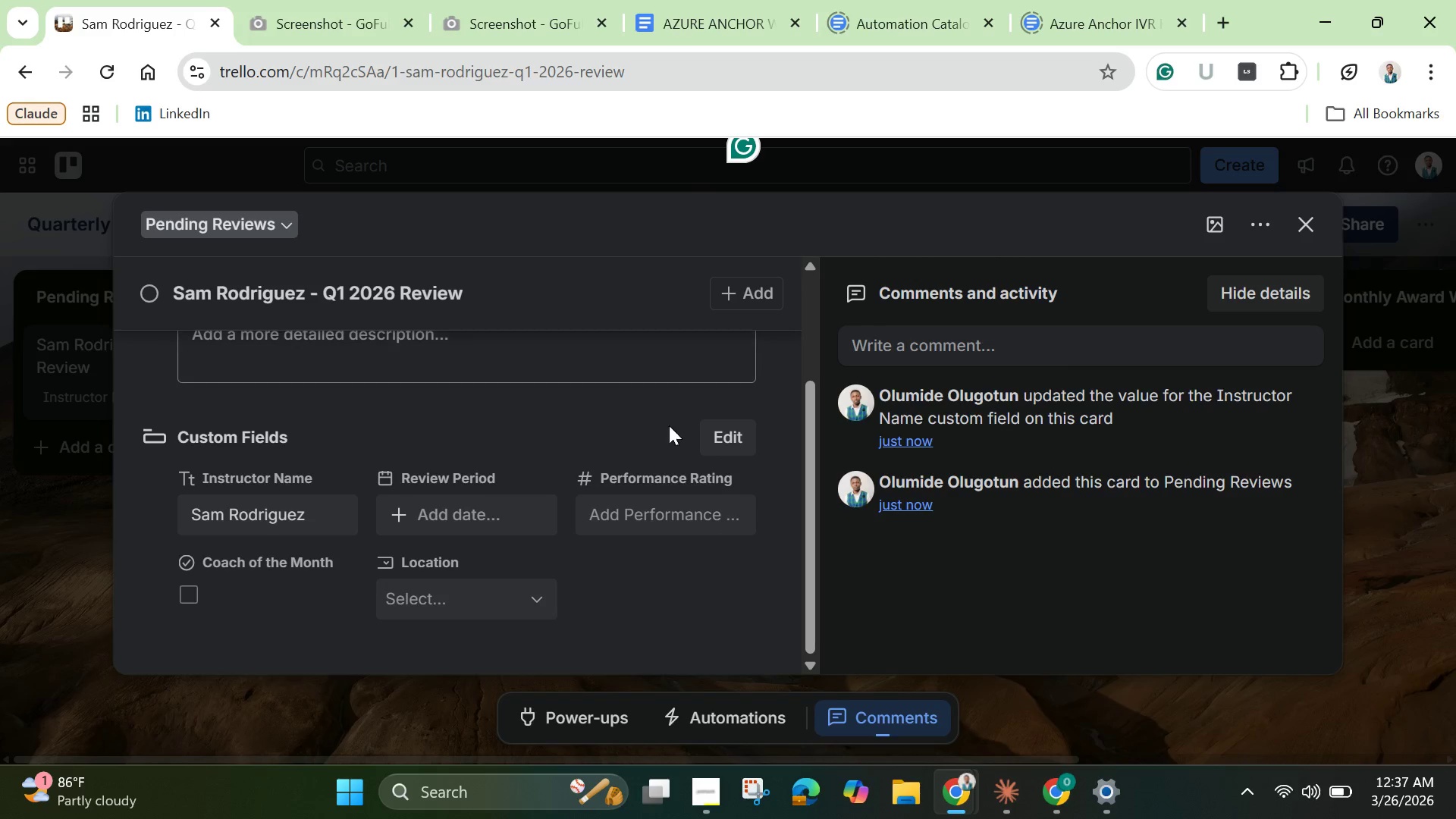 
mouse_move([634, 488])
 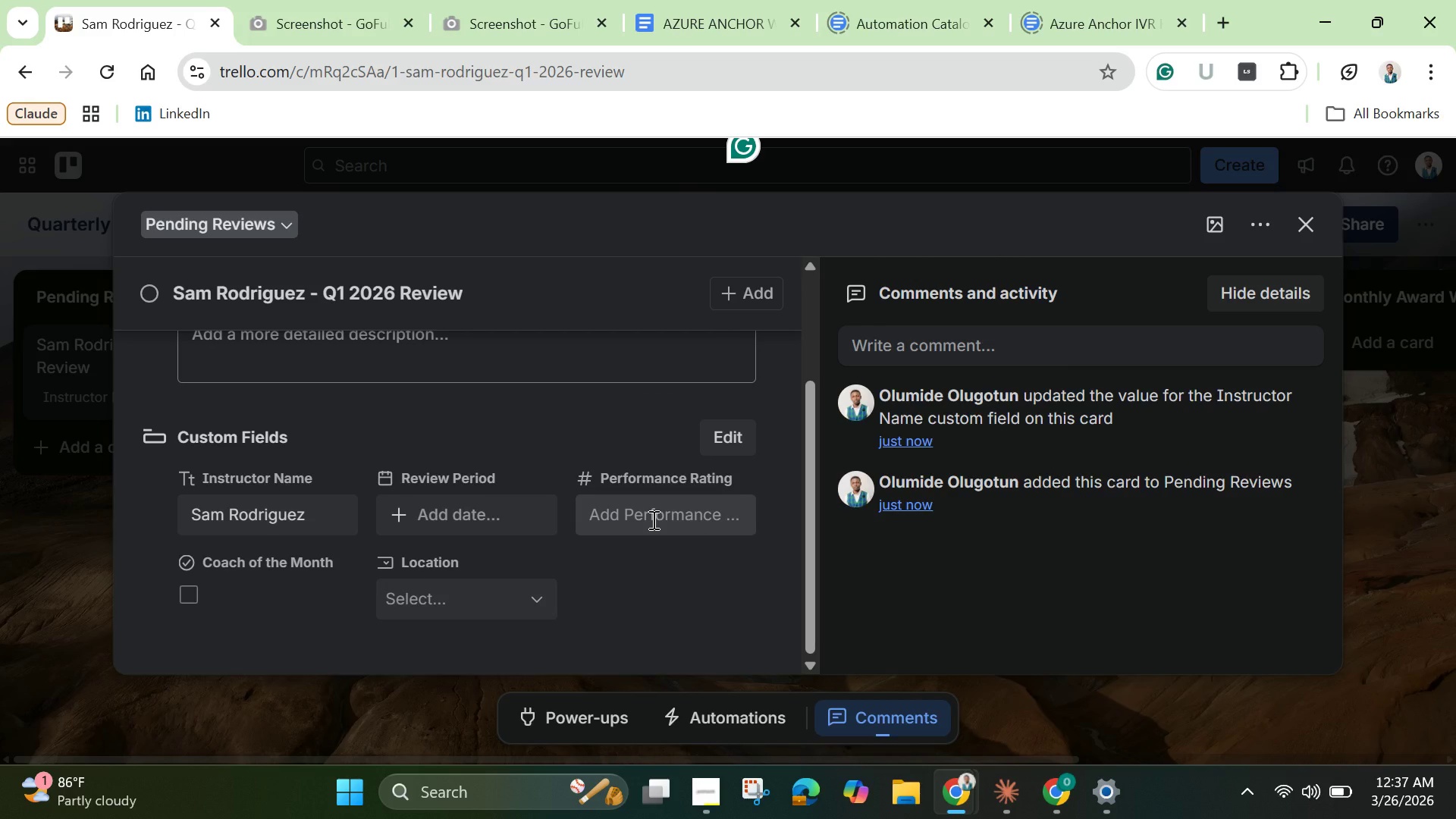 
wait(10.07)
 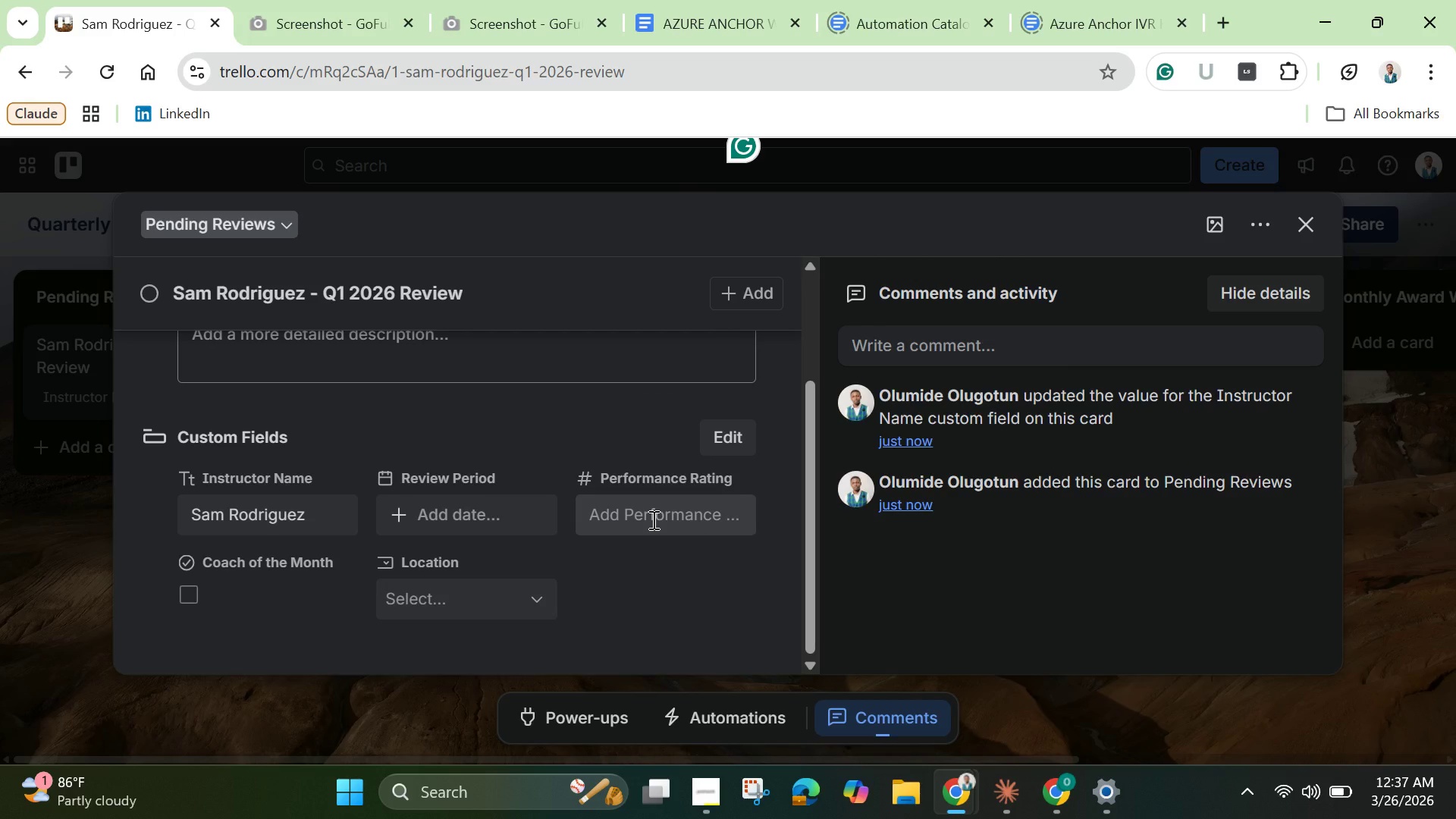 
left_click([416, 593])
 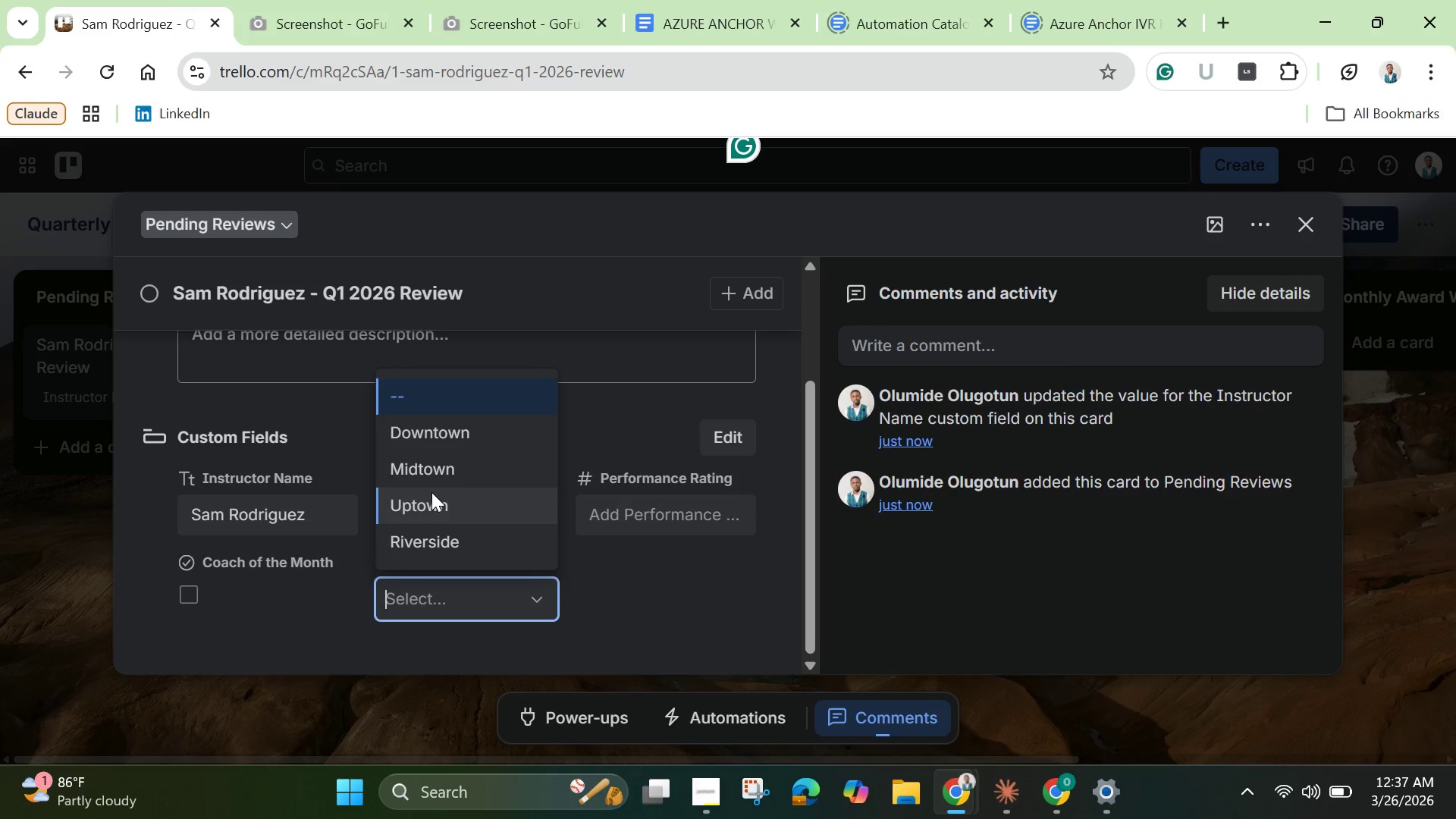 
left_click([435, 504])
 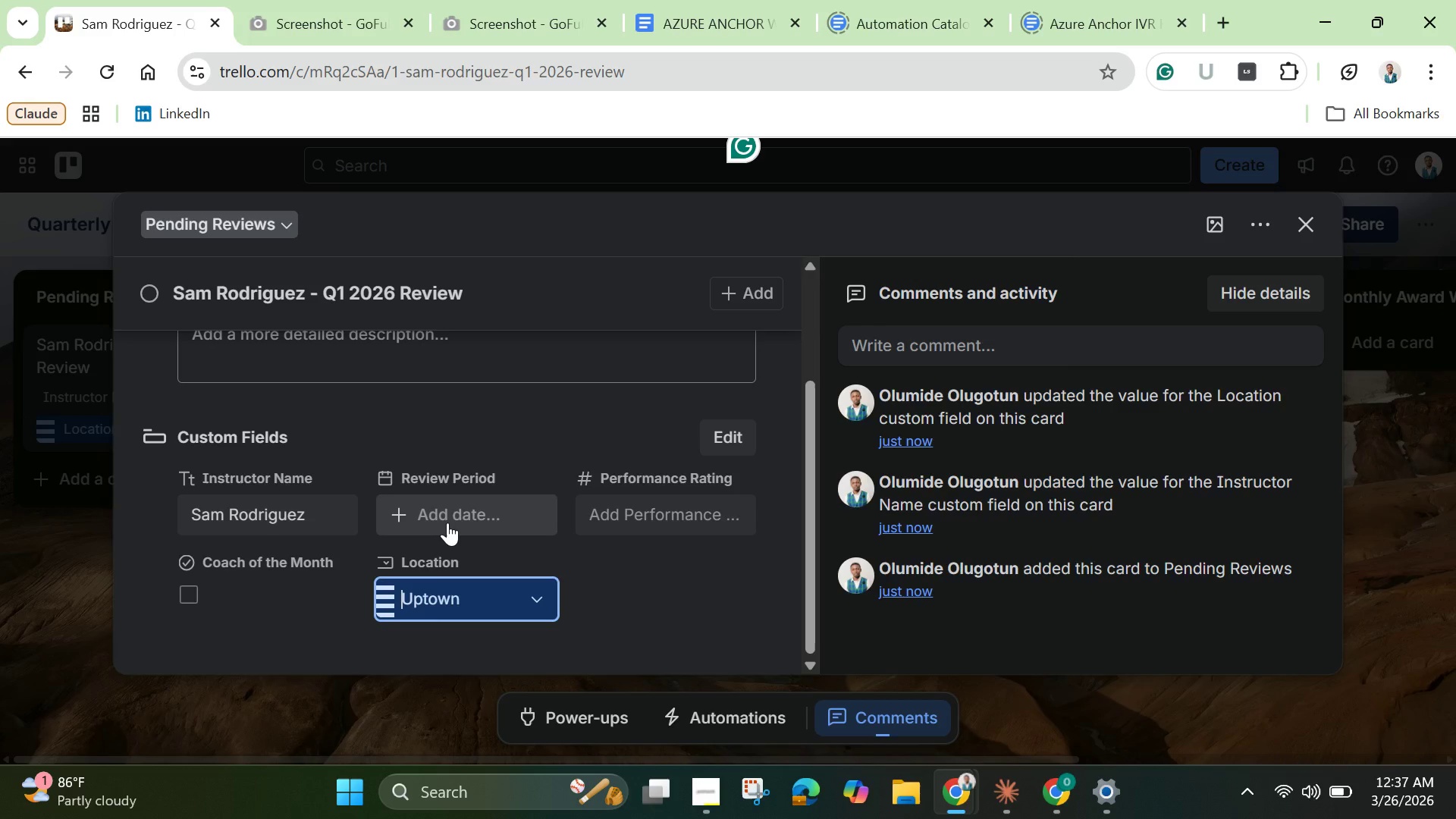 
scroll: coordinate [479, 503], scroll_direction: up, amount: 6.0
 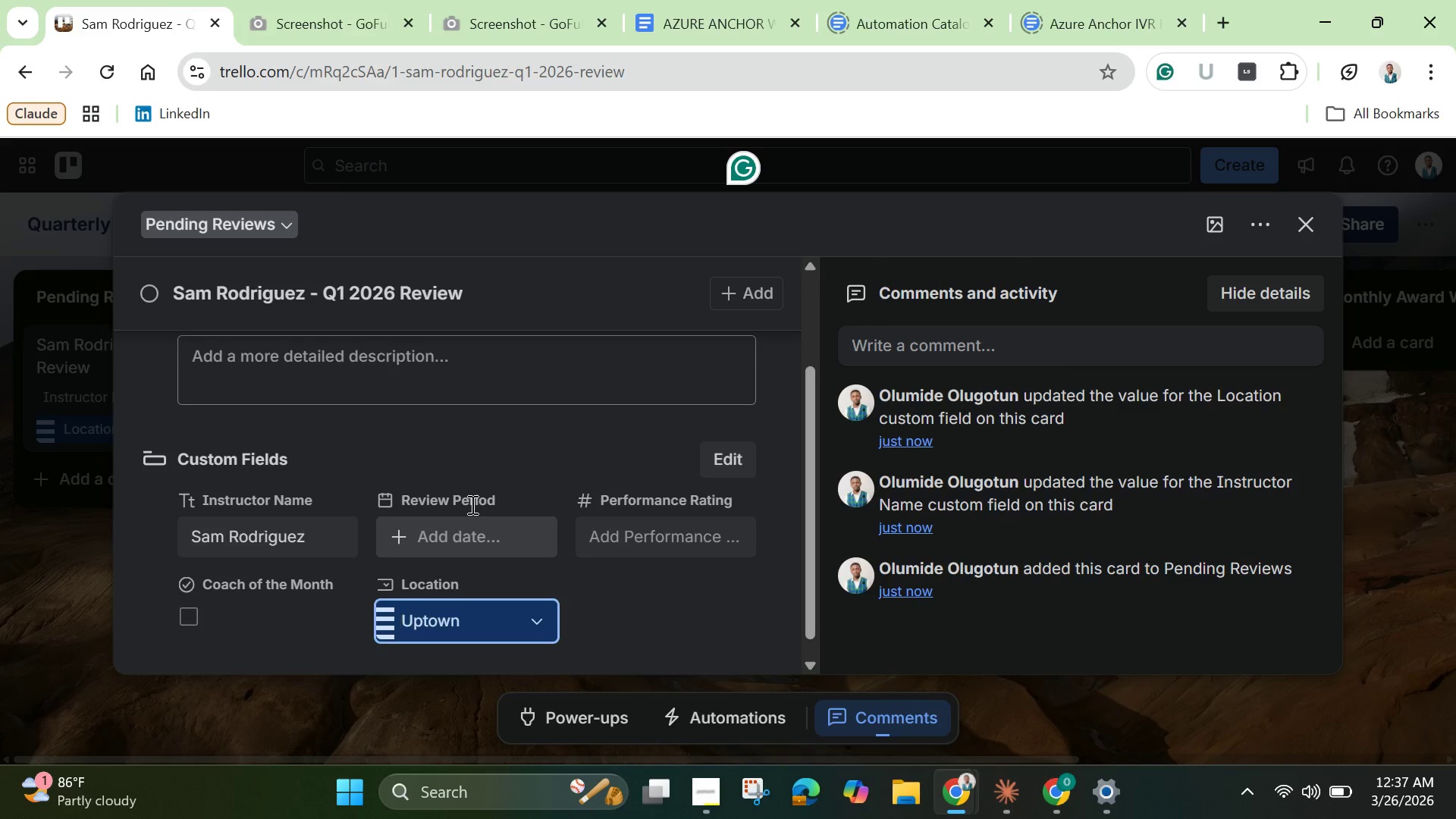 
left_click([582, 598])
 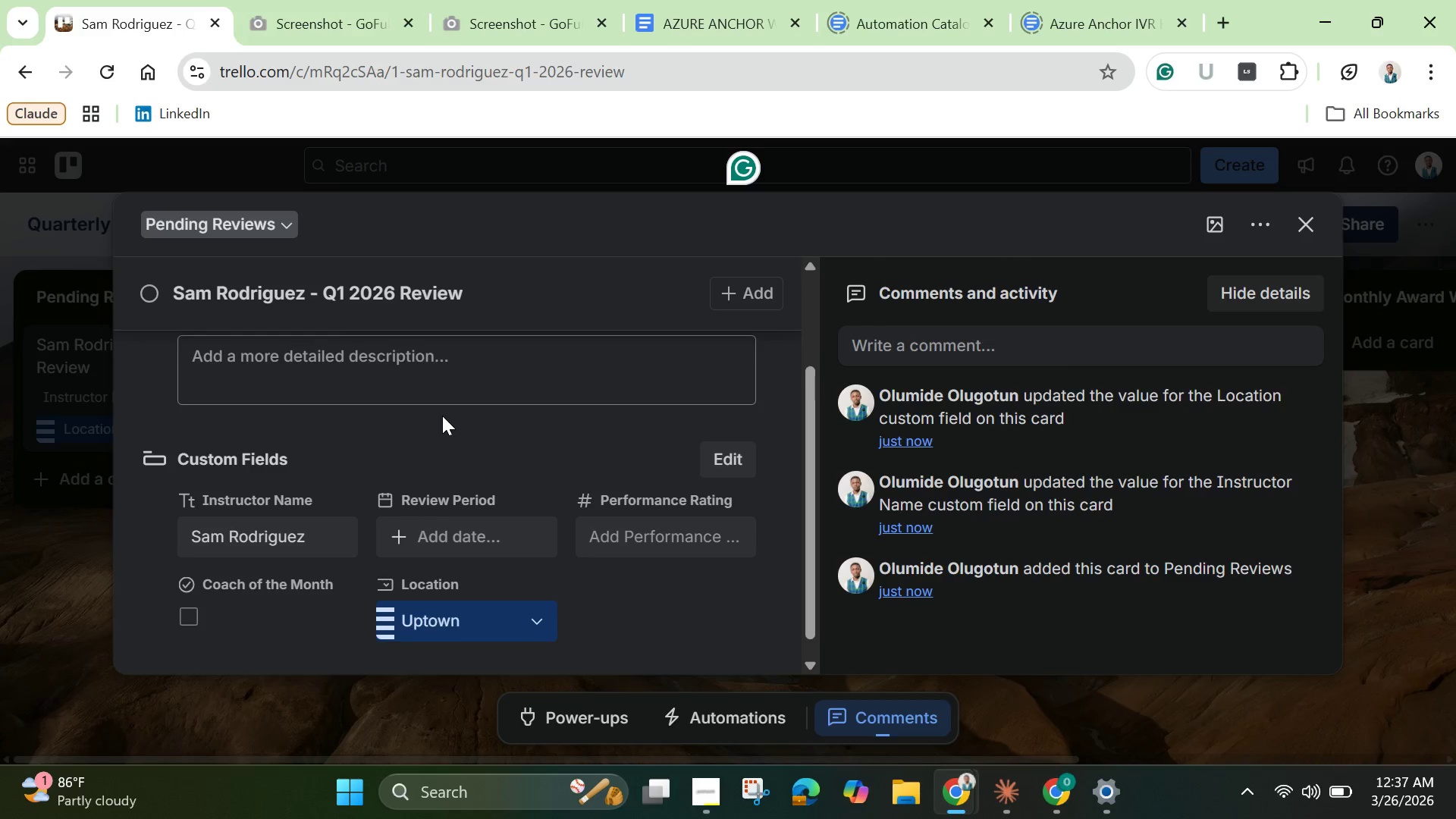 
scroll: coordinate [442, 416], scroll_direction: up, amount: 2.0
 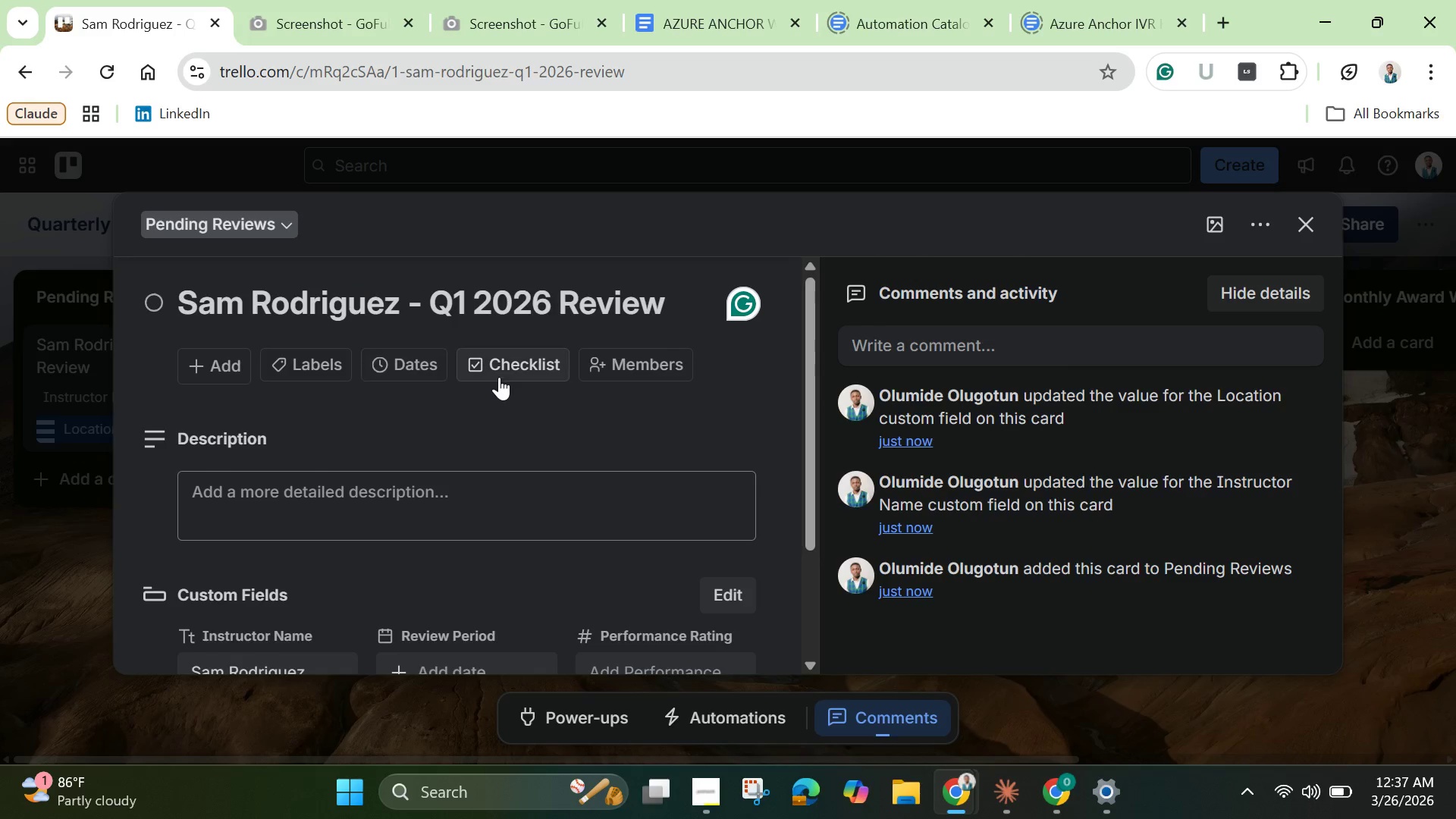 
left_click([512, 374])
 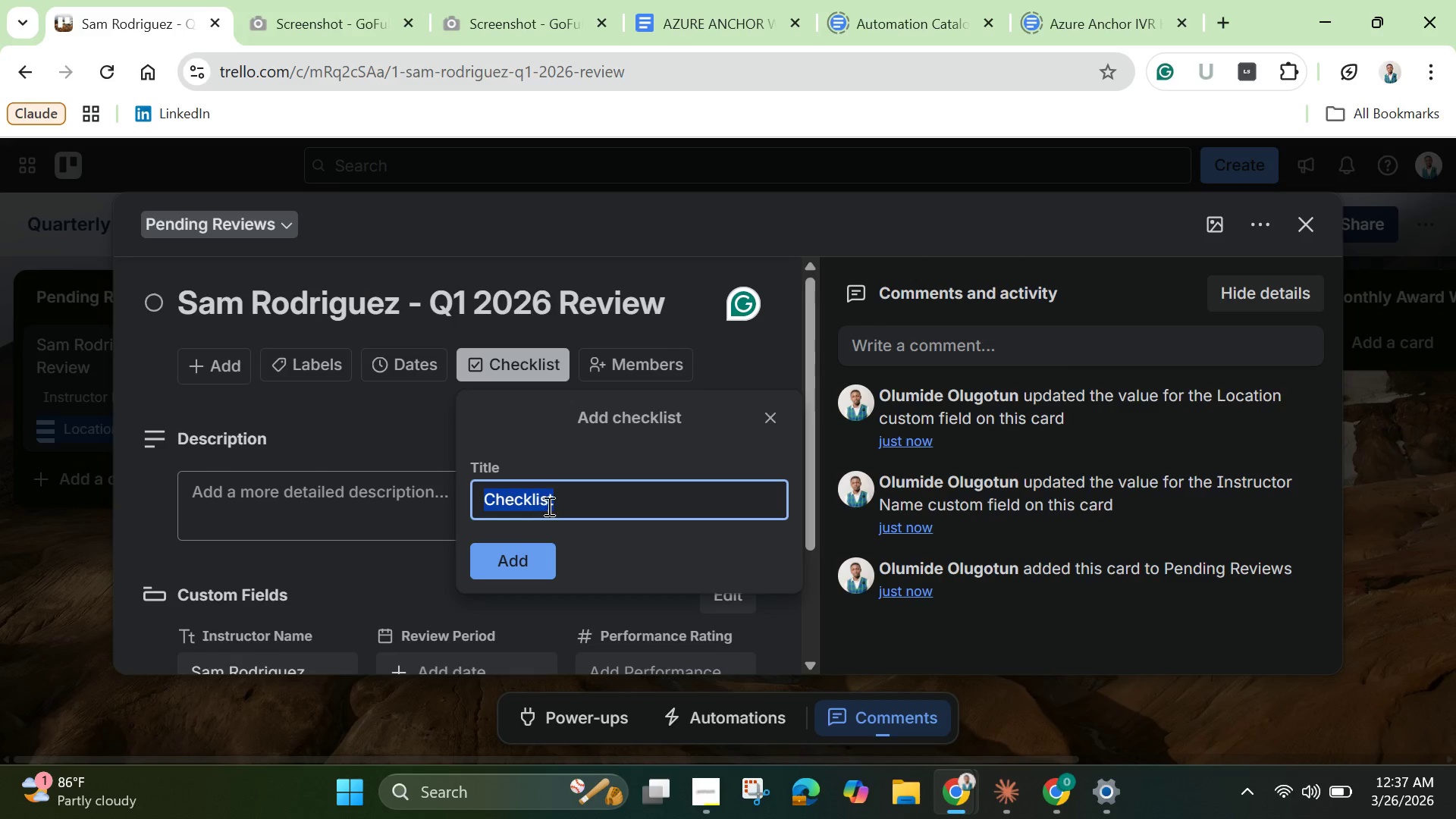 
left_click([566, 502])
 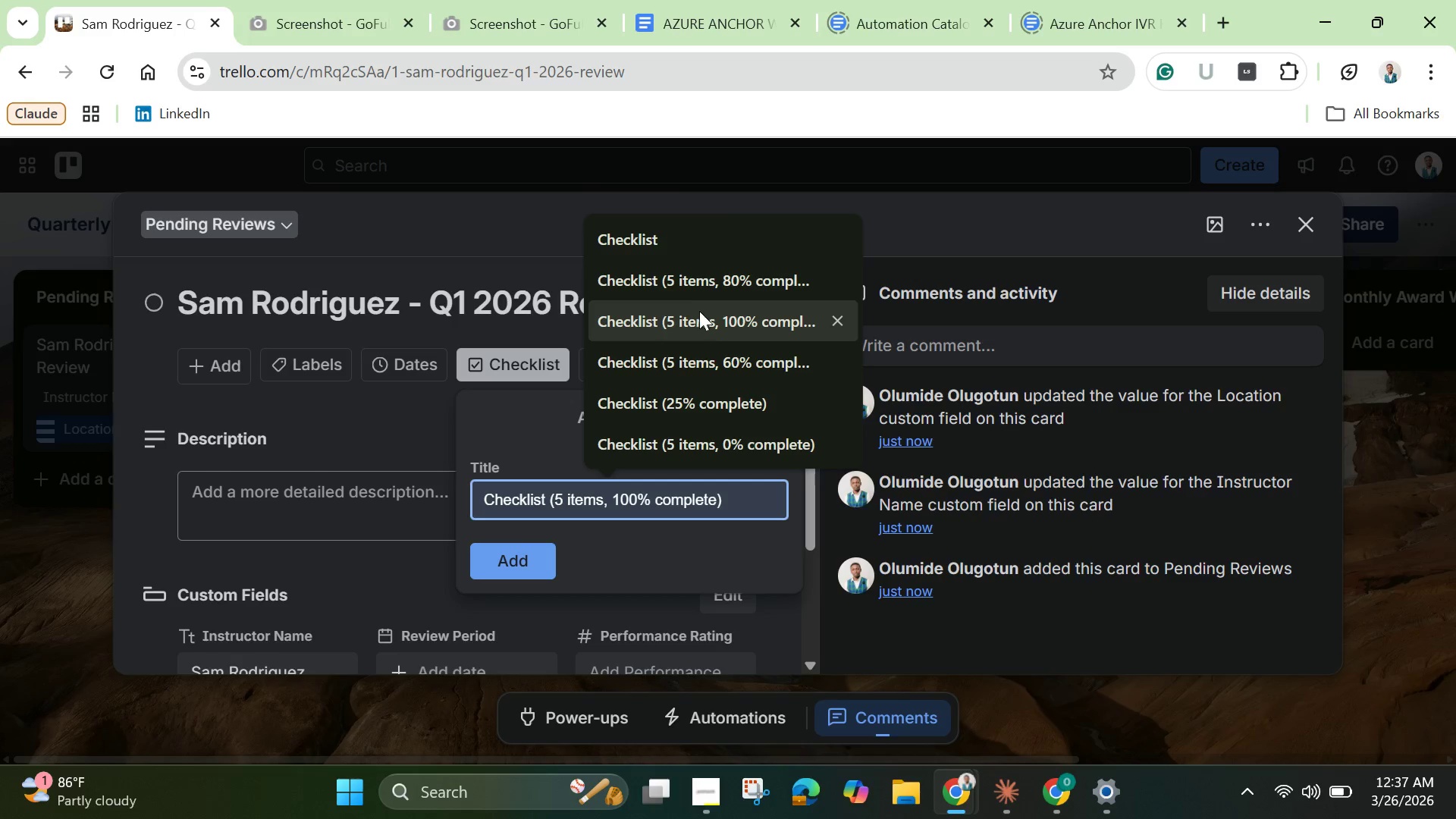 
mouse_move([703, 367])
 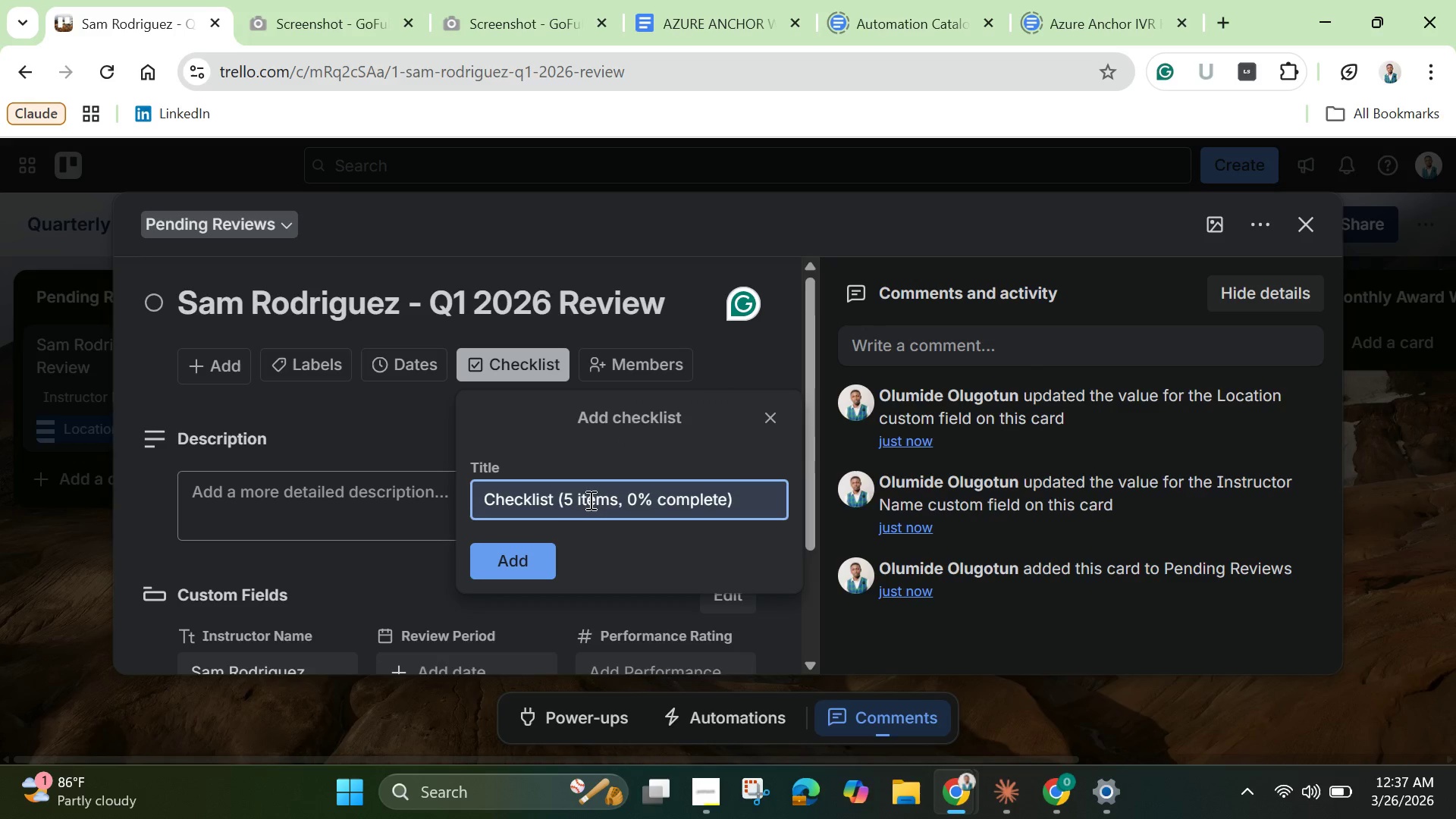 
left_click([573, 507])
 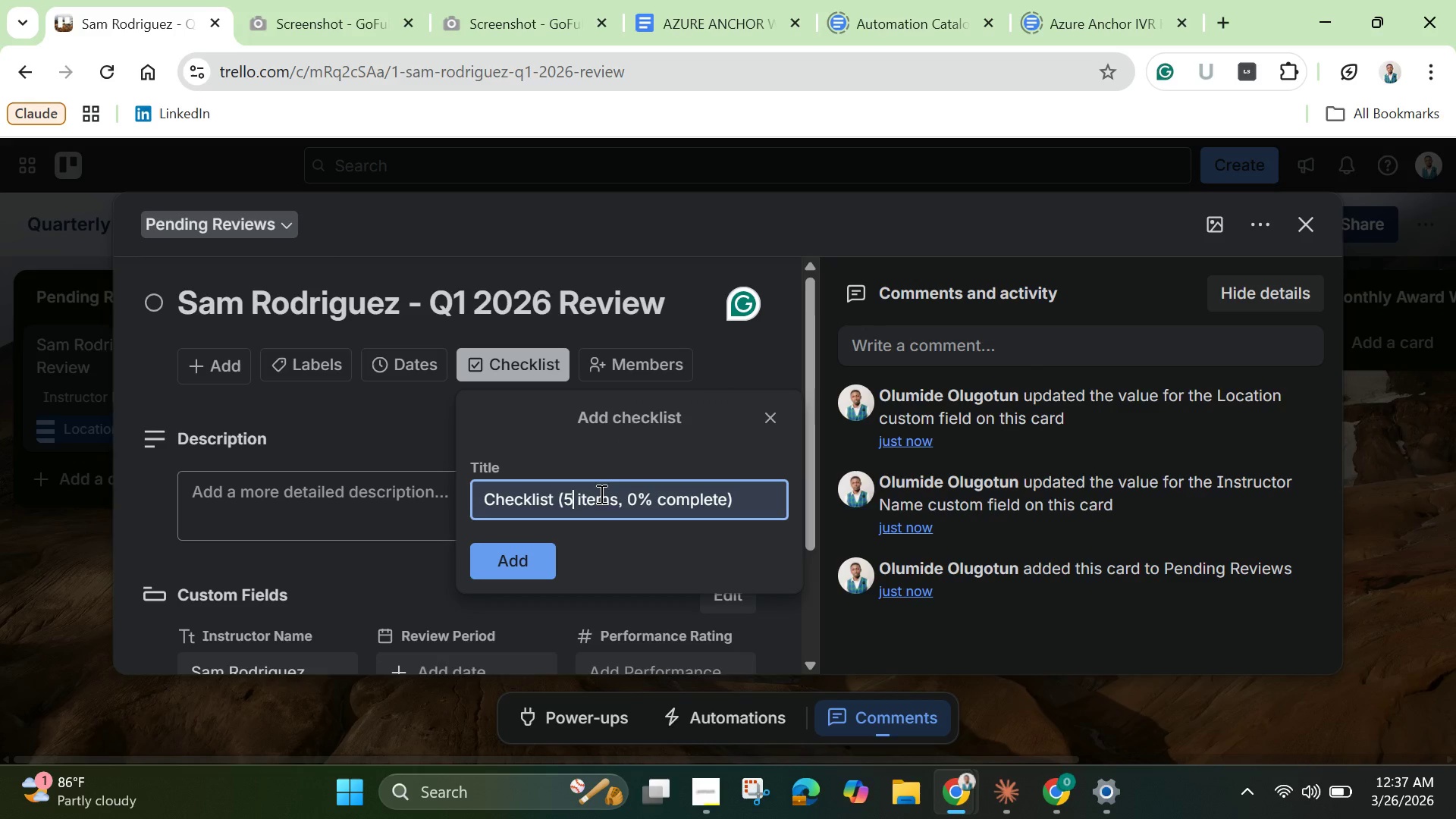 
key(Backspace)
 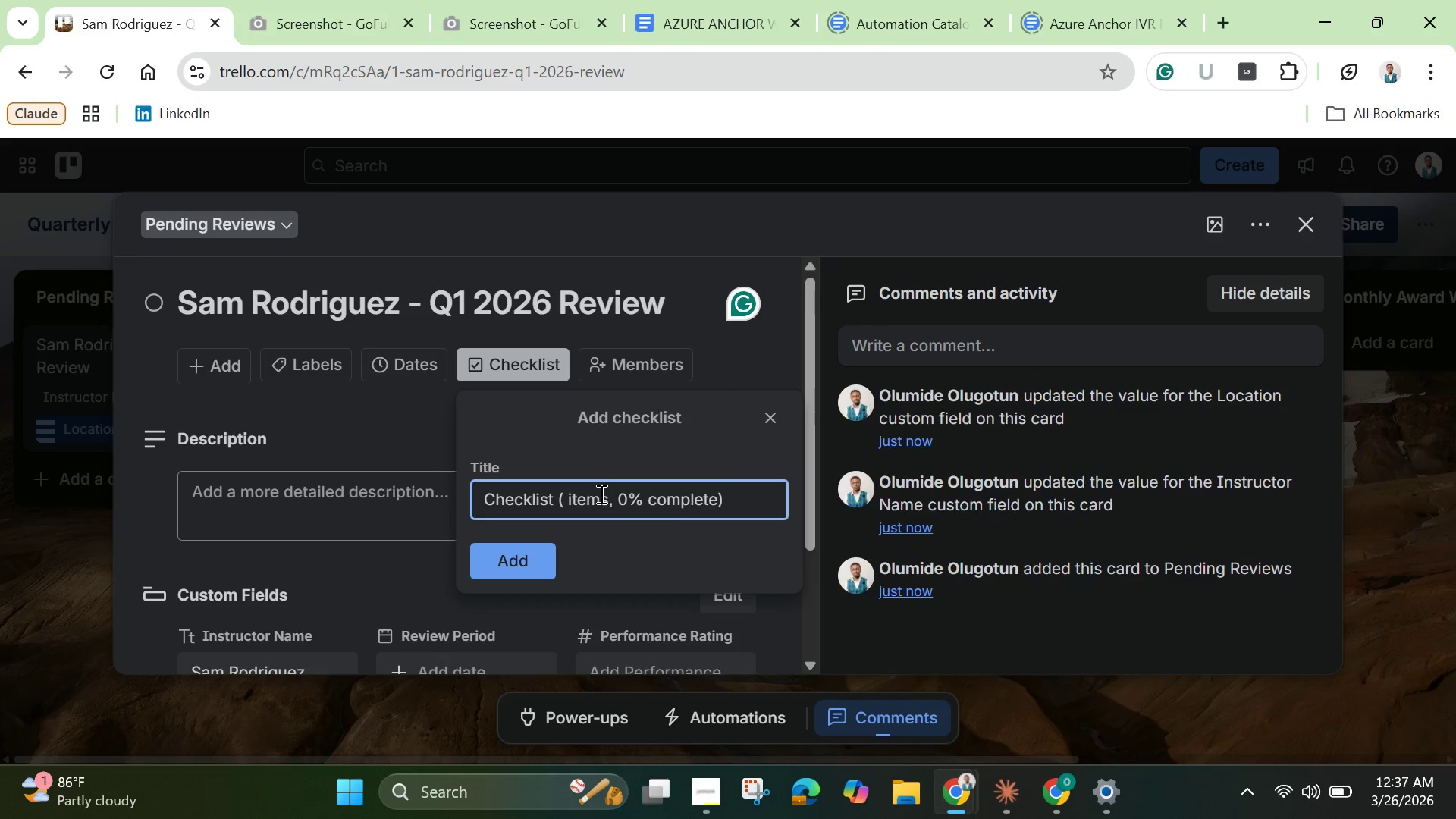 
key(4)
 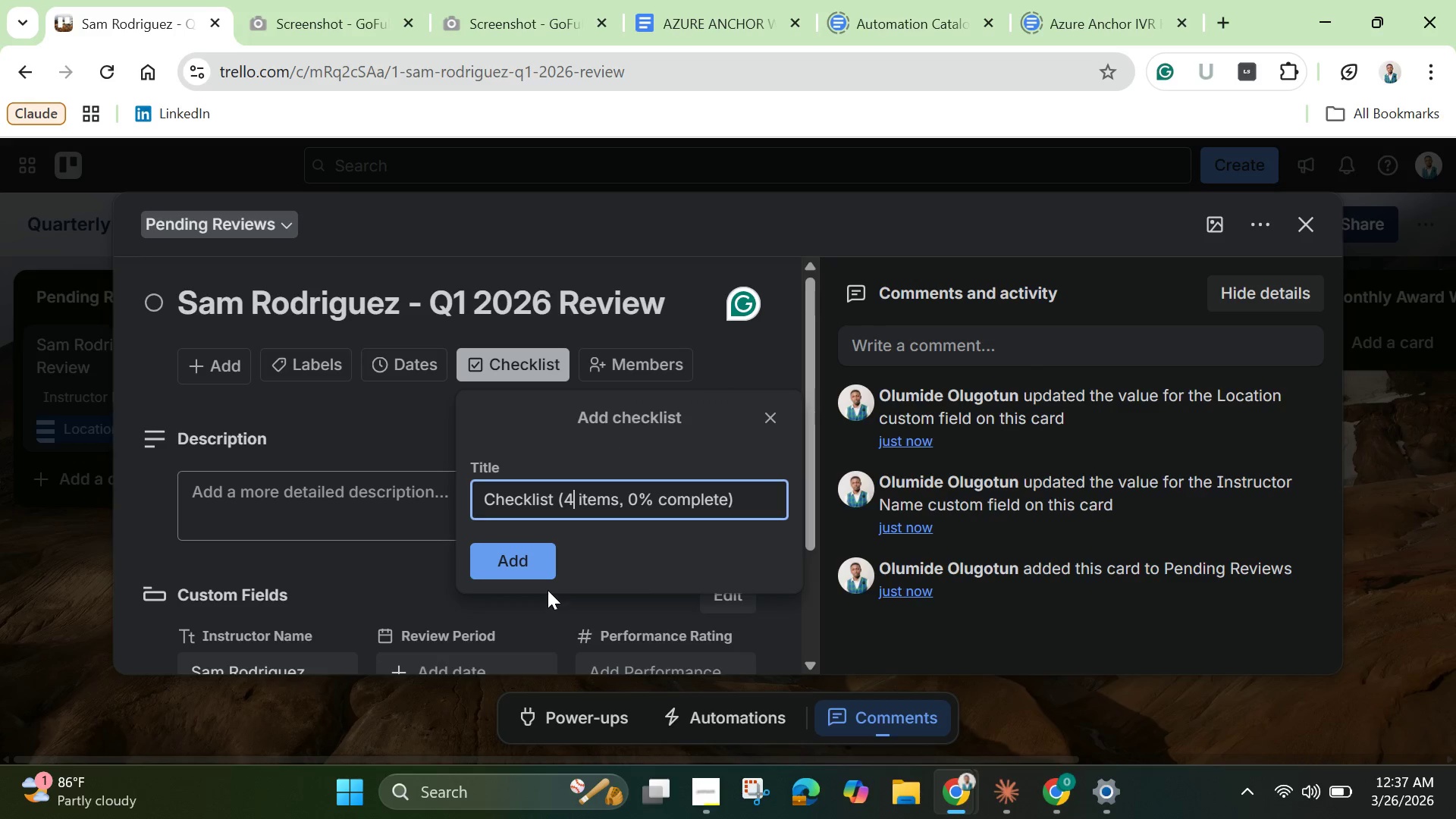 
left_click([544, 579])
 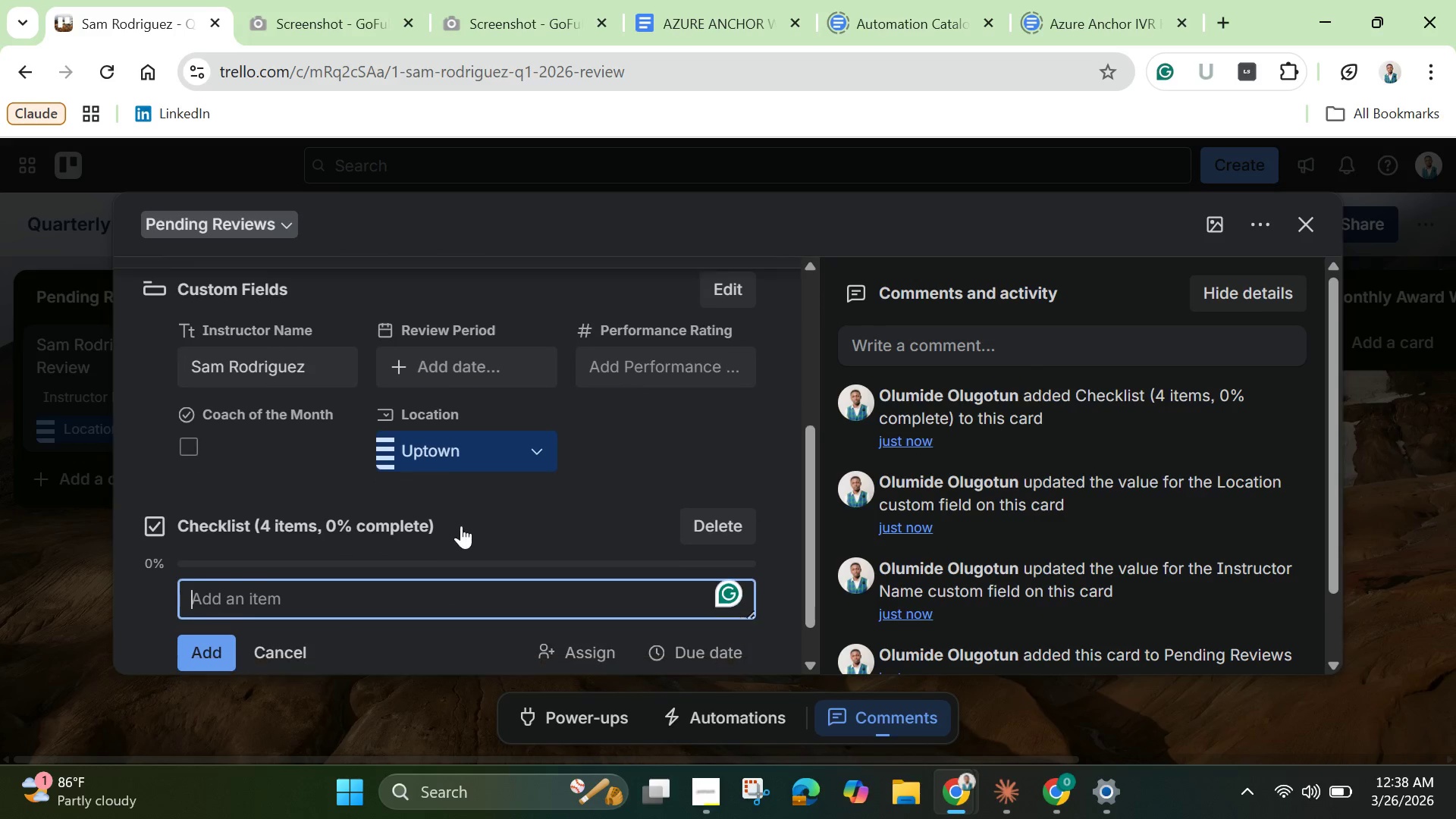 
scroll: coordinate [460, 526], scroll_direction: down, amount: 1.0
 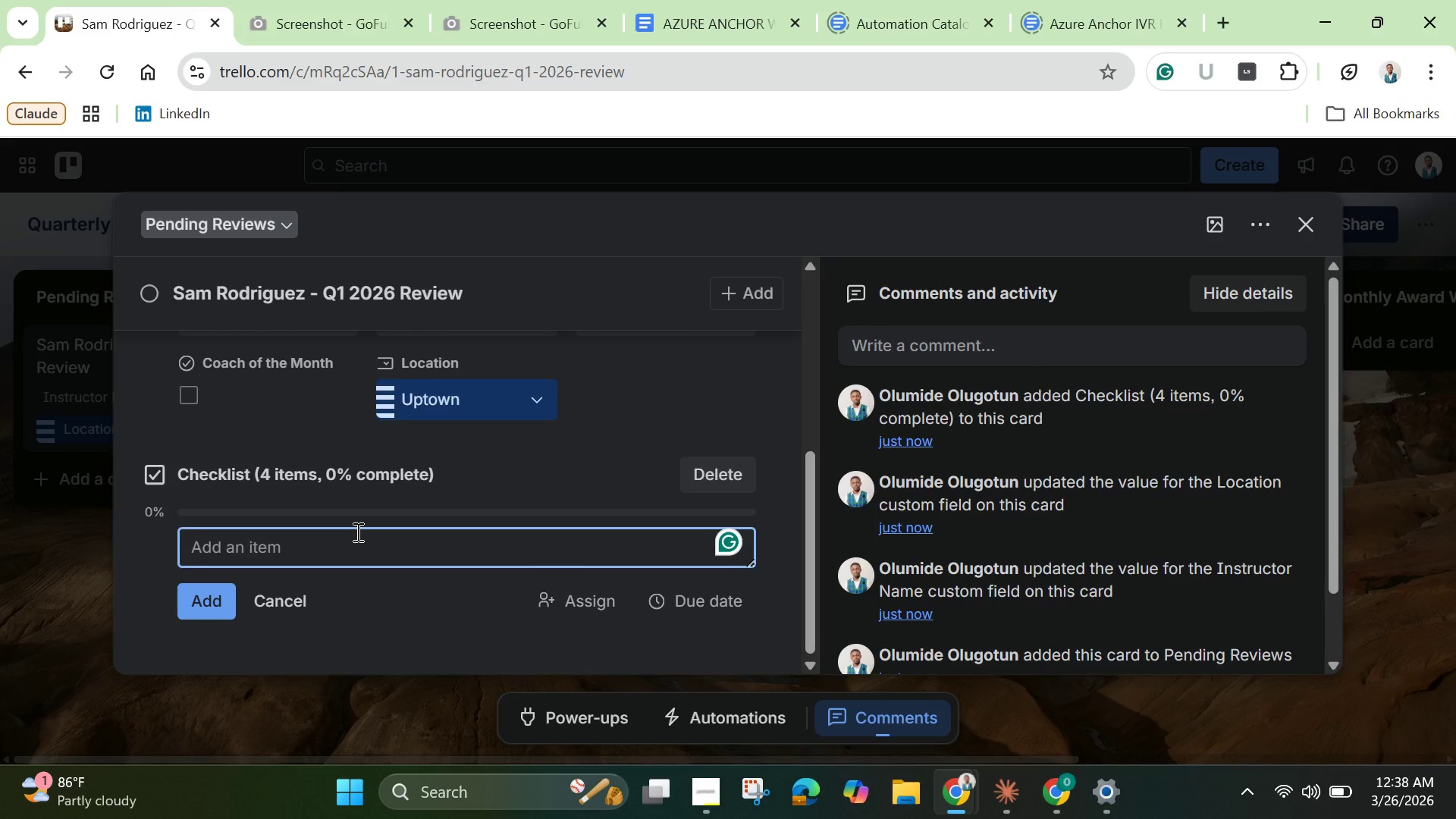 
type(Attendance Review)
 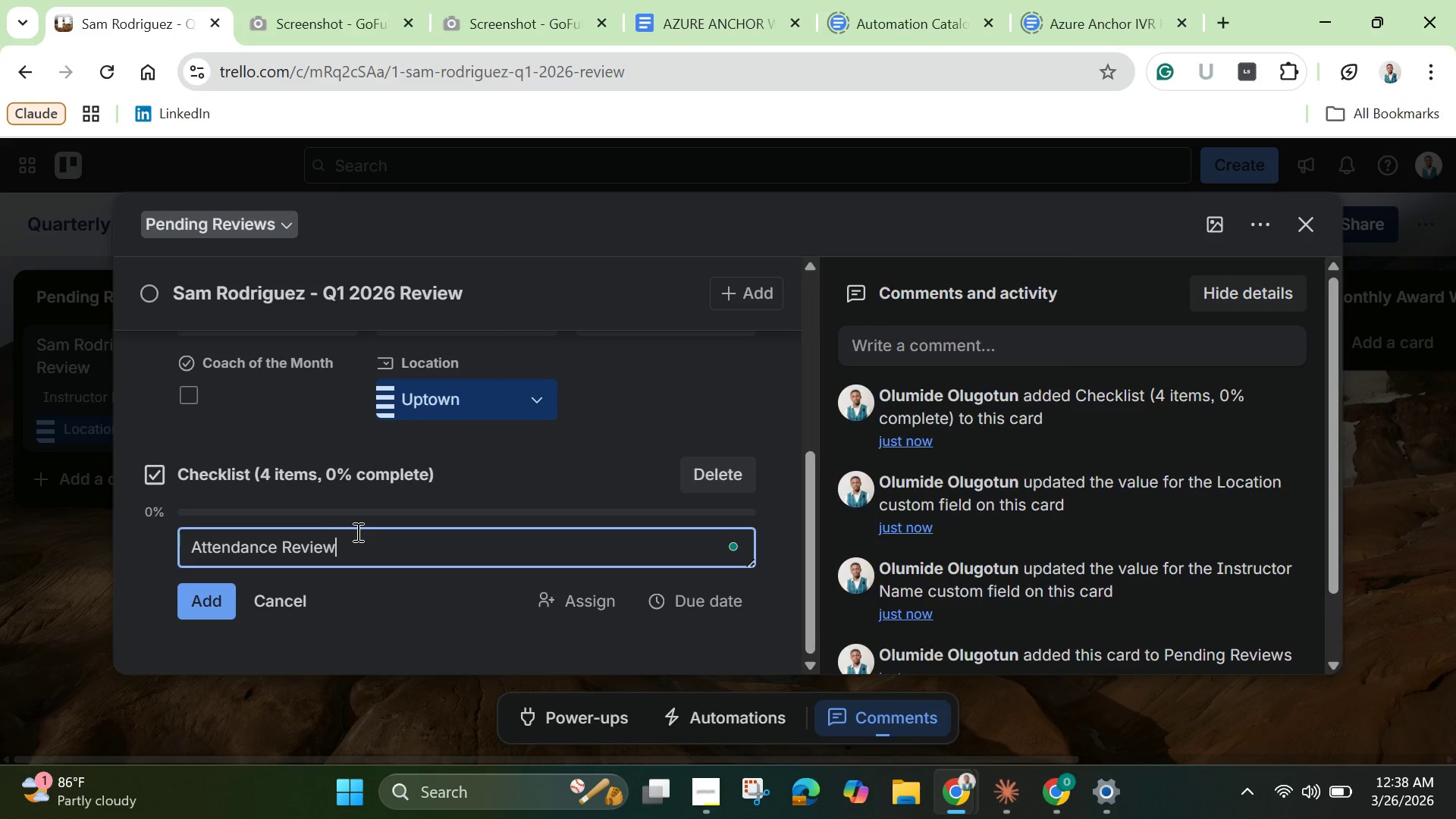 
key(Enter)
 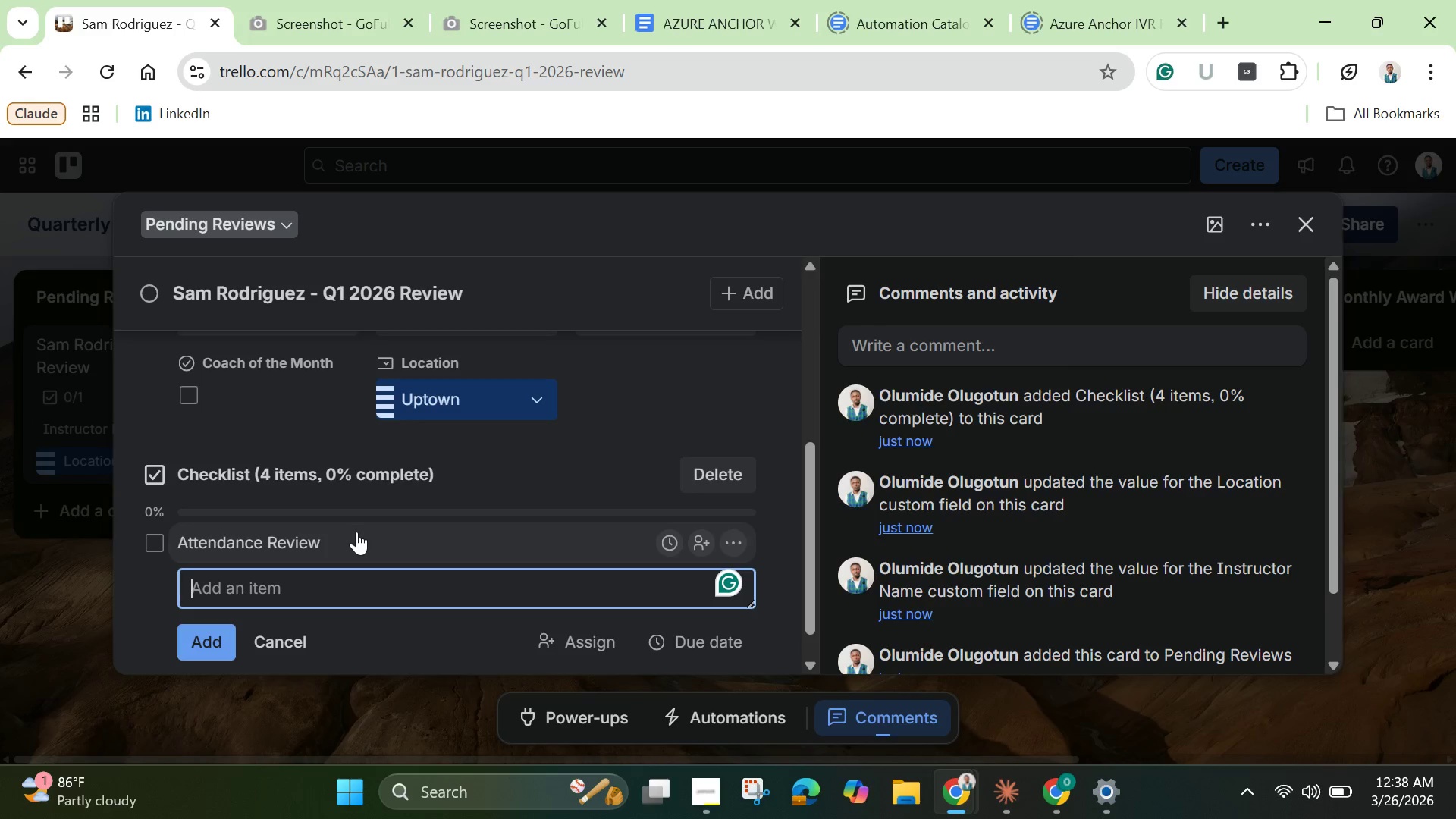 
type(Student feedback analysis)
 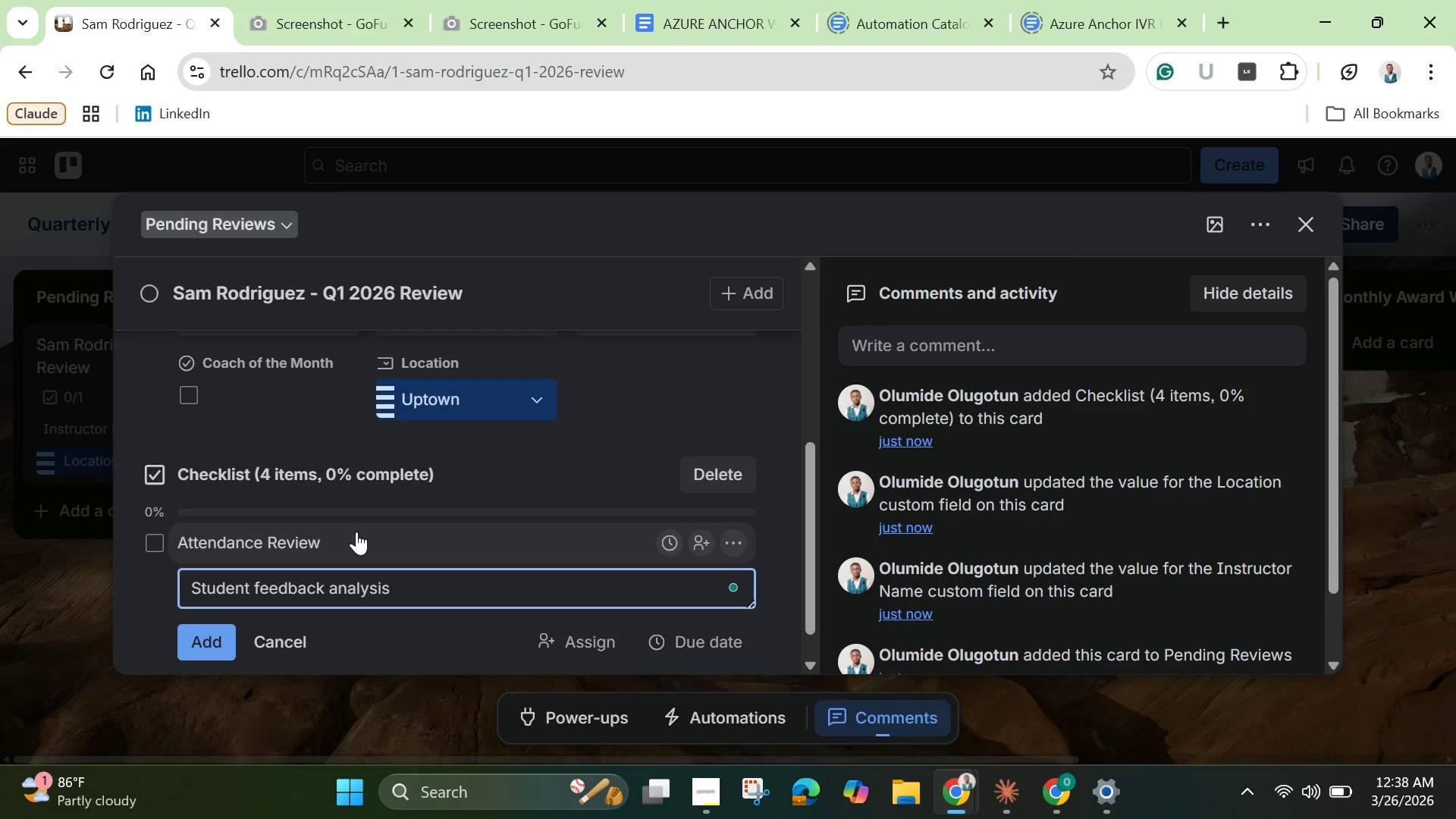 
key(Enter)
 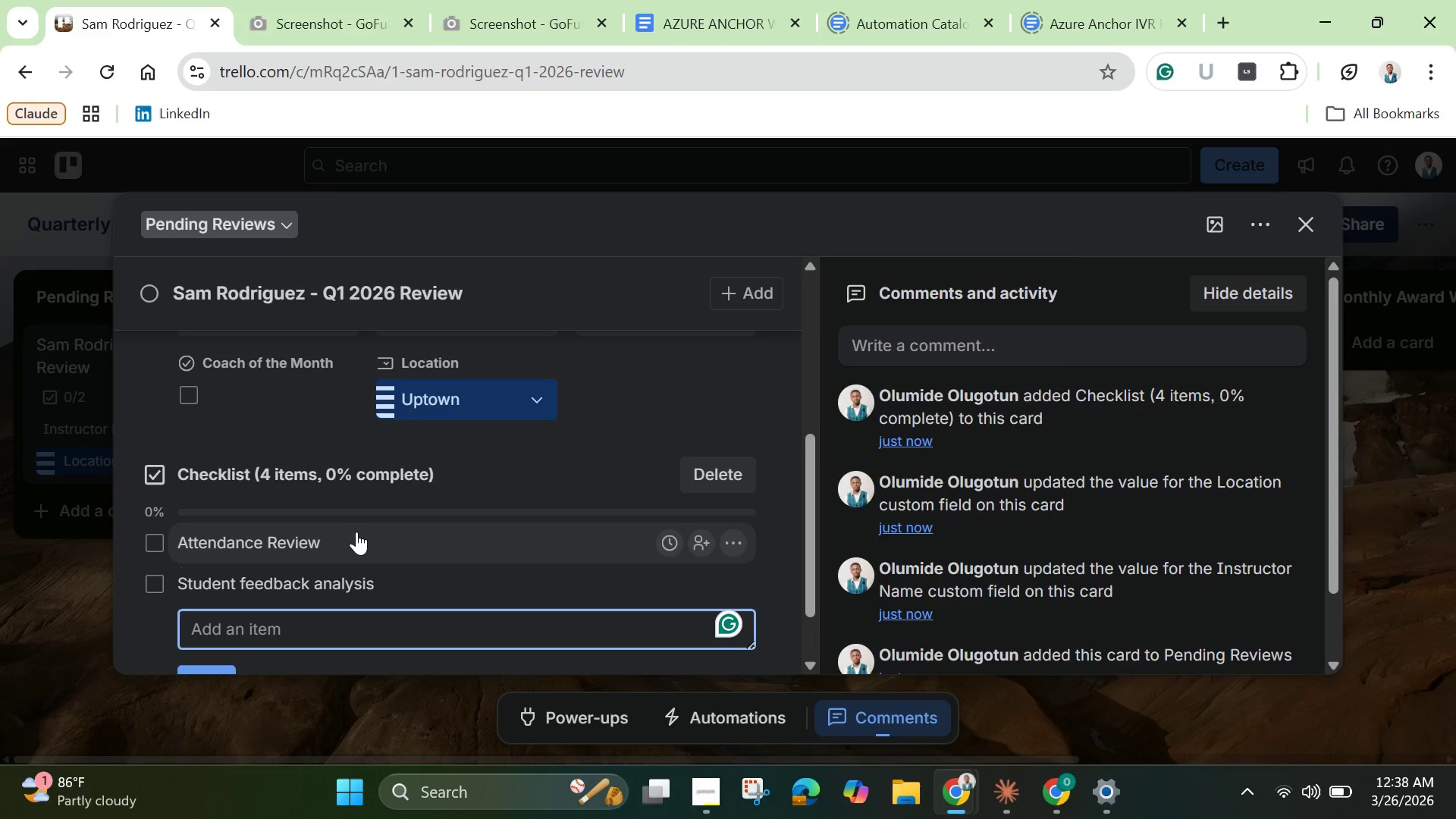 
type(Technical skills assessment)
 